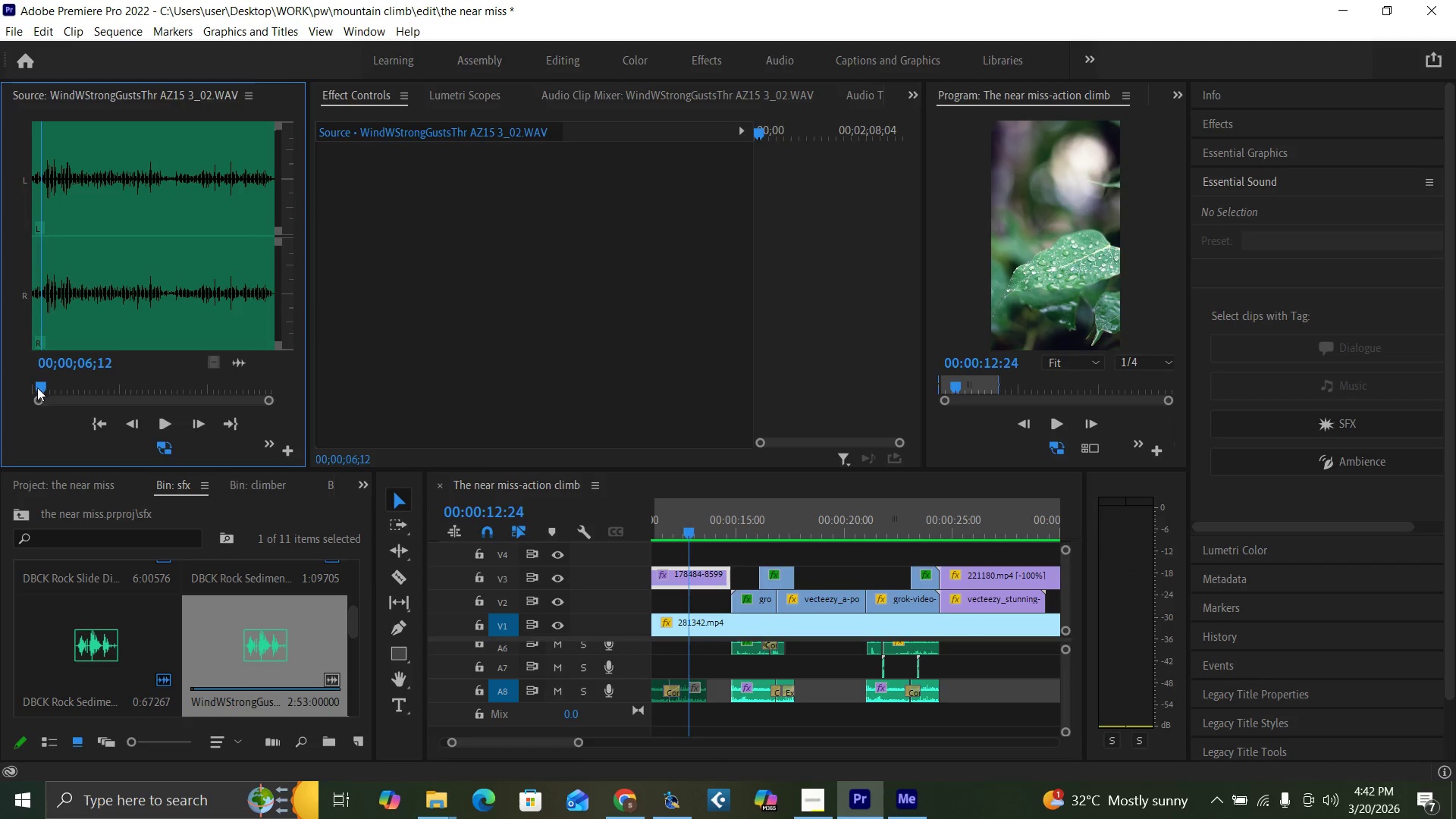 
key(I)
 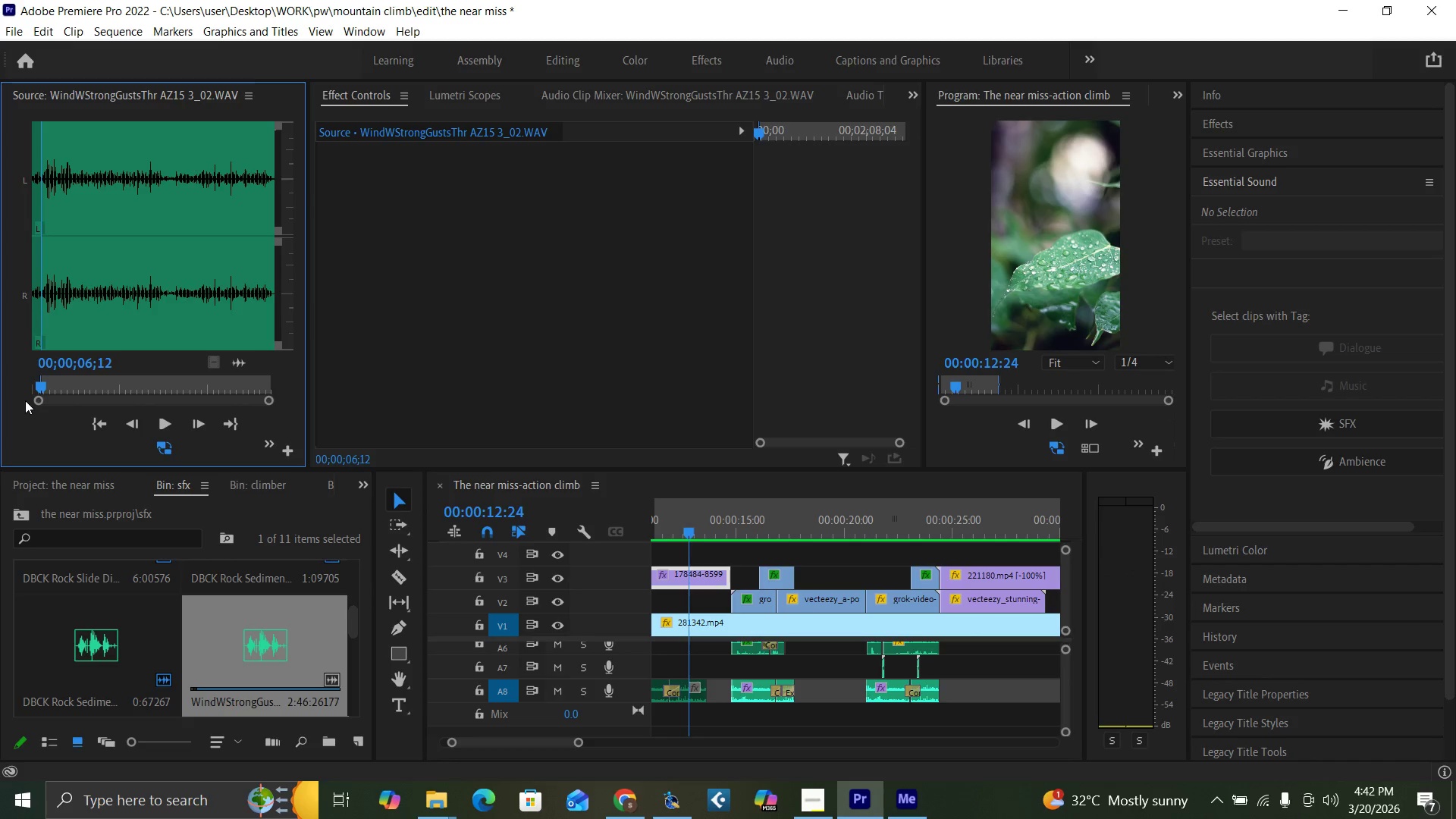 
key(Space)
 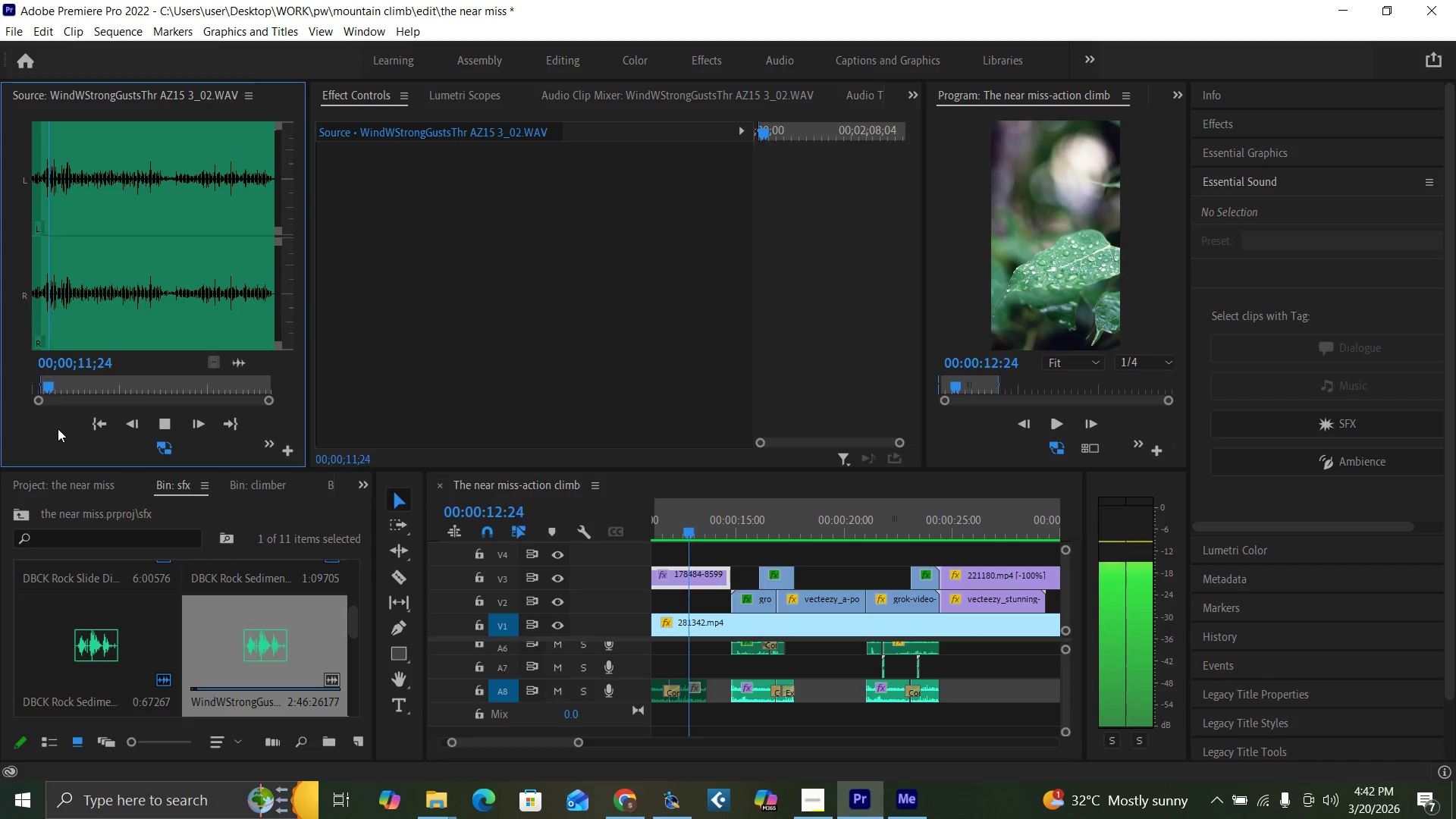 
wait(7.3)
 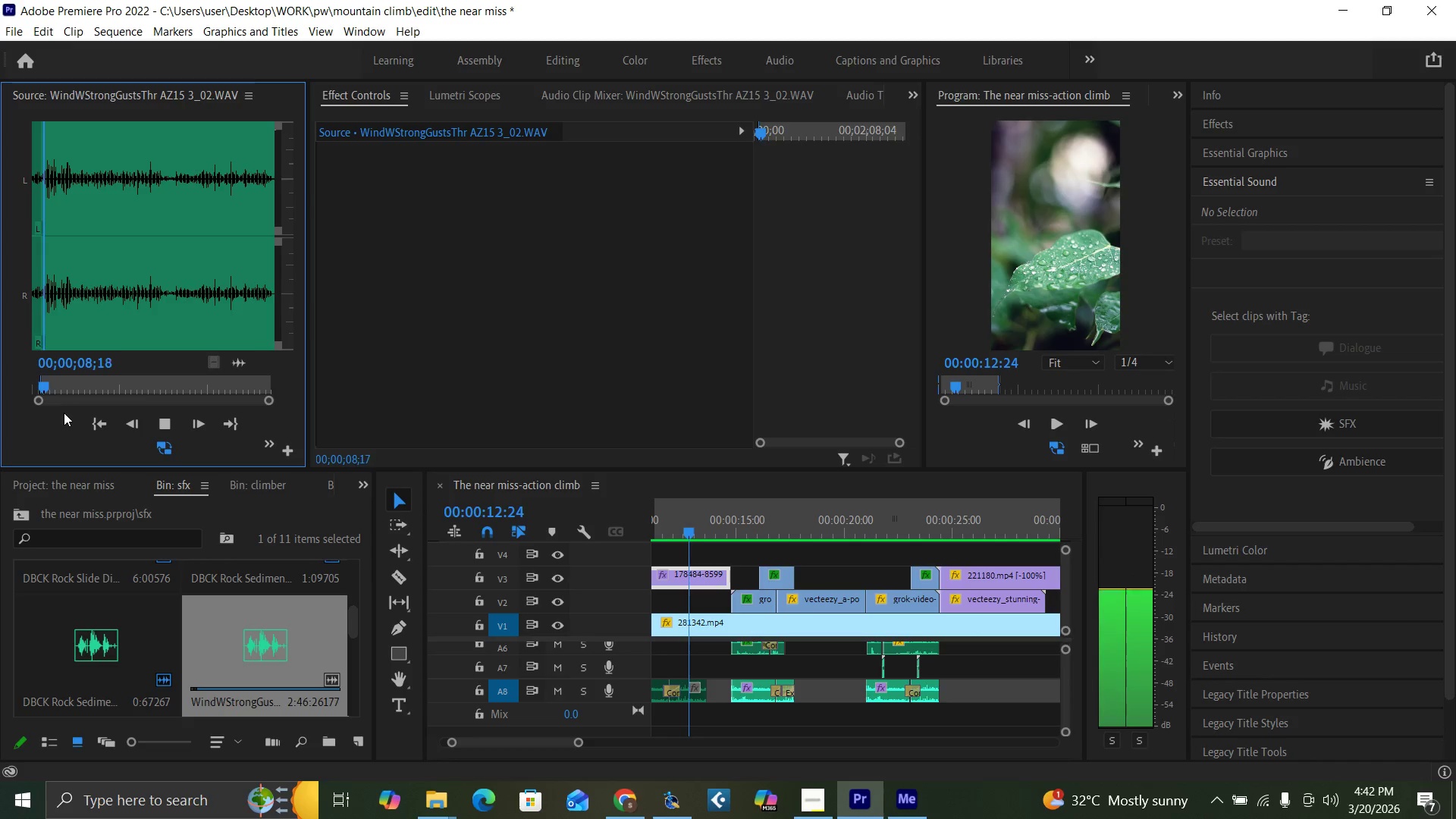 
key(Space)
 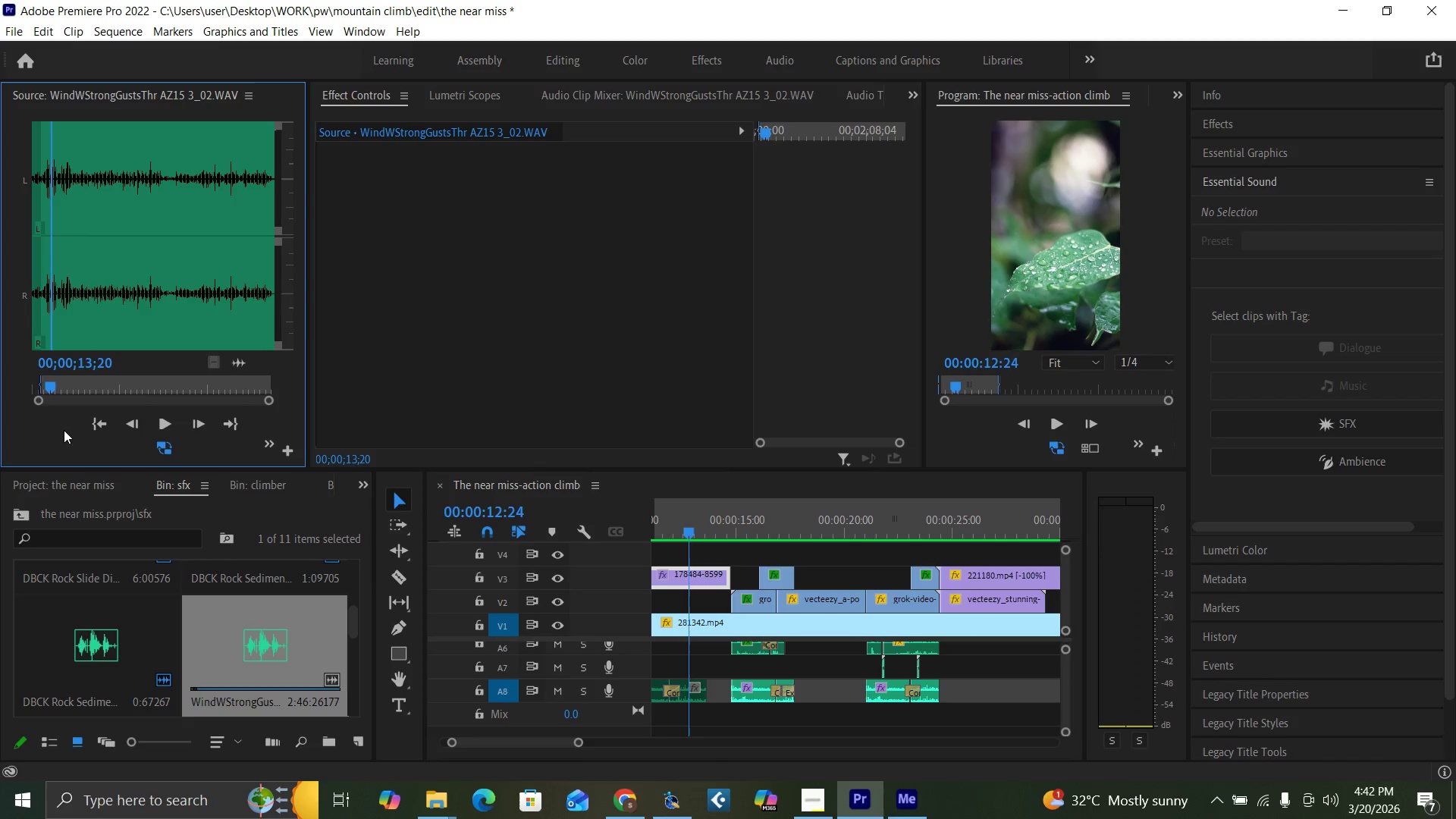 
key(O)
 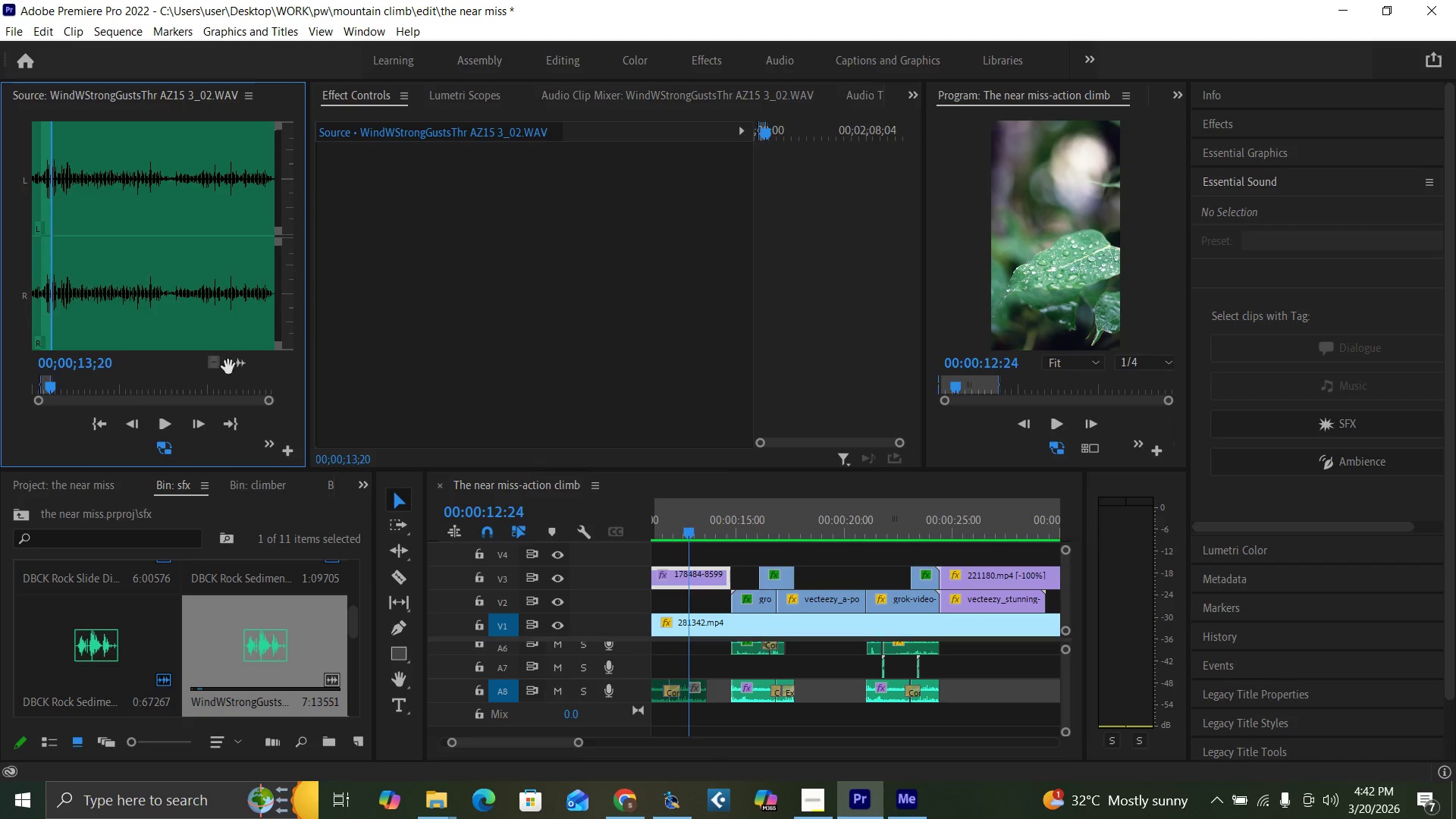 
left_click_drag(start_coordinate=[236, 361], to_coordinate=[677, 668])
 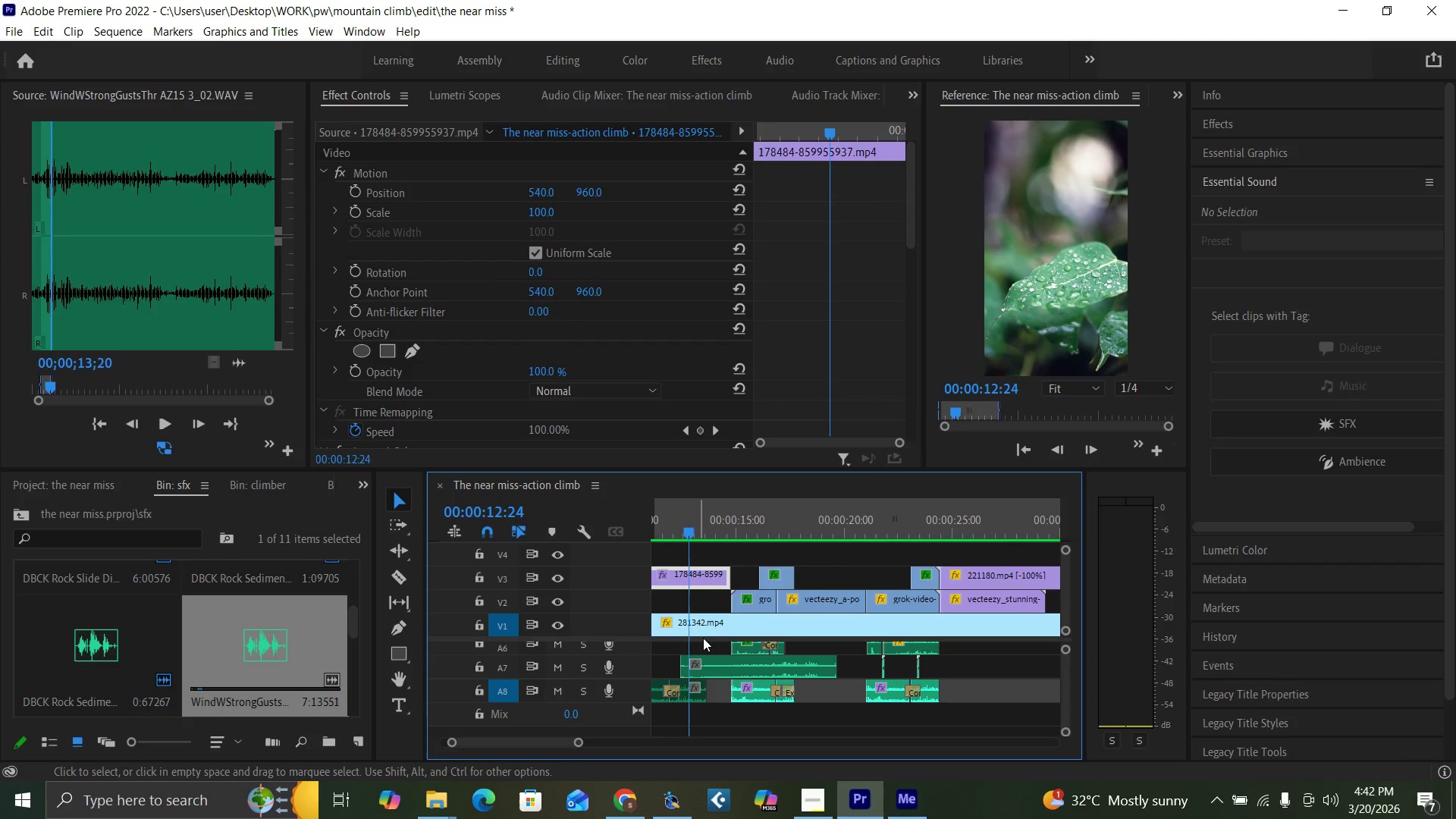 
key(Equal)
 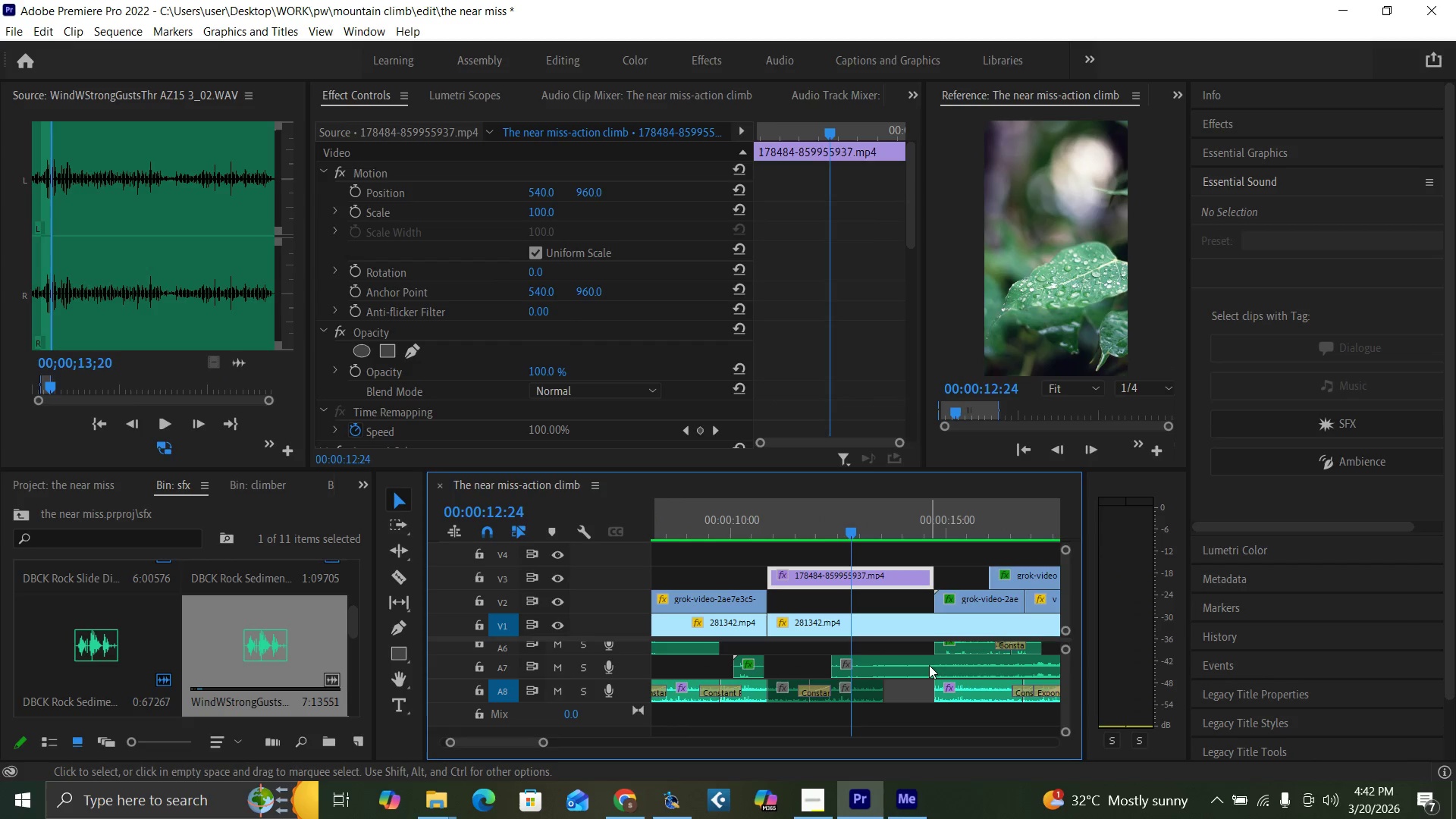 
left_click_drag(start_coordinate=[929, 665], to_coordinate=[900, 660])
 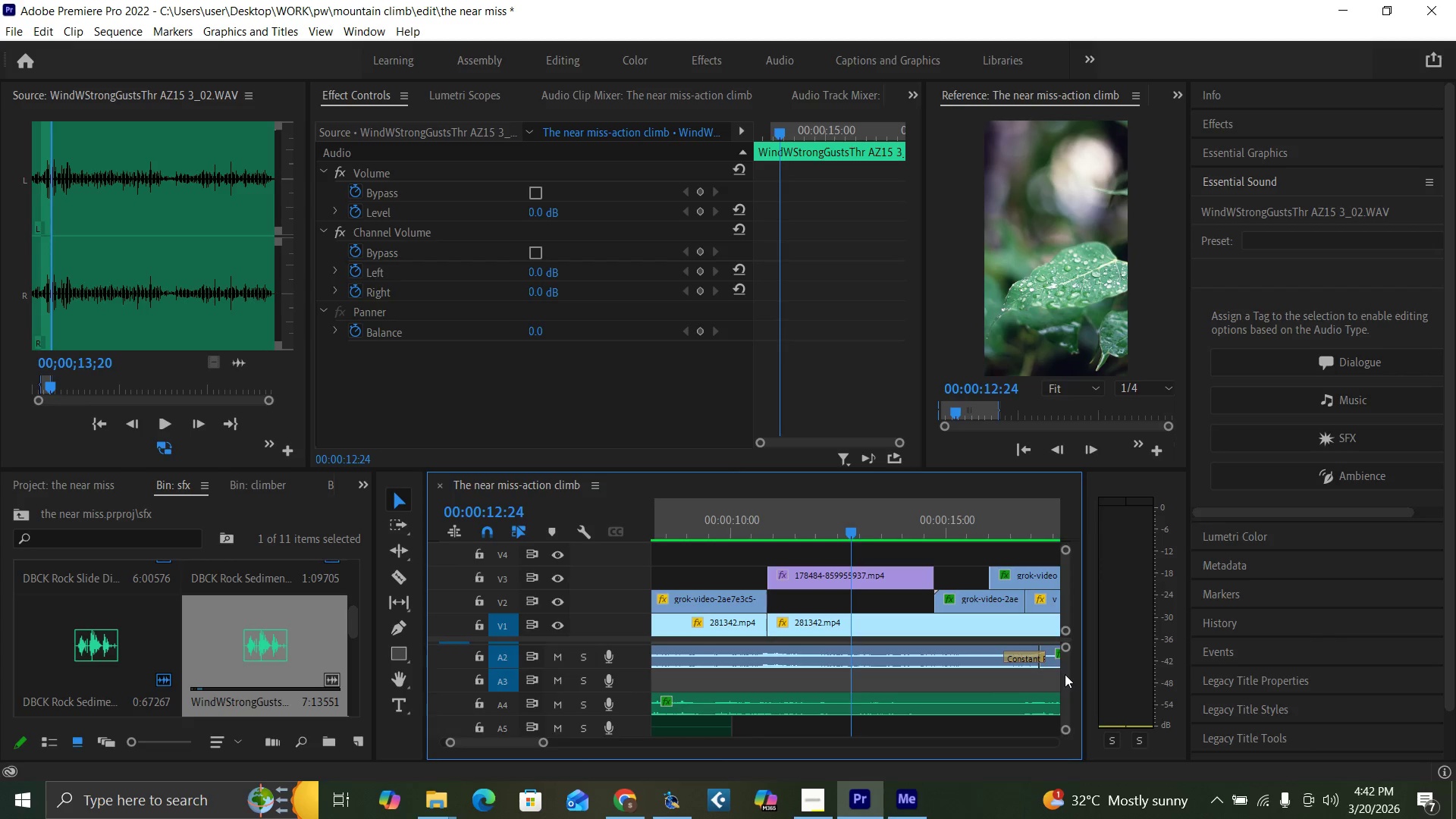 
left_click([1066, 677])
 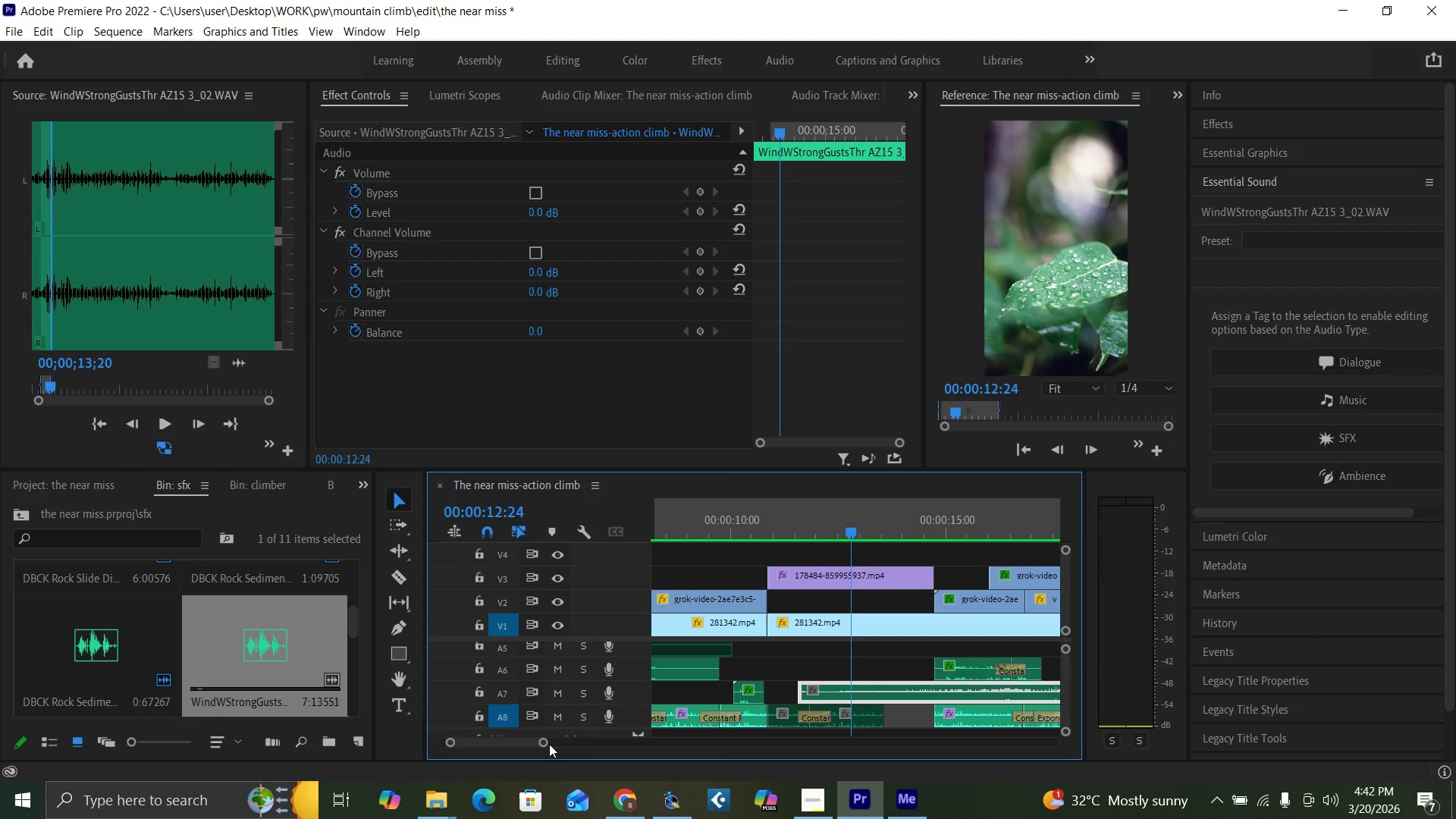 
left_click_drag(start_coordinate=[547, 742], to_coordinate=[563, 748])
 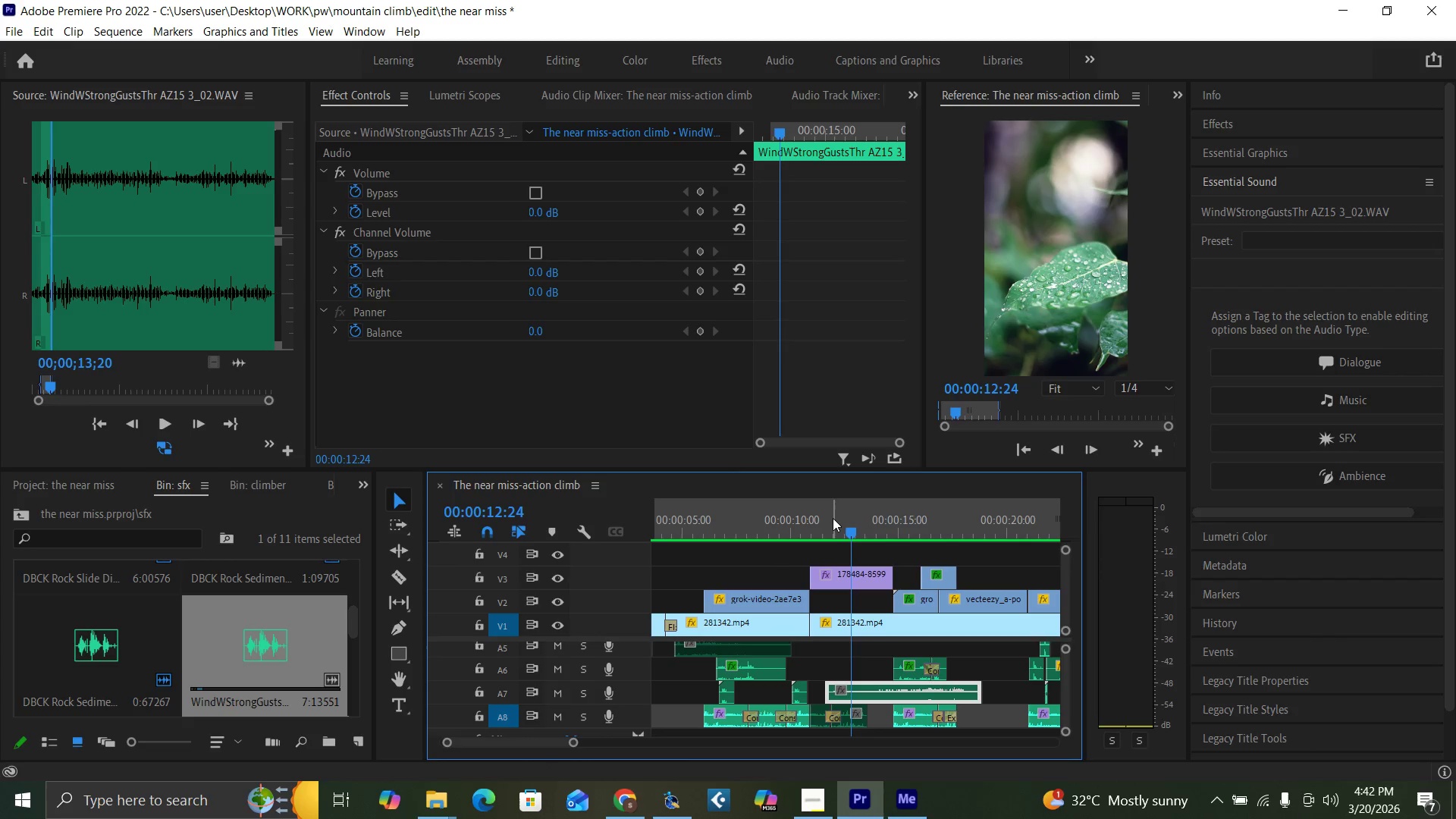 
left_click([832, 517])
 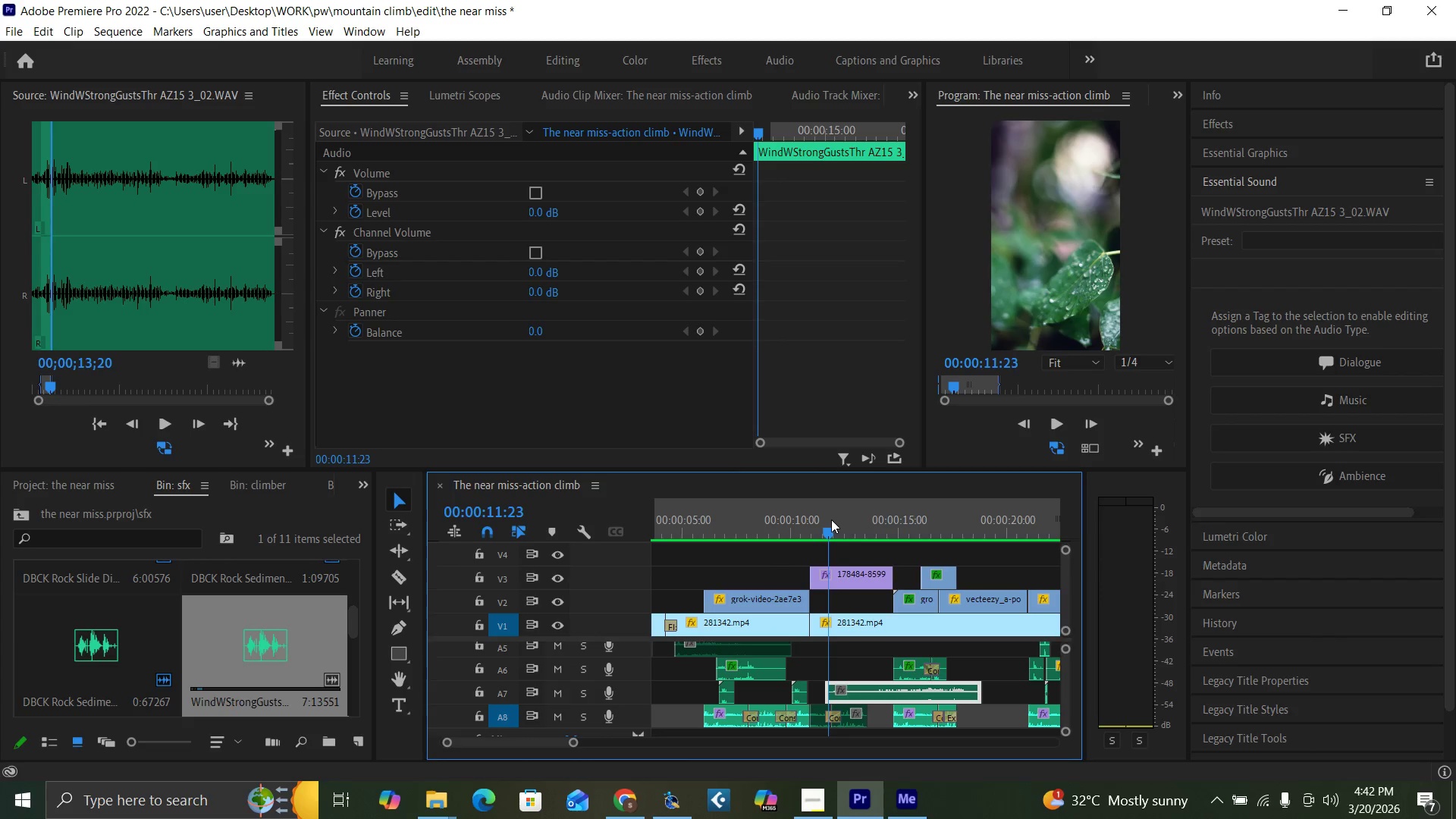 
key(Space)
 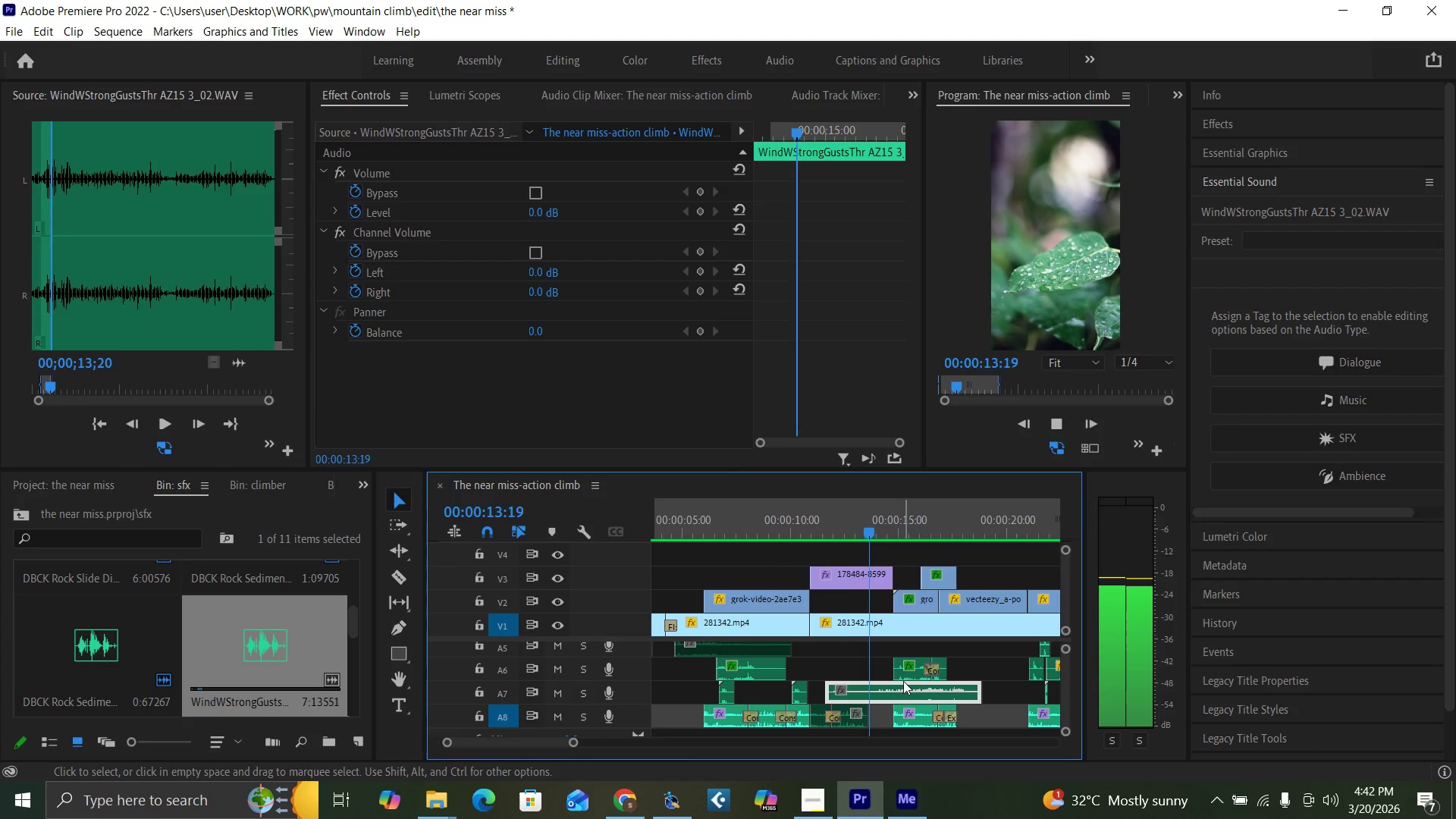 
key(Space)
 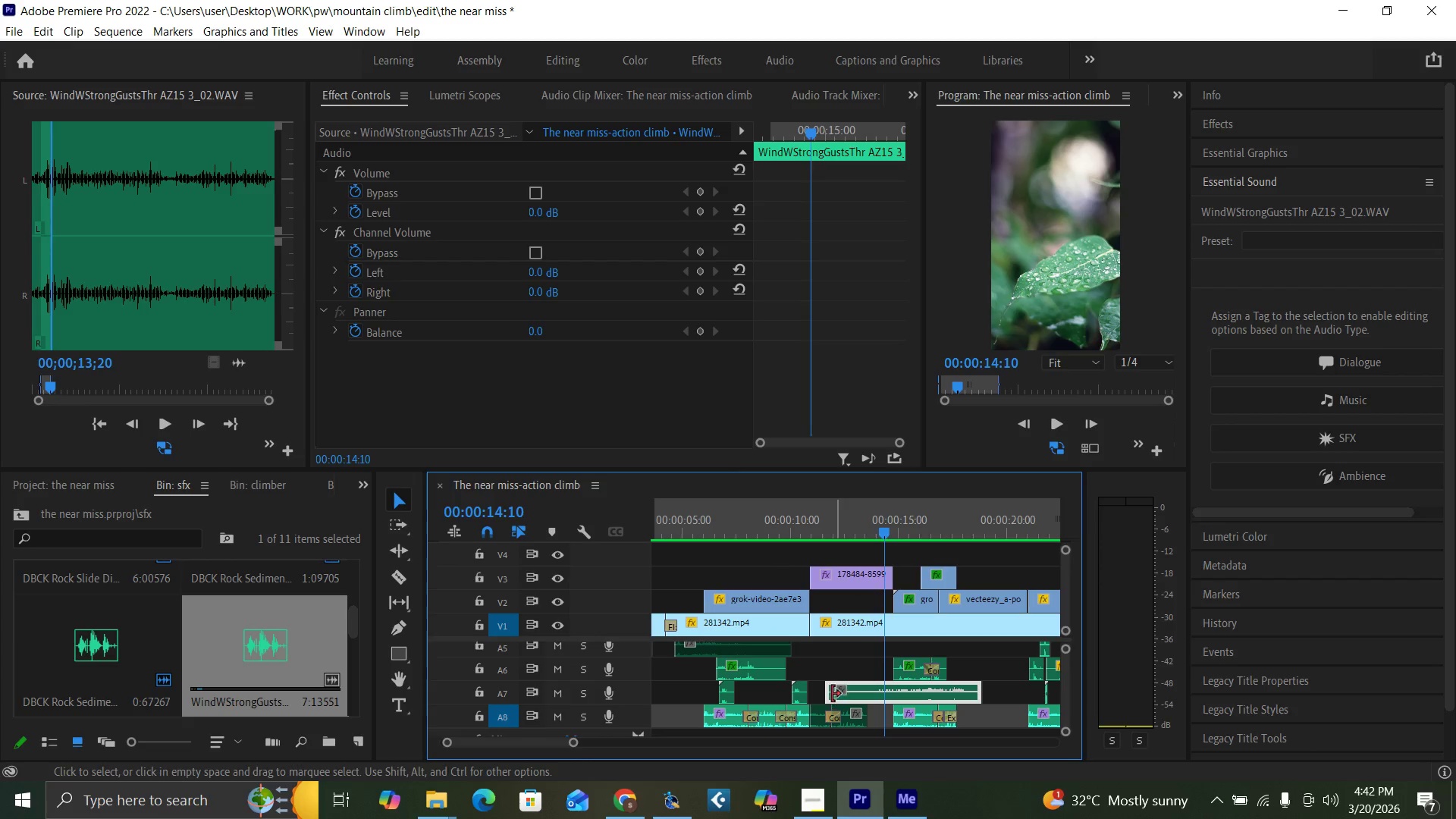 
left_click_drag(start_coordinate=[832, 694], to_coordinate=[877, 695])
 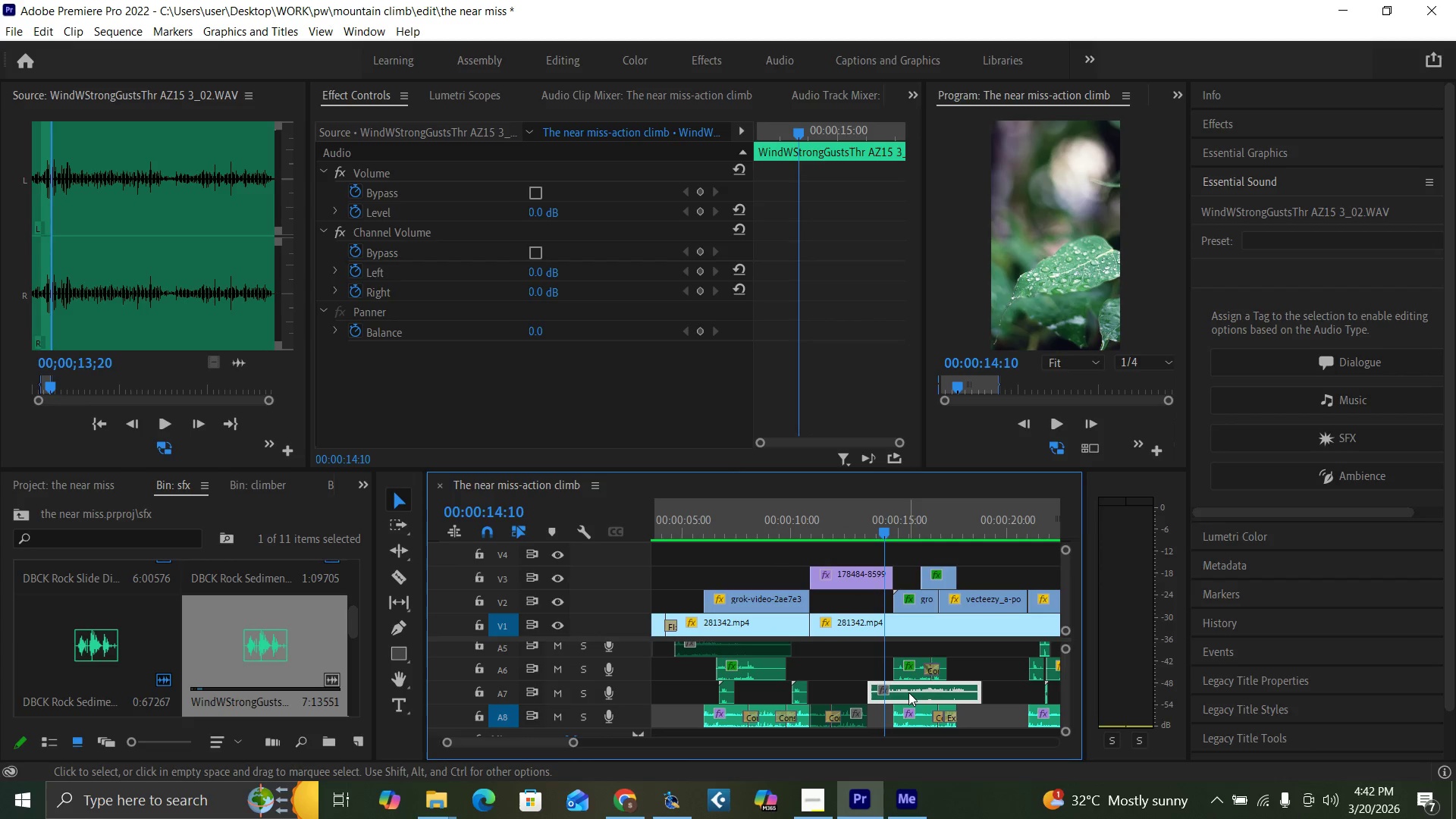 
left_click_drag(start_coordinate=[908, 692], to_coordinate=[851, 691])
 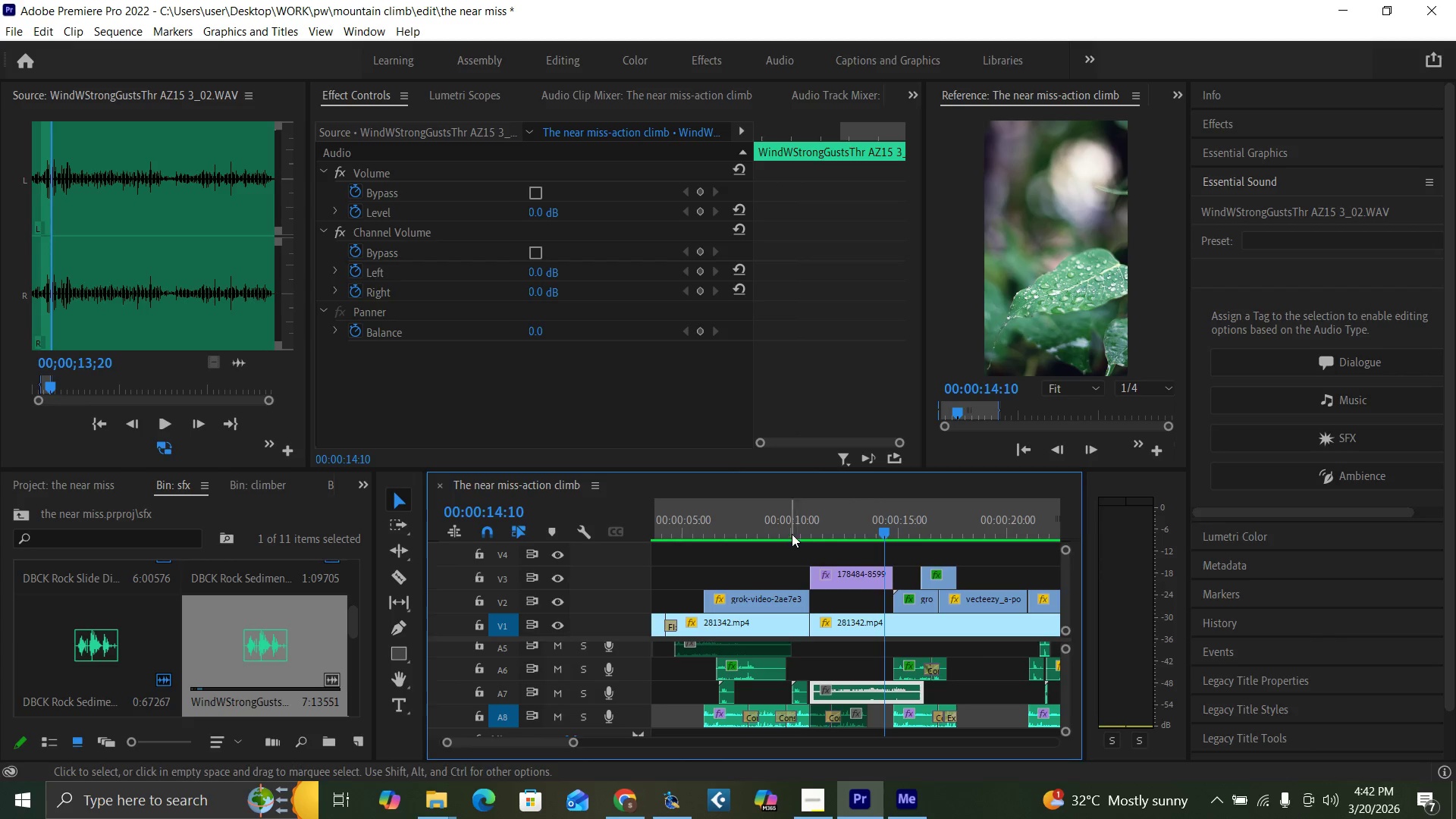 
left_click([795, 529])
 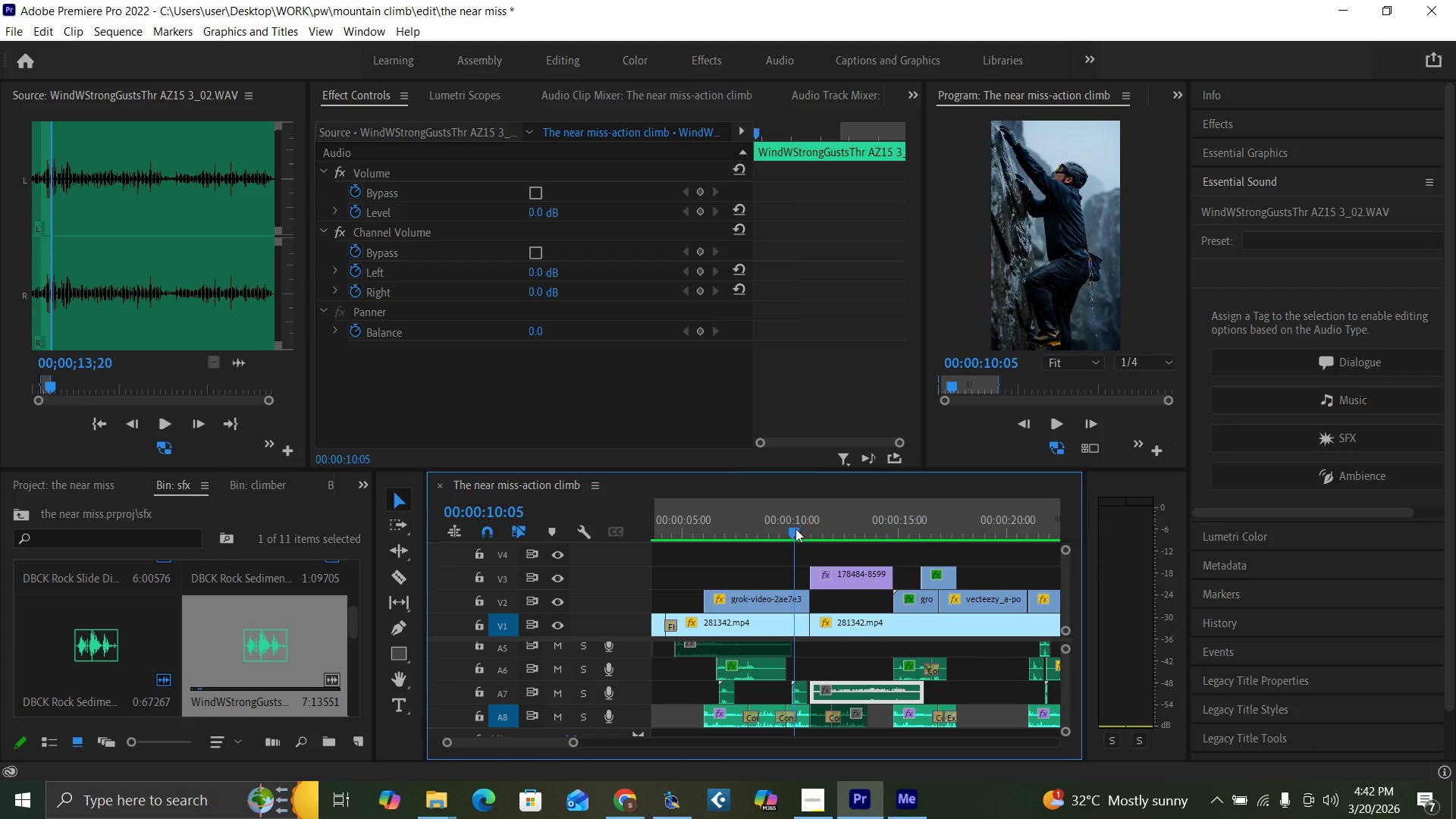 
key(Space)
 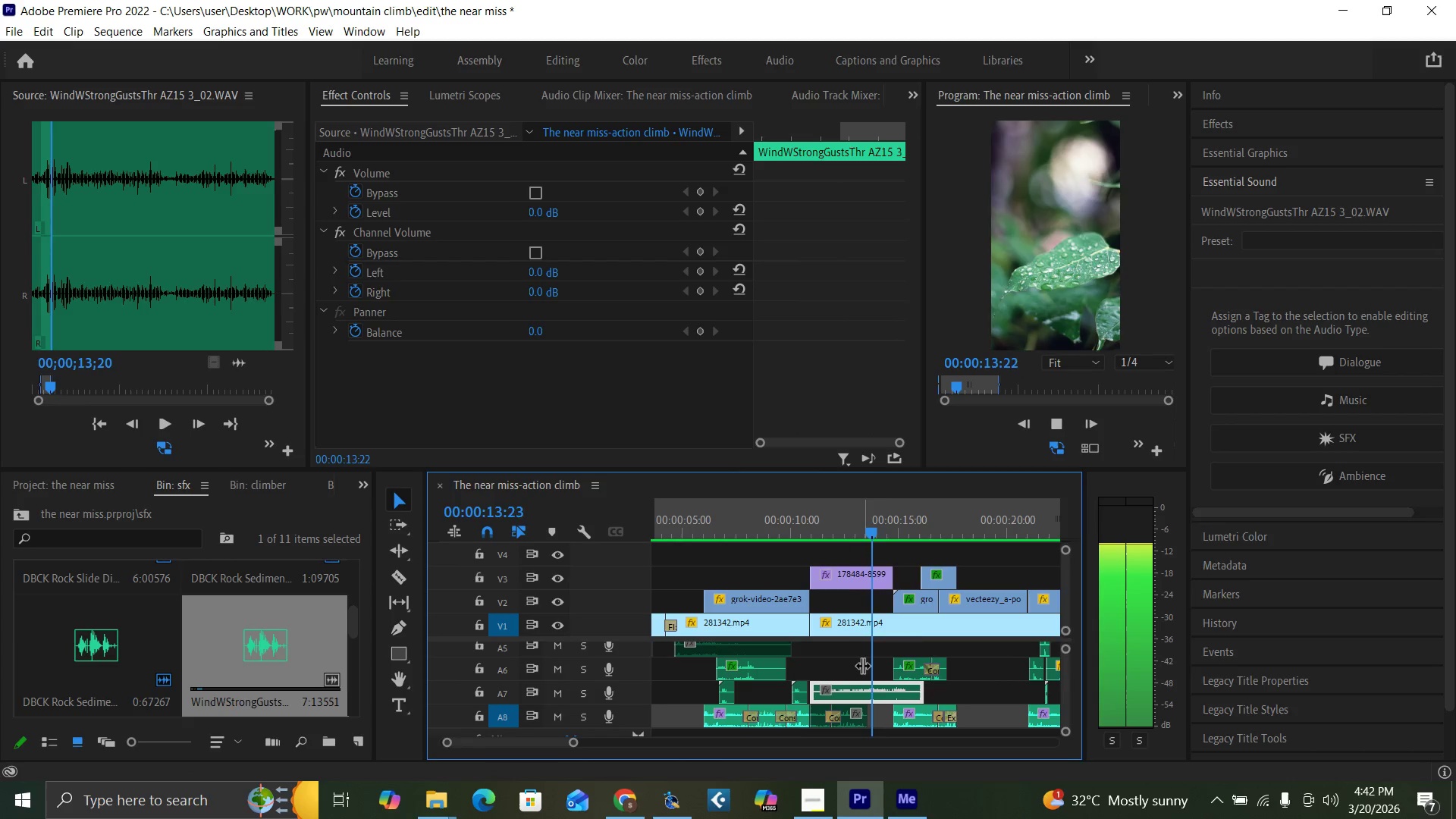 
wait(5.22)
 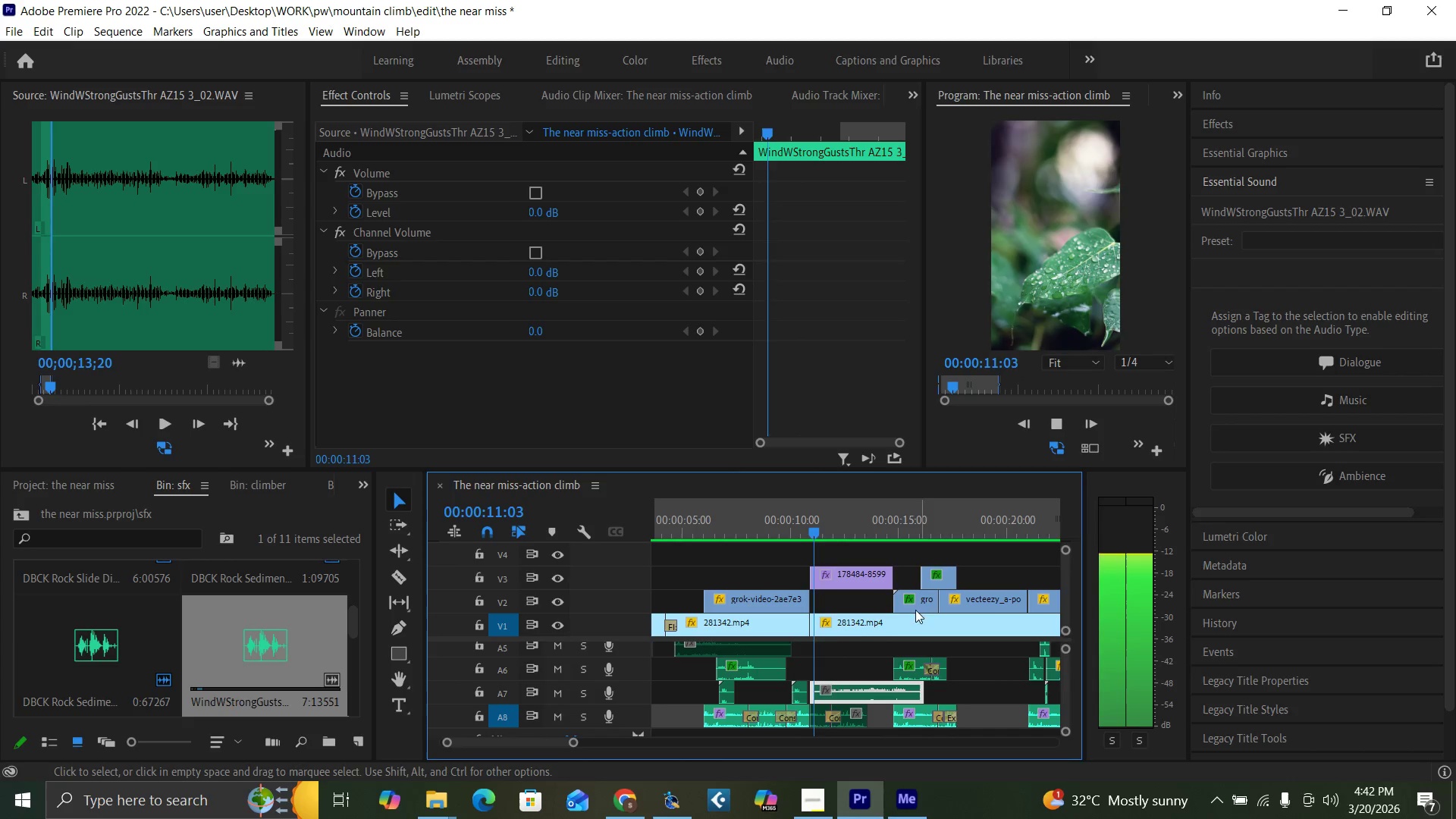 
key(Space)
 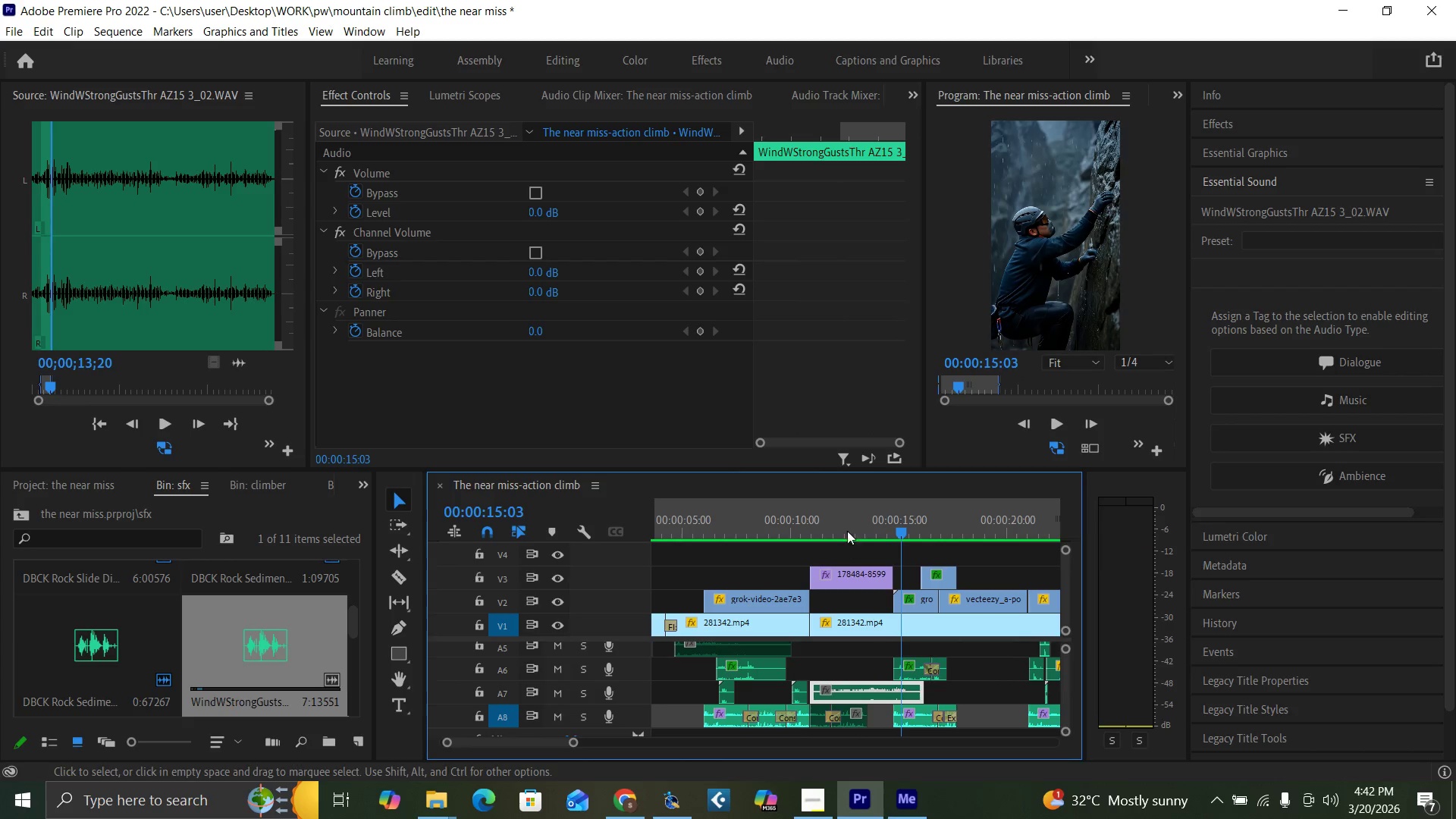 
left_click([844, 518])
 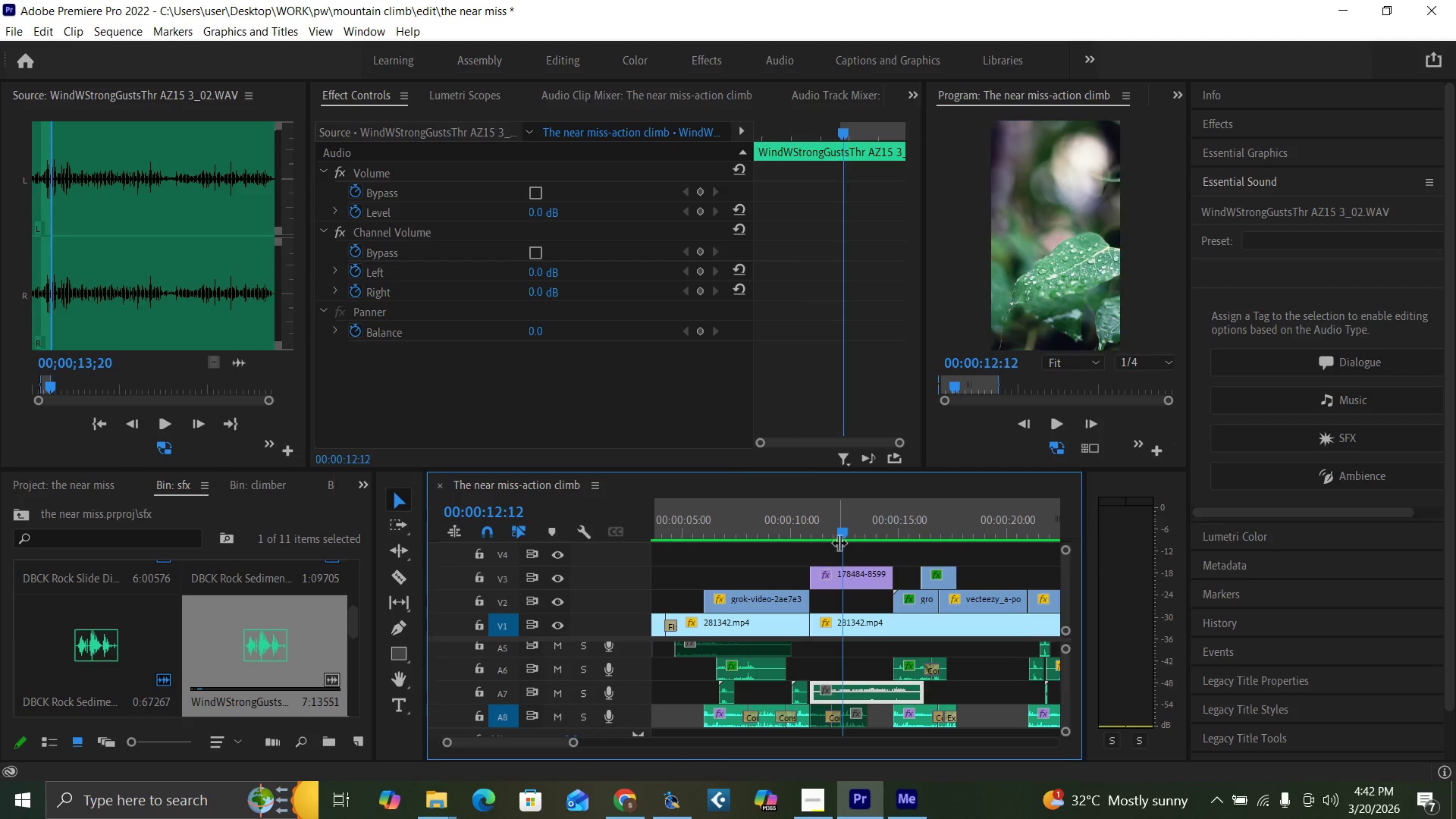 
key(Space)
 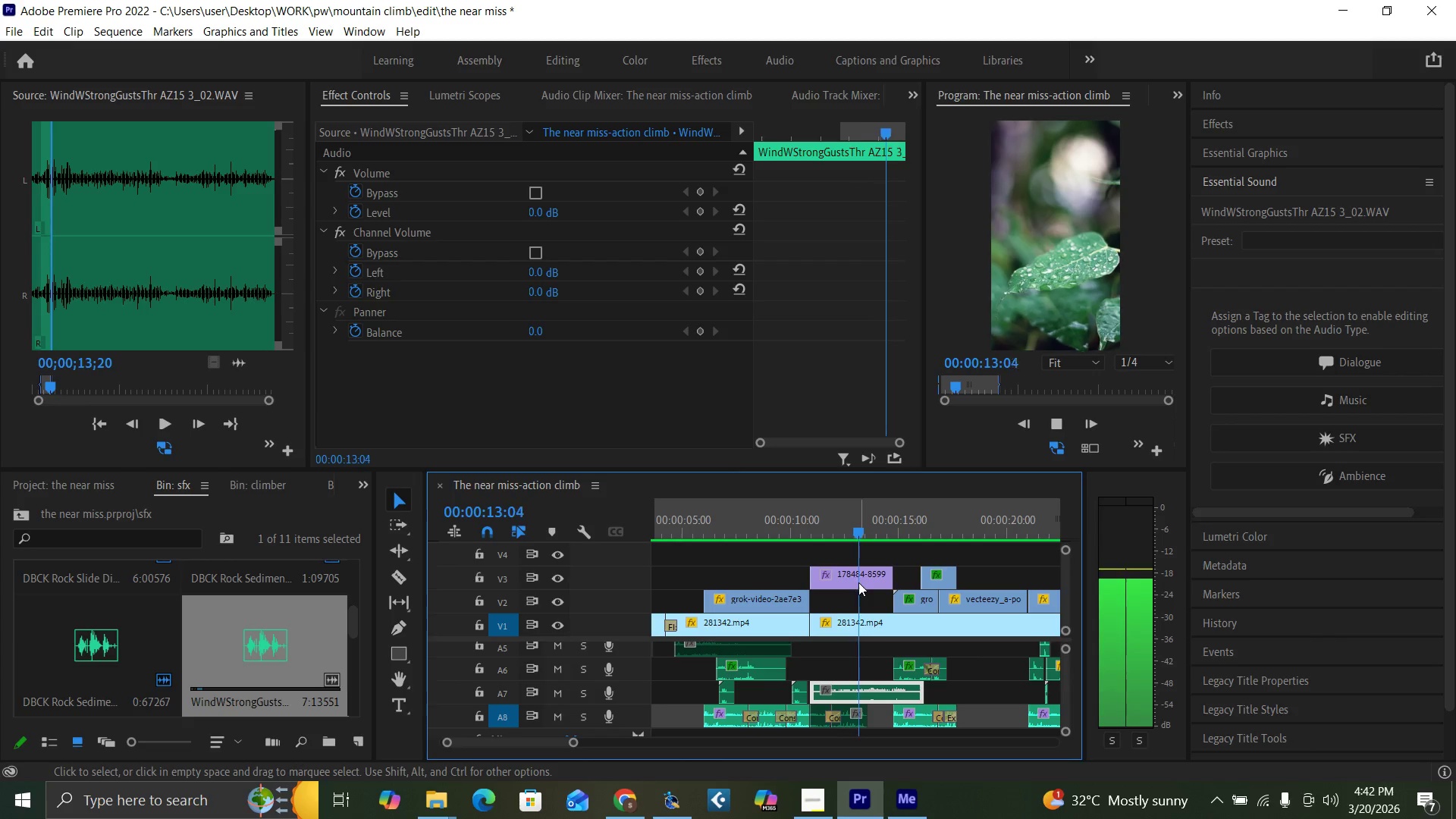 
key(Space)
 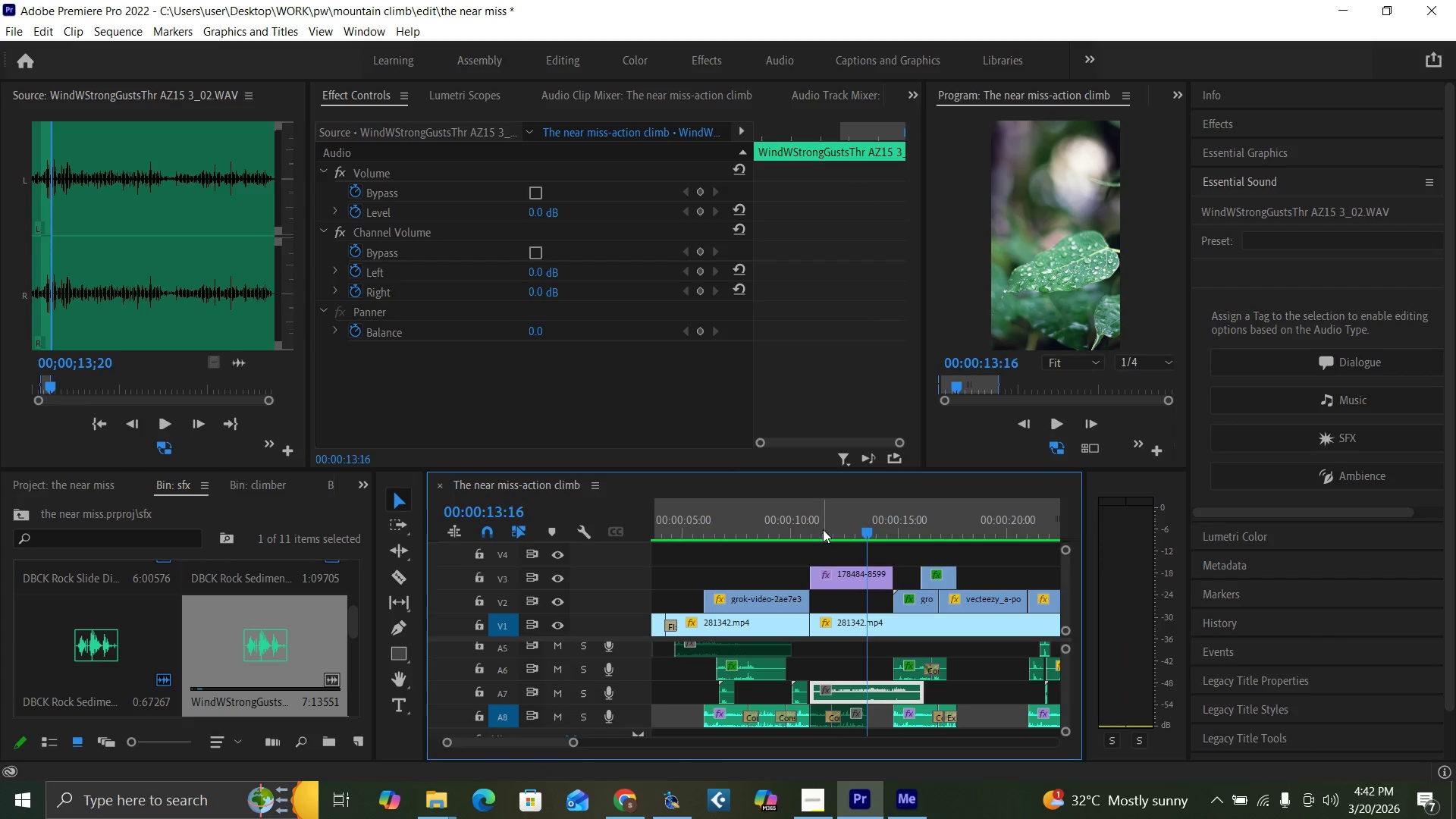 
key(Space)
 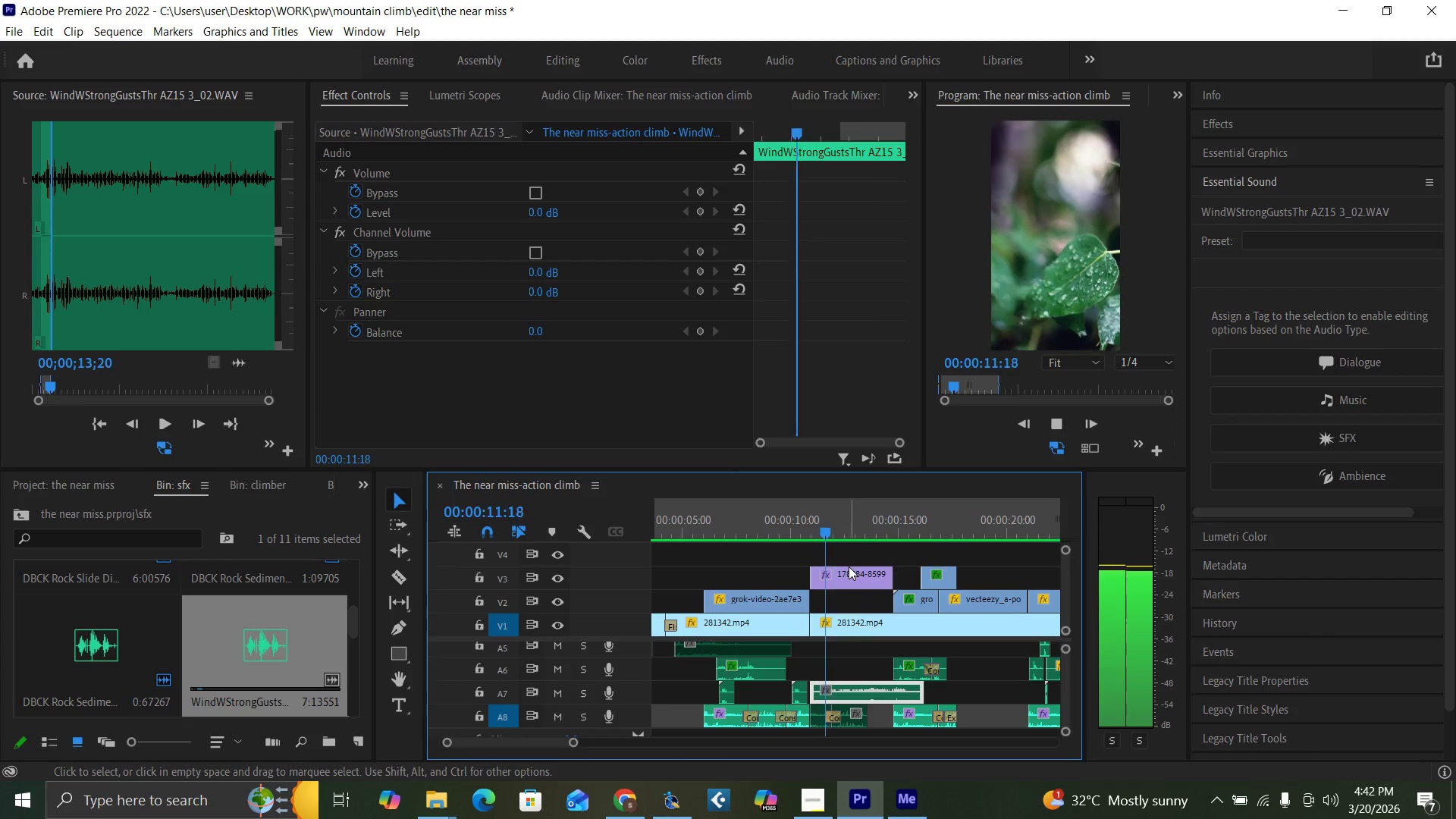 
key(Space)
 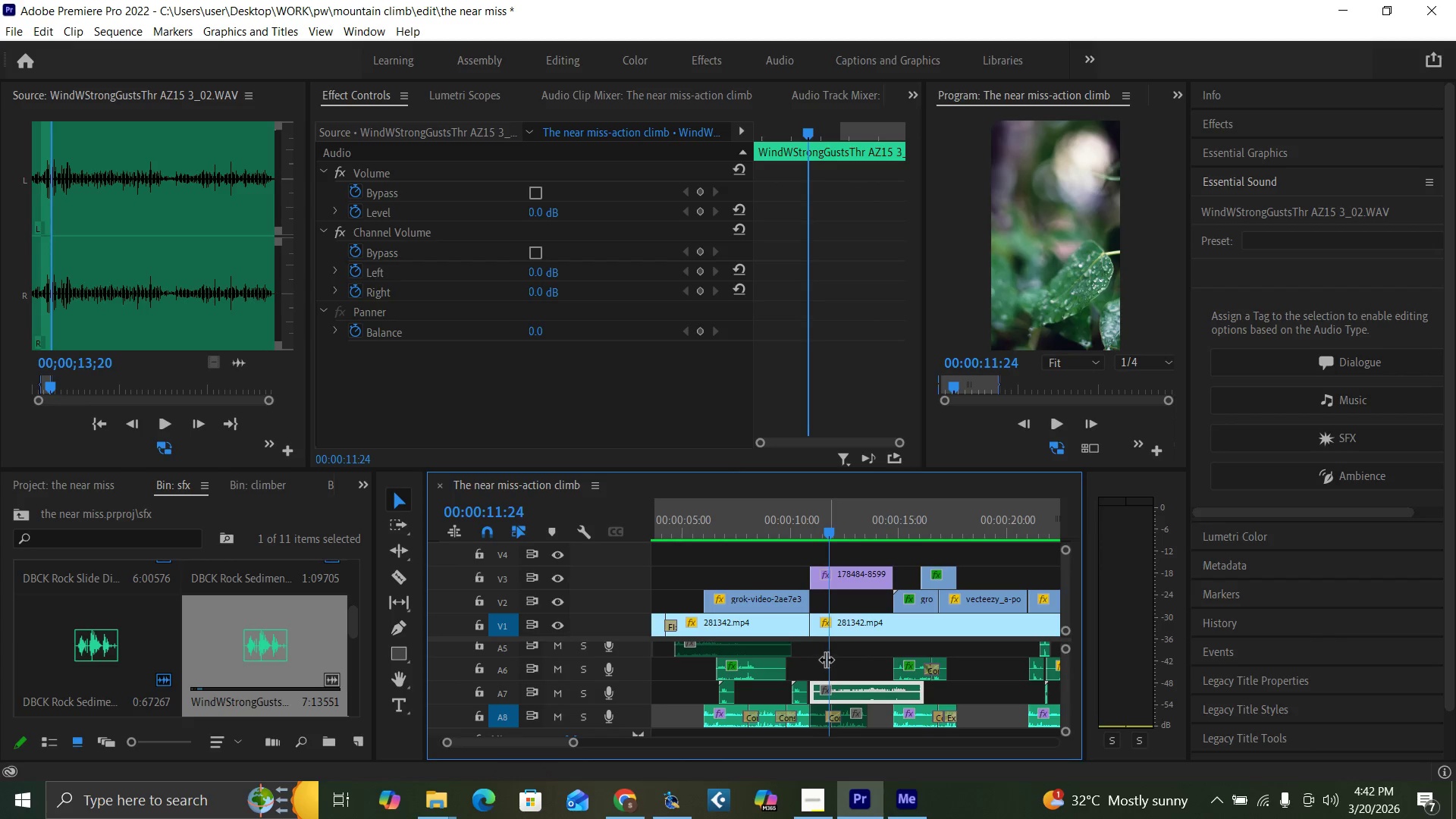 
key(Equal)
 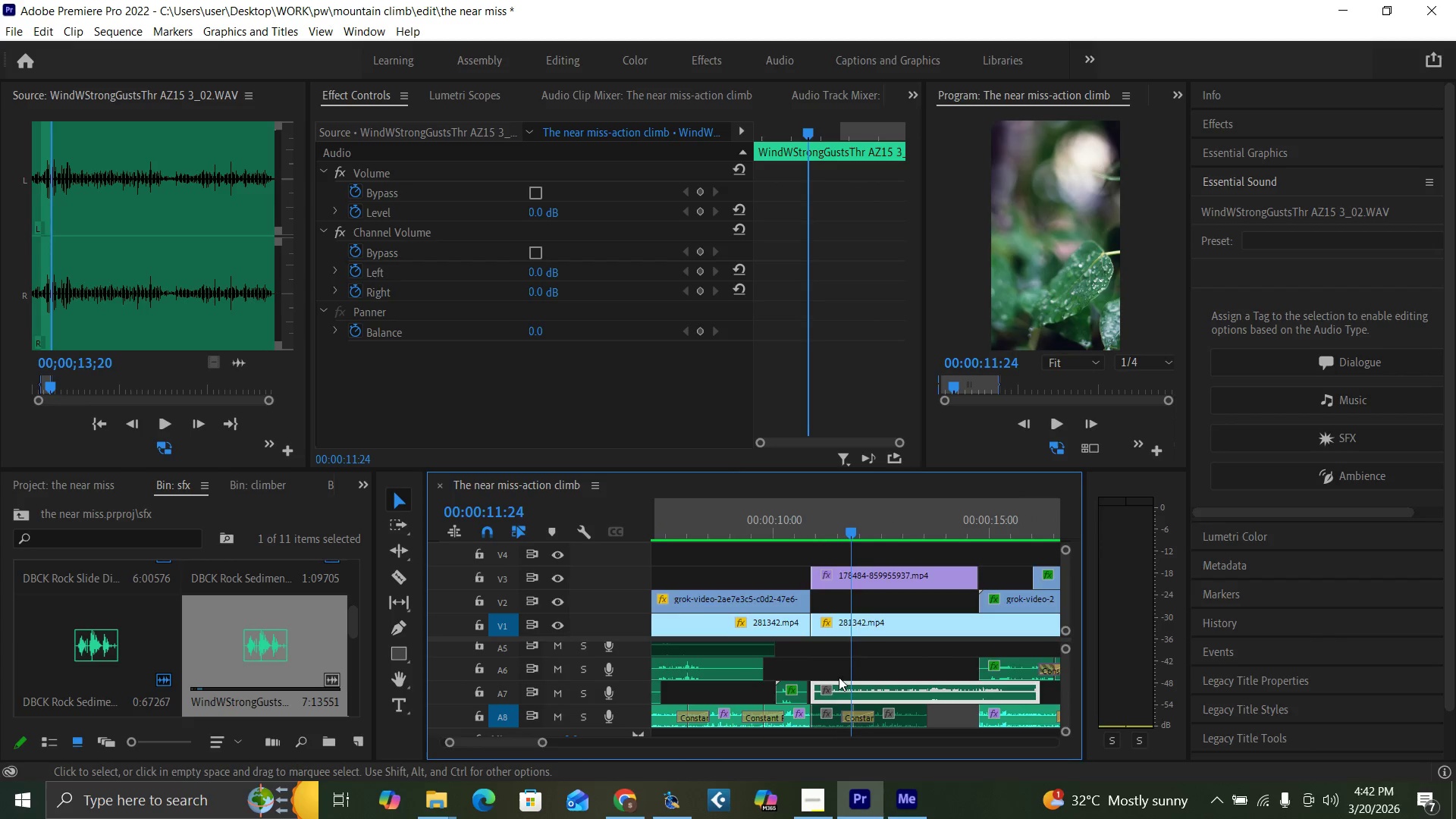 
key(Equal)
 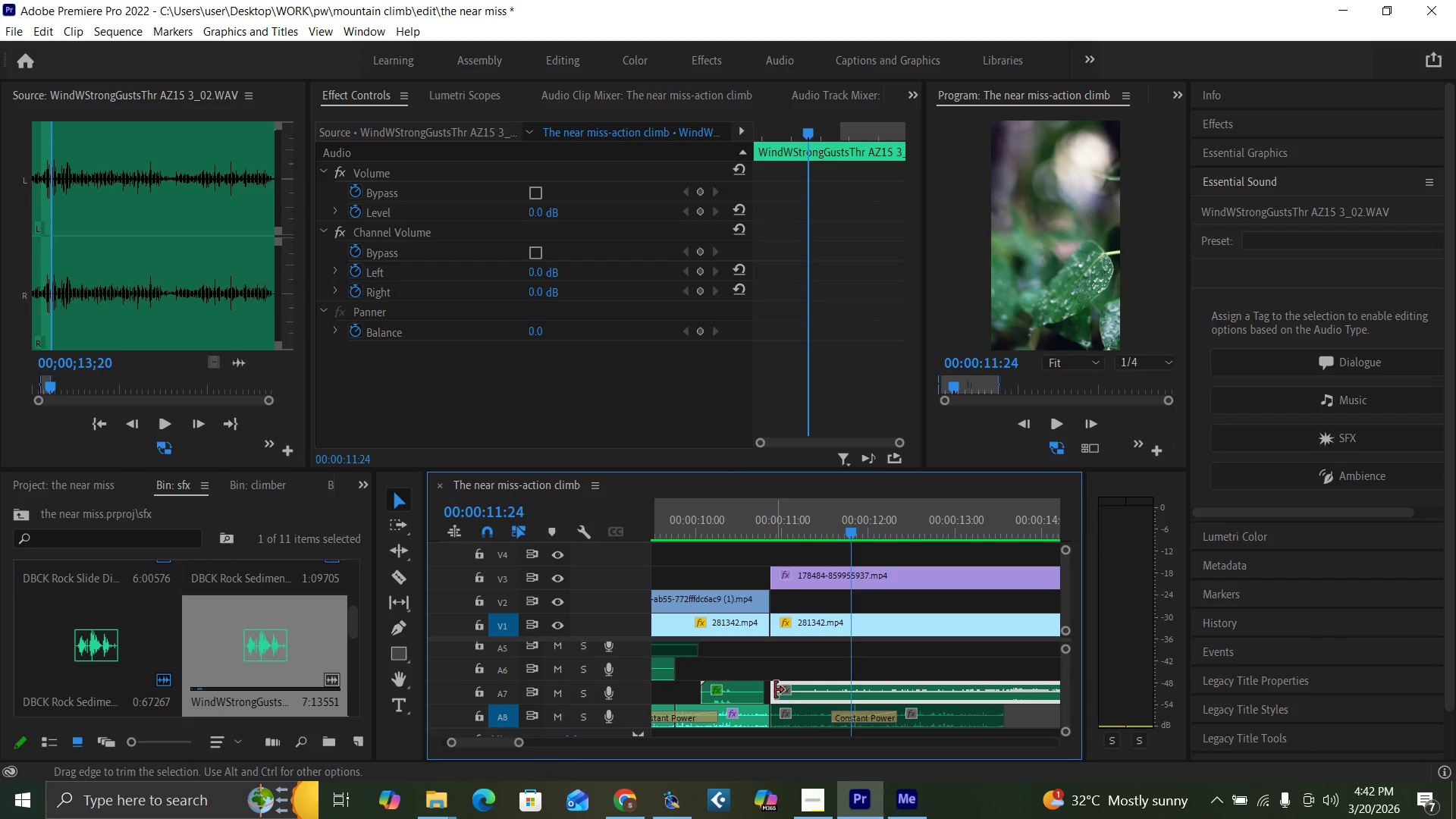 
left_click_drag(start_coordinate=[774, 690], to_coordinate=[832, 692])
 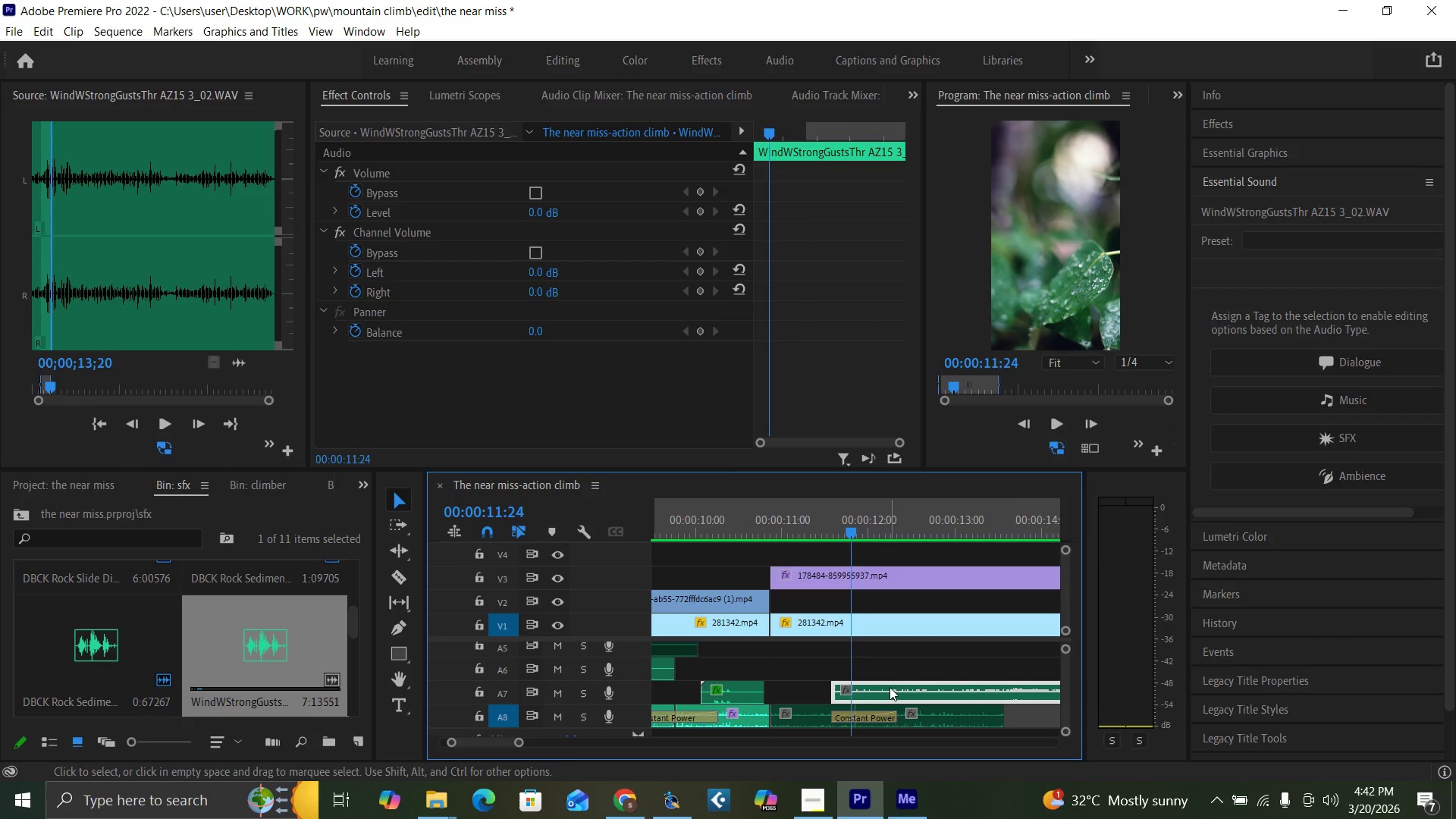 
left_click_drag(start_coordinate=[890, 687], to_coordinate=[824, 692])
 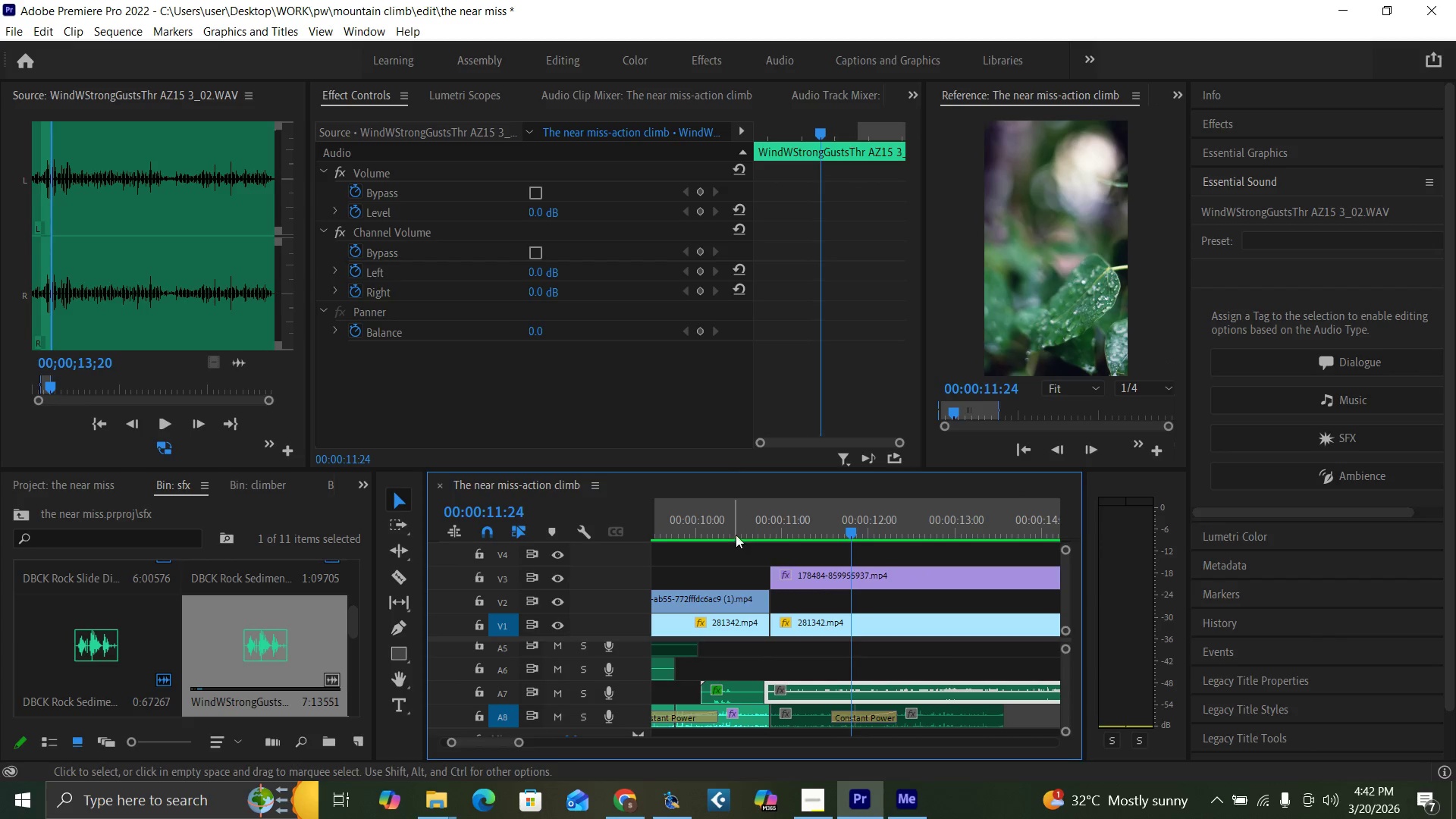 
left_click([734, 529])
 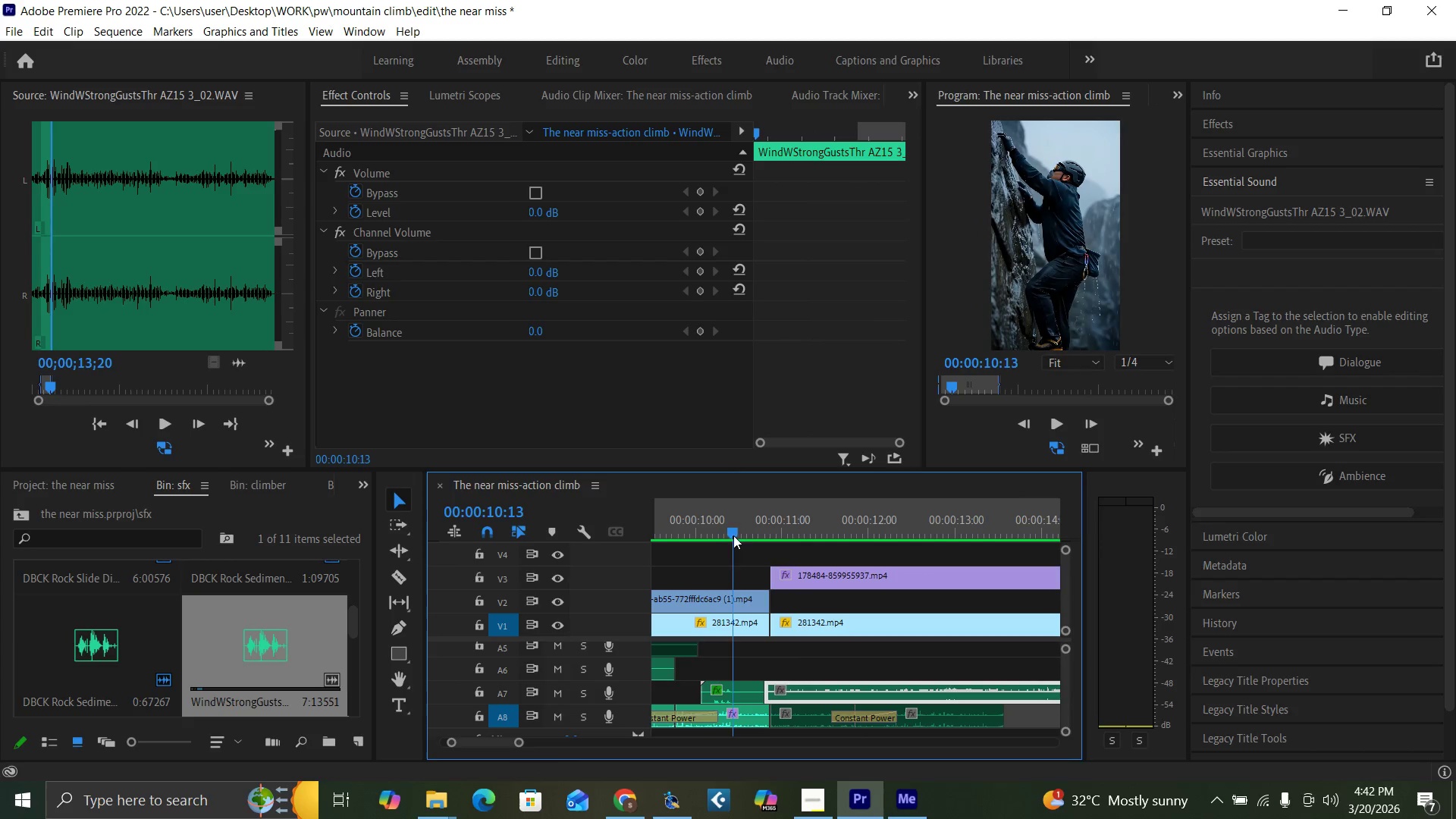 
key(Space)
 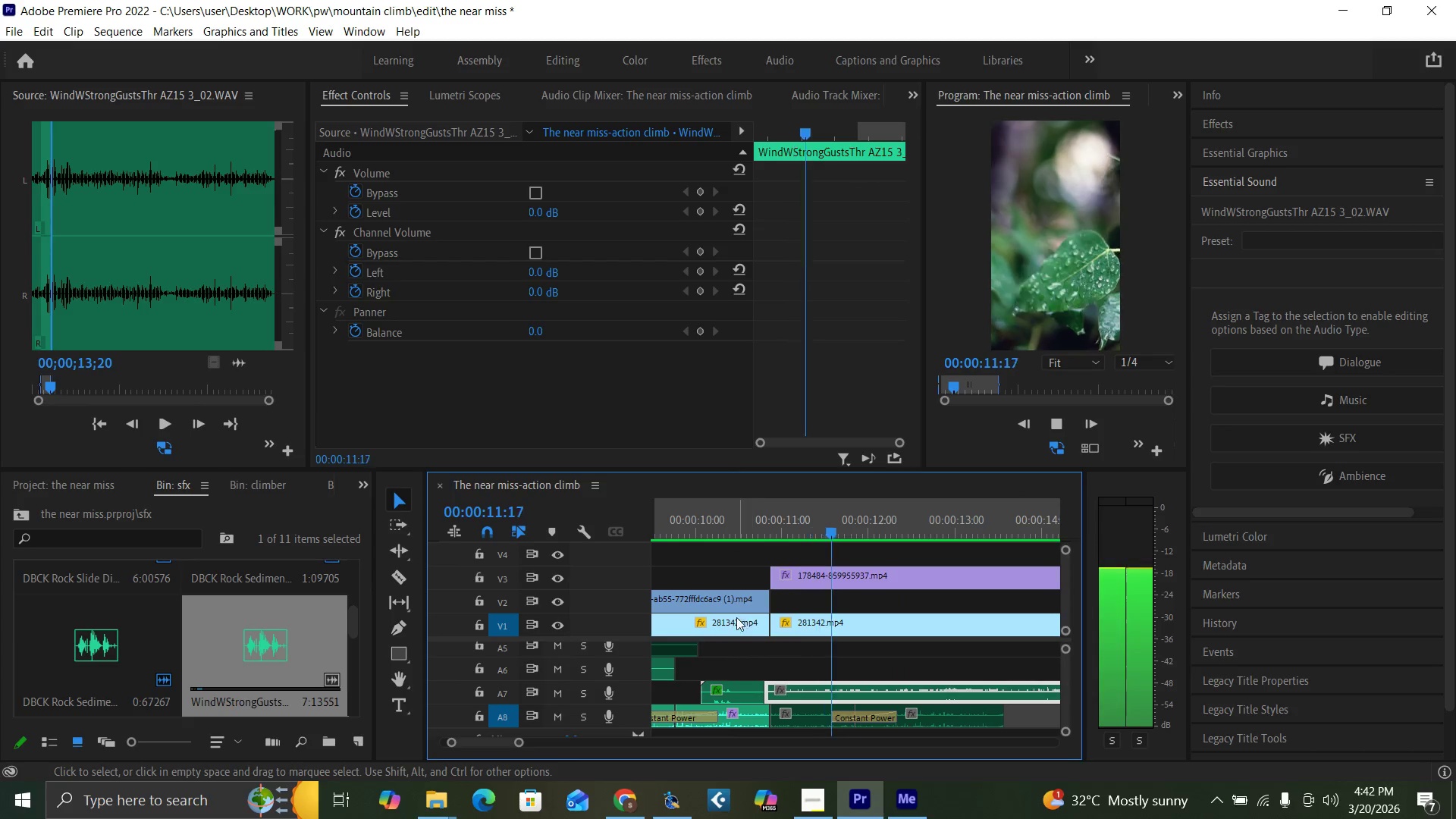 
key(Space)
 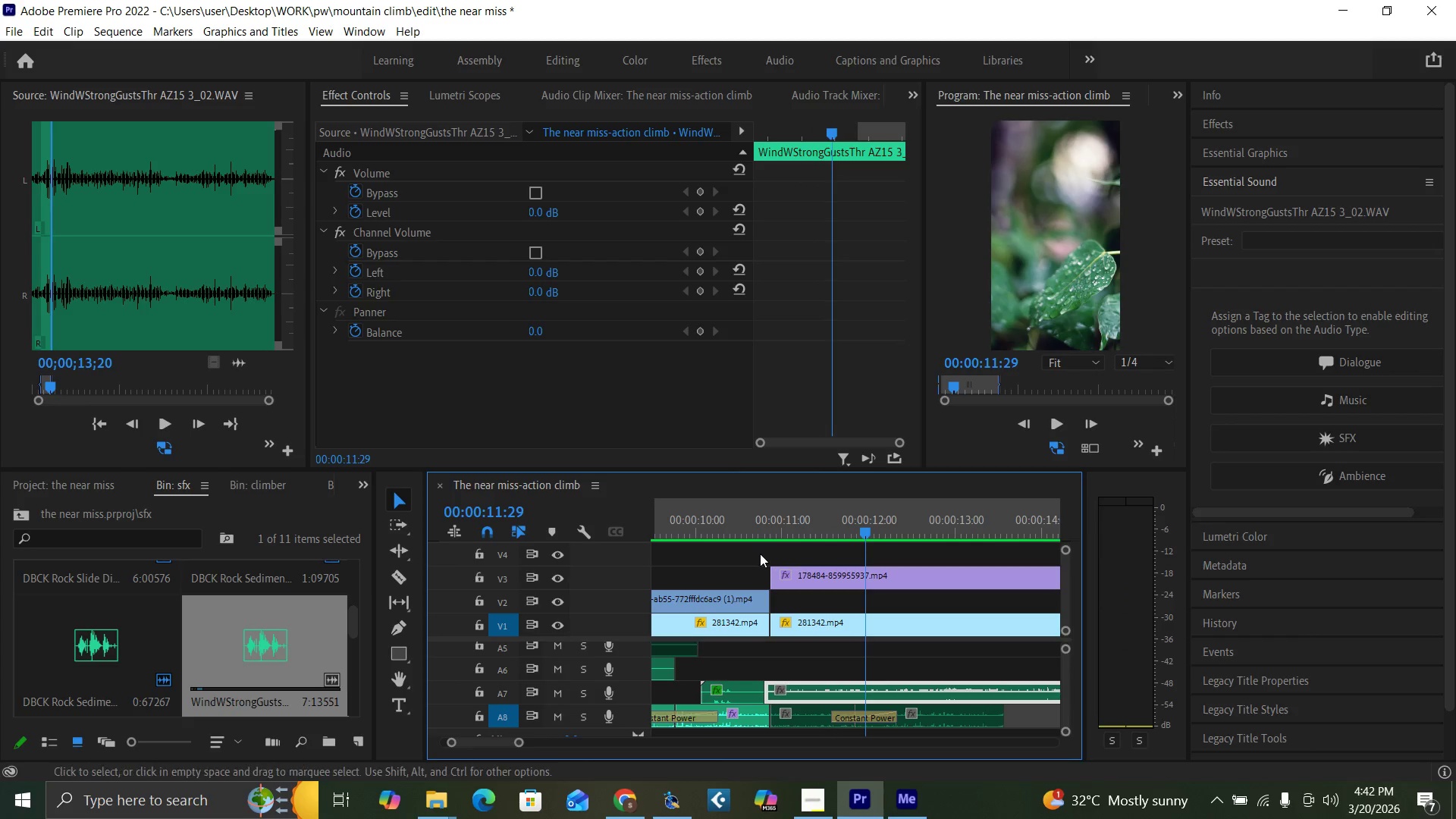 
left_click_drag(start_coordinate=[747, 528], to_coordinate=[746, 533])
 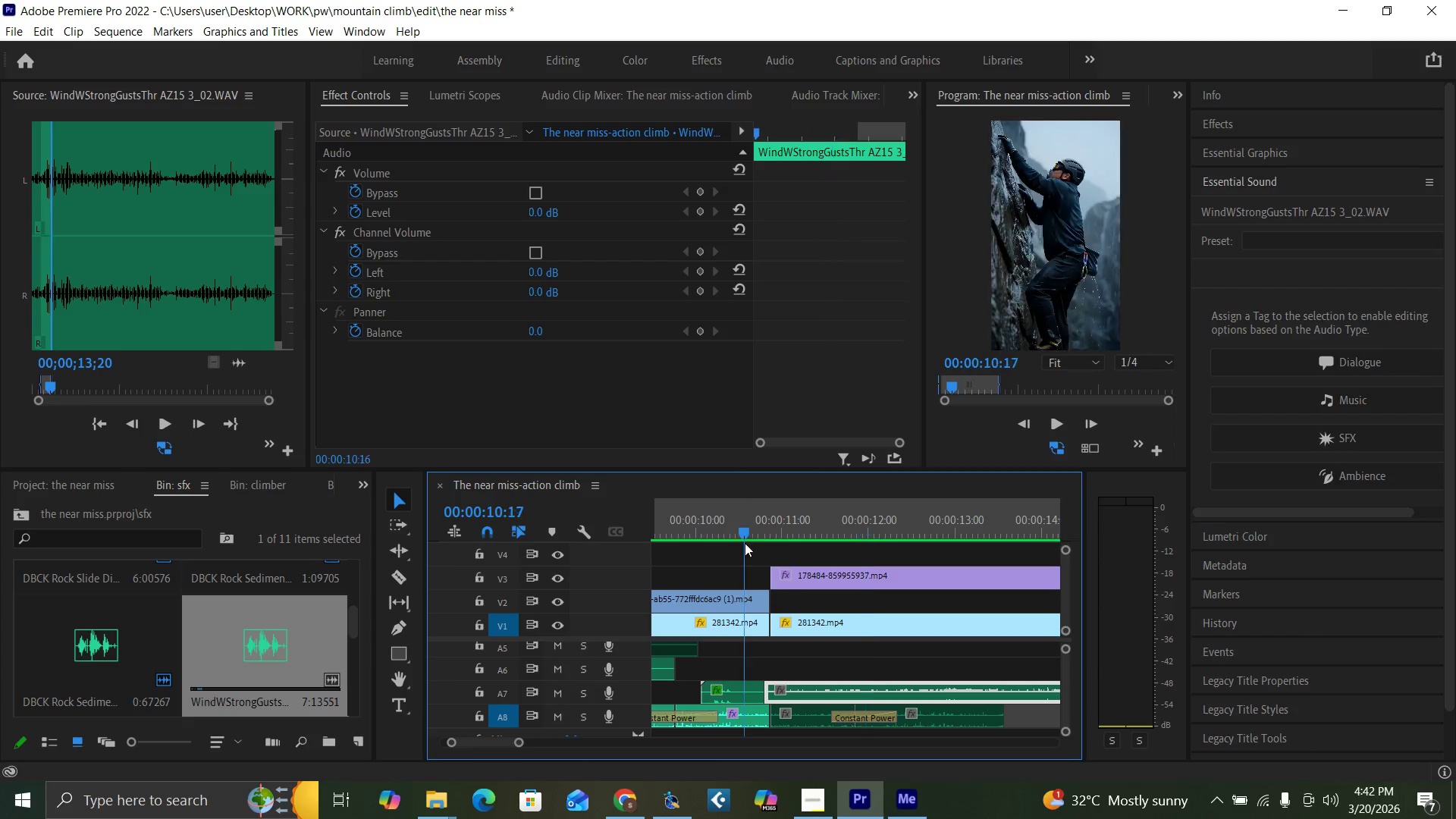 
key(Space)
 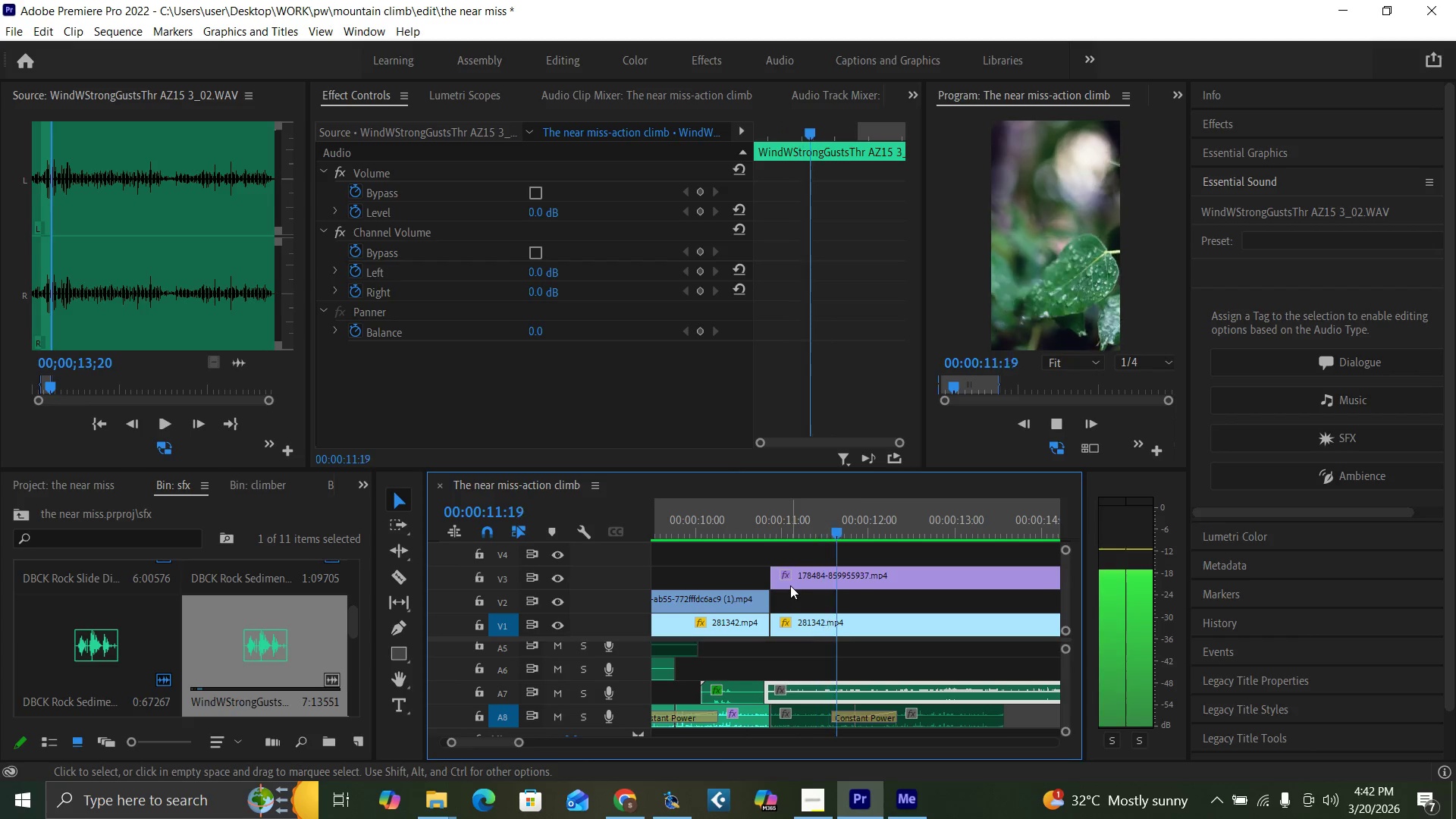 
key(Space)
 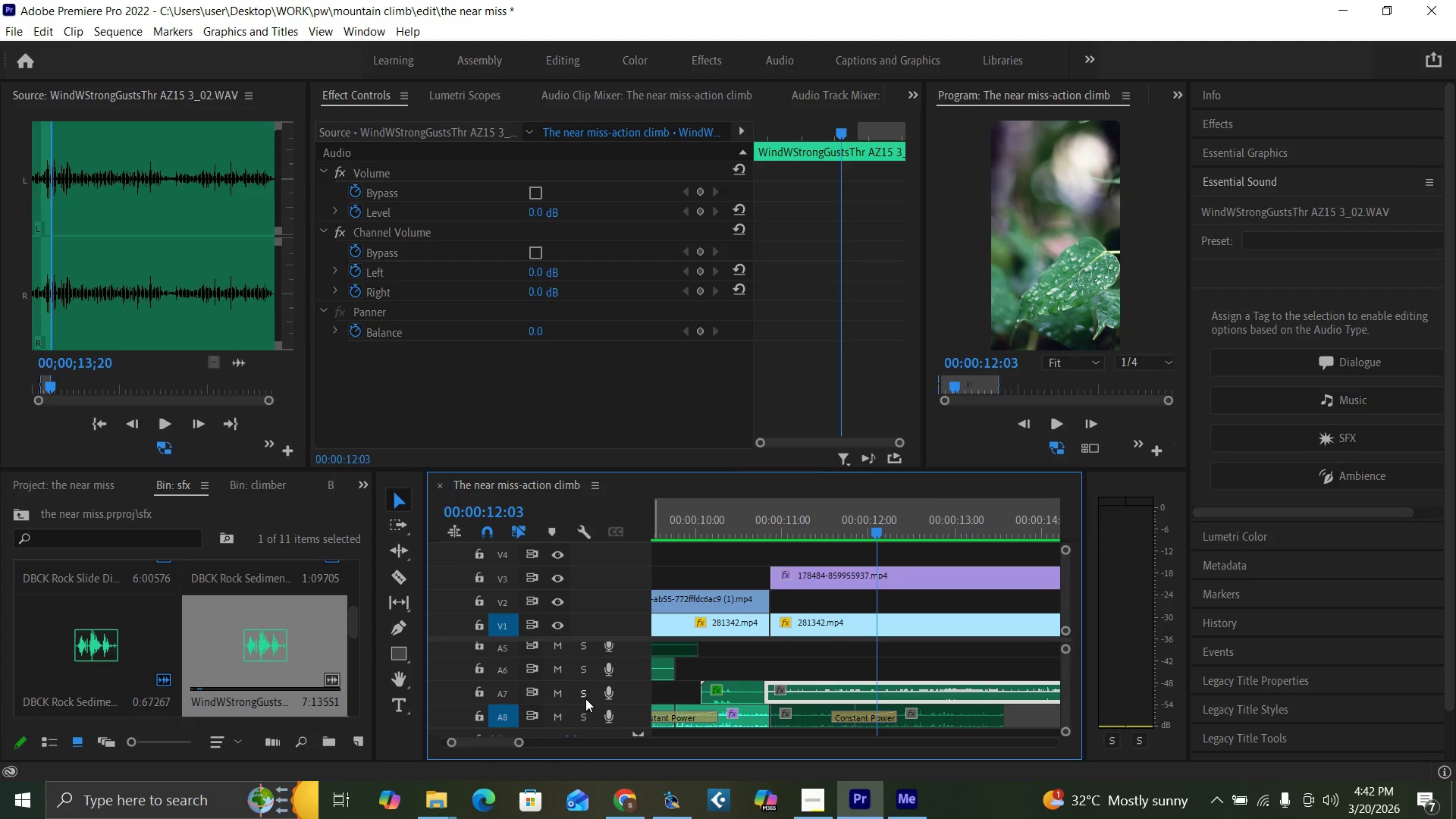 
left_click([582, 694])
 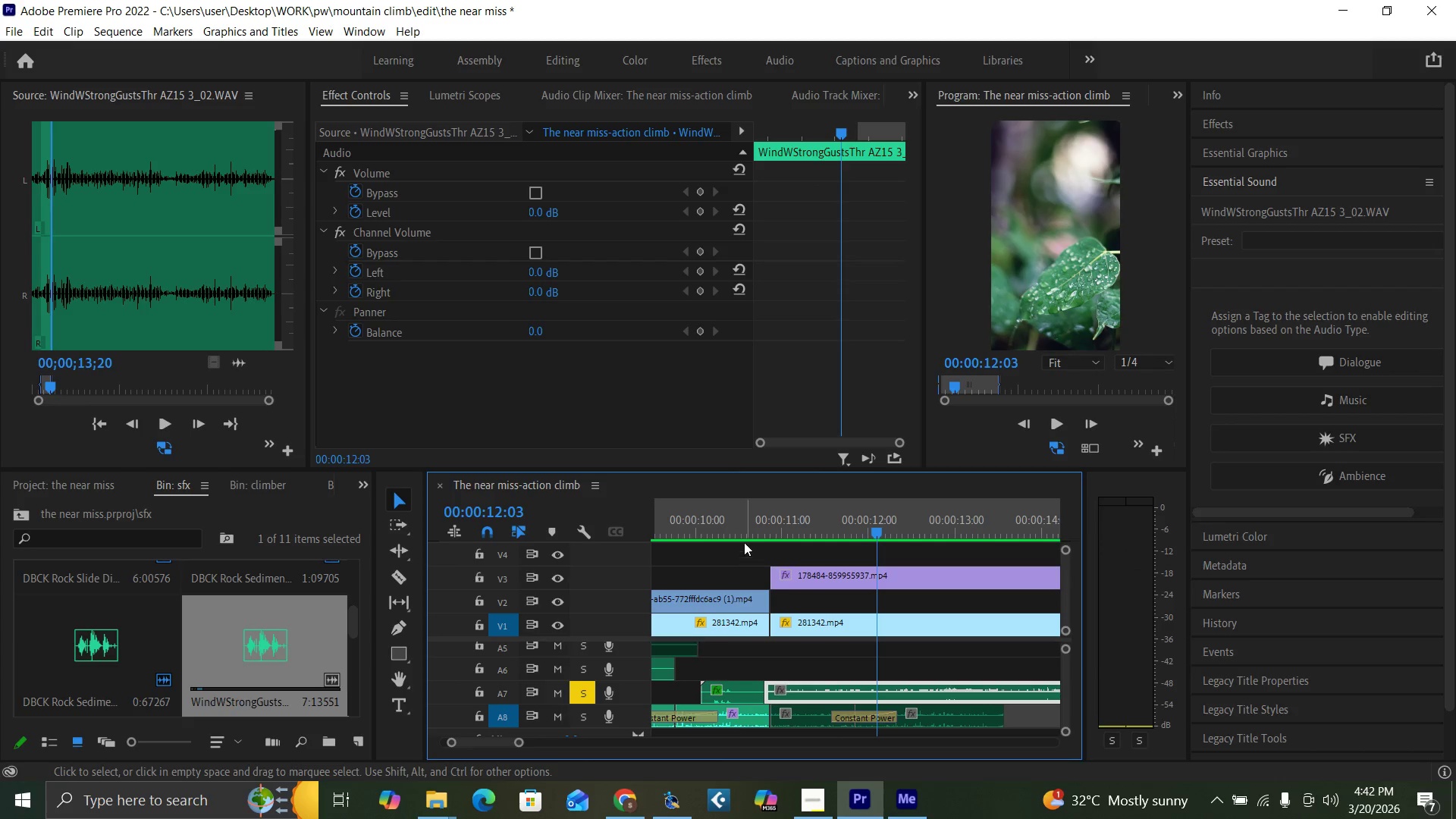 
left_click([734, 531])
 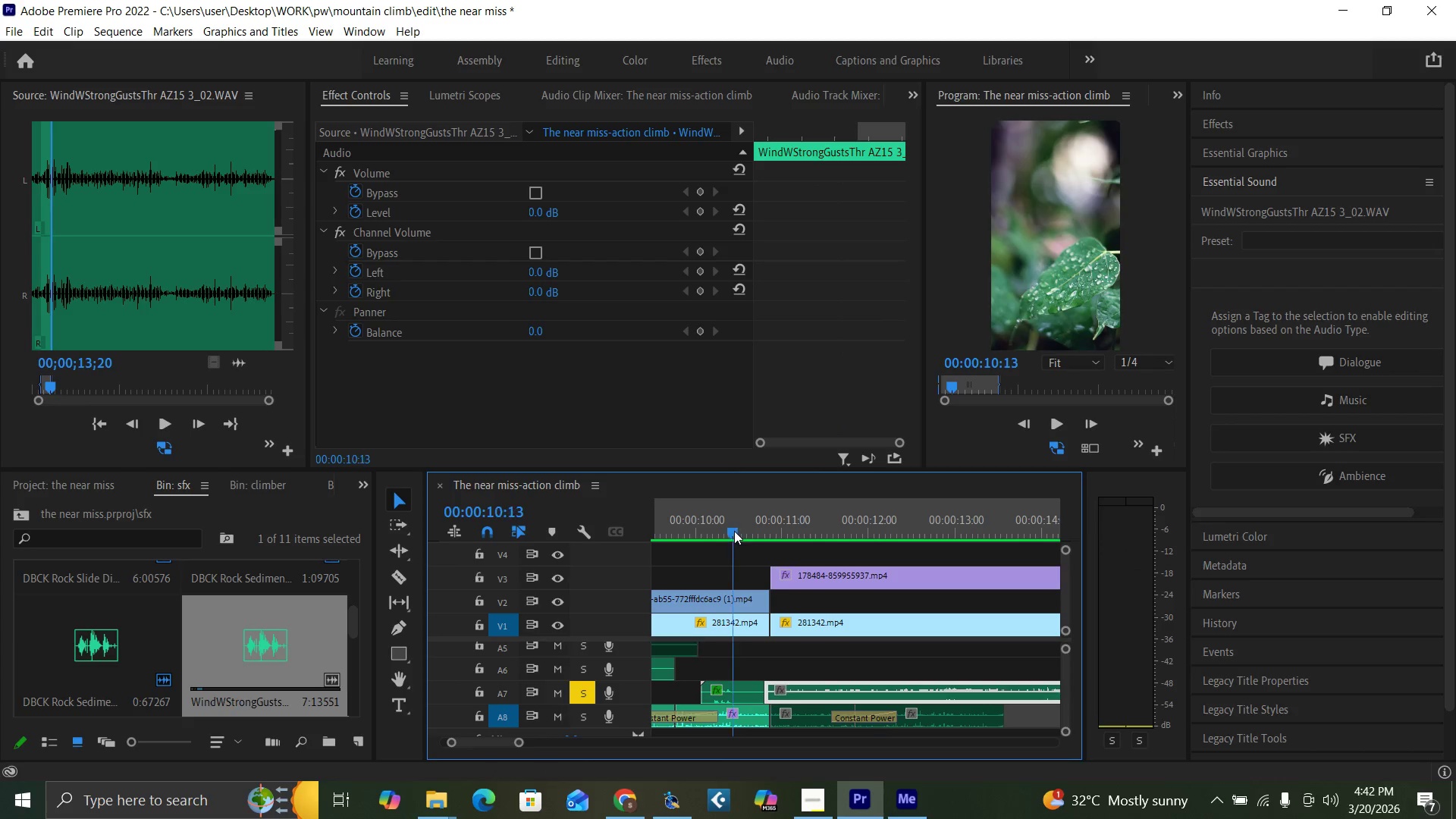 
key(Space)
 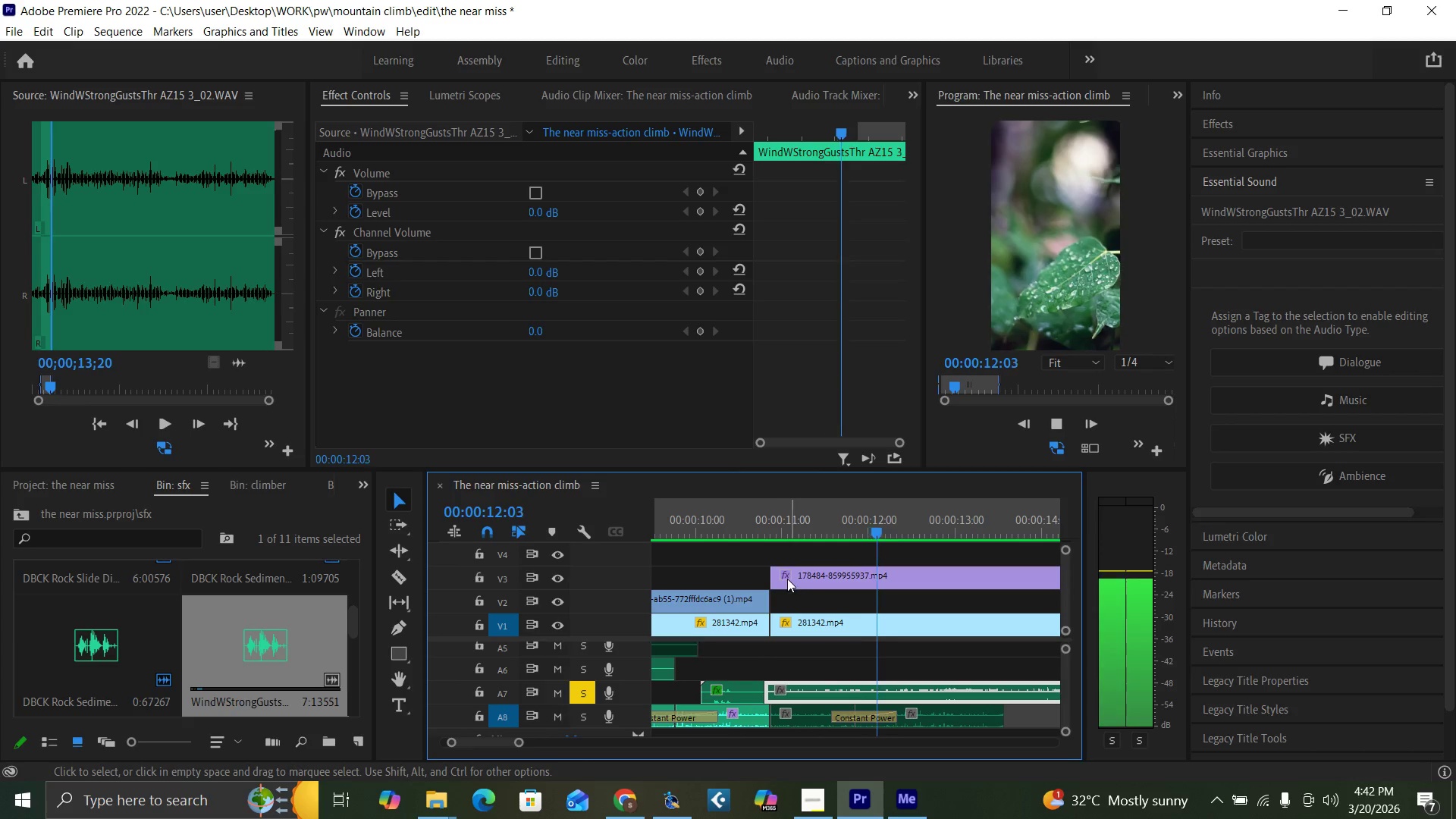 
key(Space)
 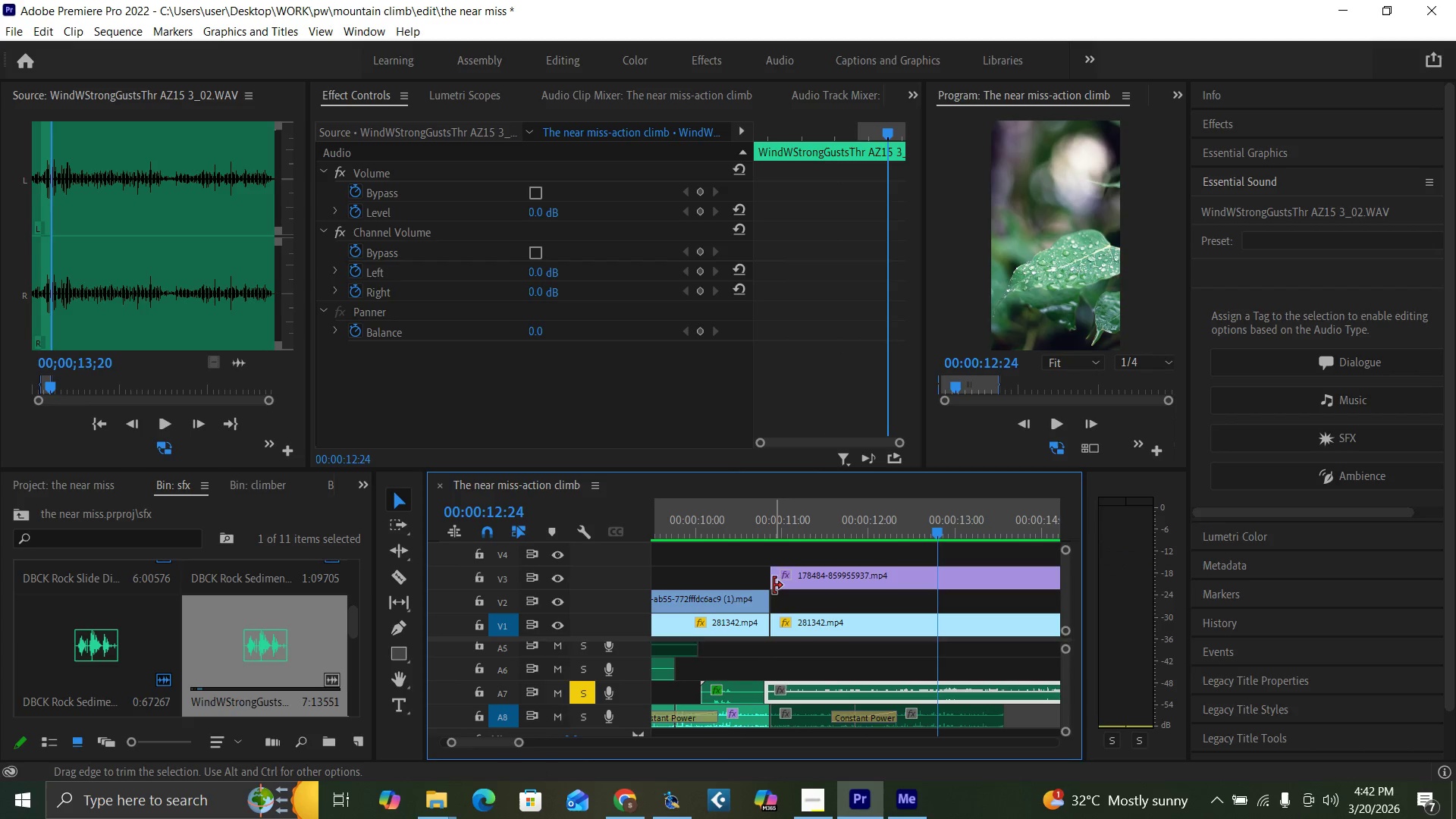 
key(Minus)
 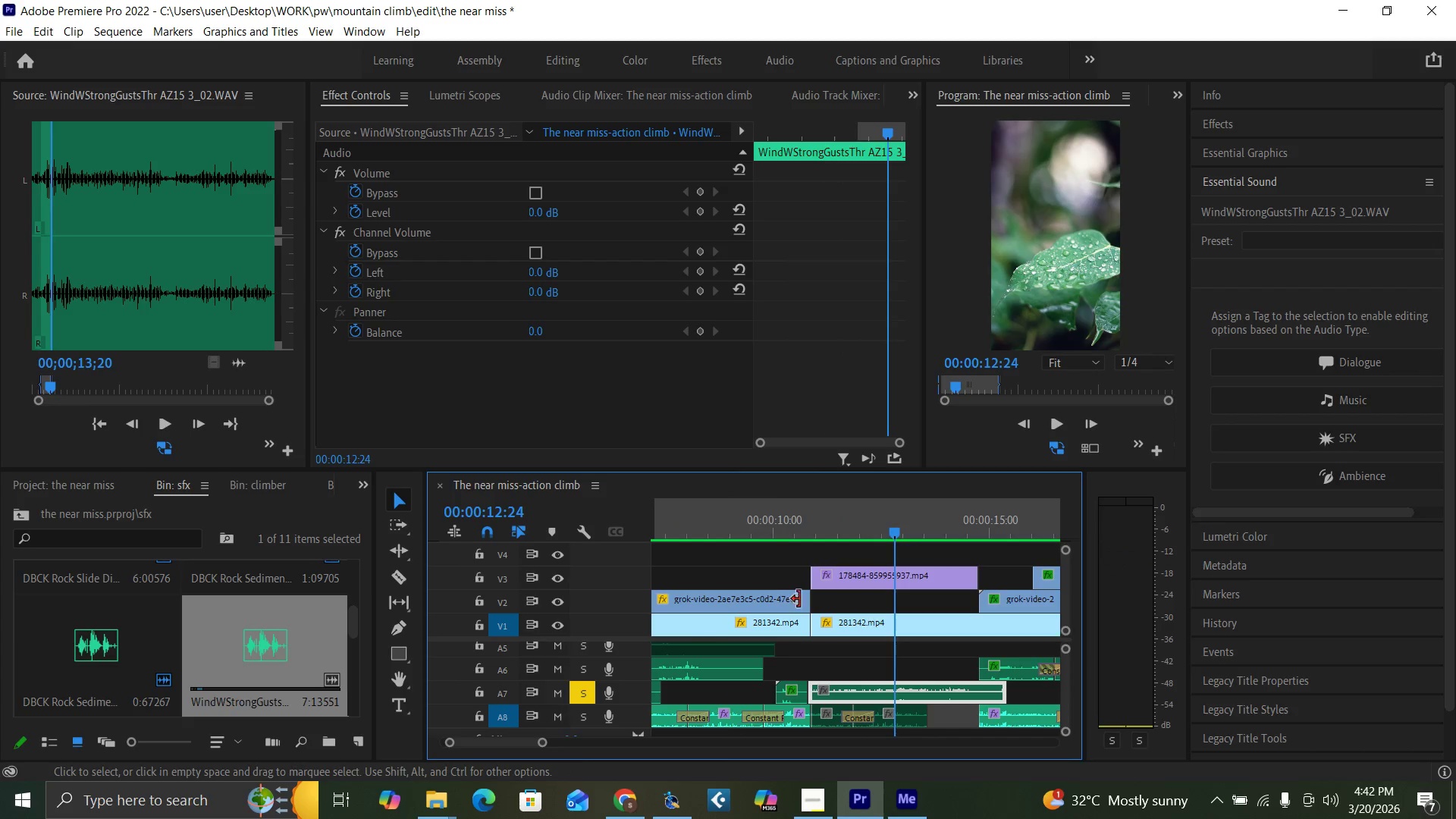 
key(Minus)
 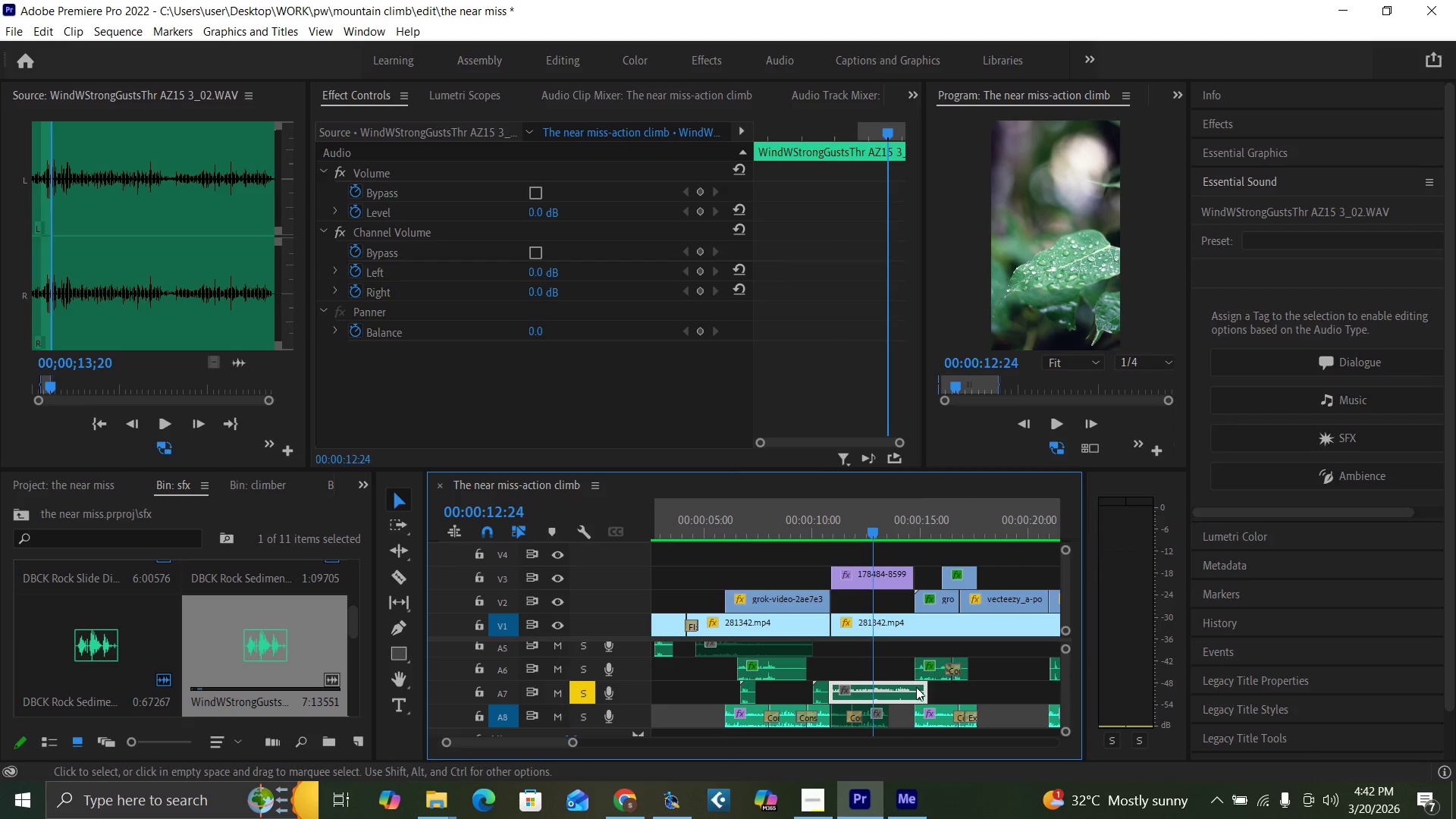 
left_click_drag(start_coordinate=[921, 688], to_coordinate=[870, 700])
 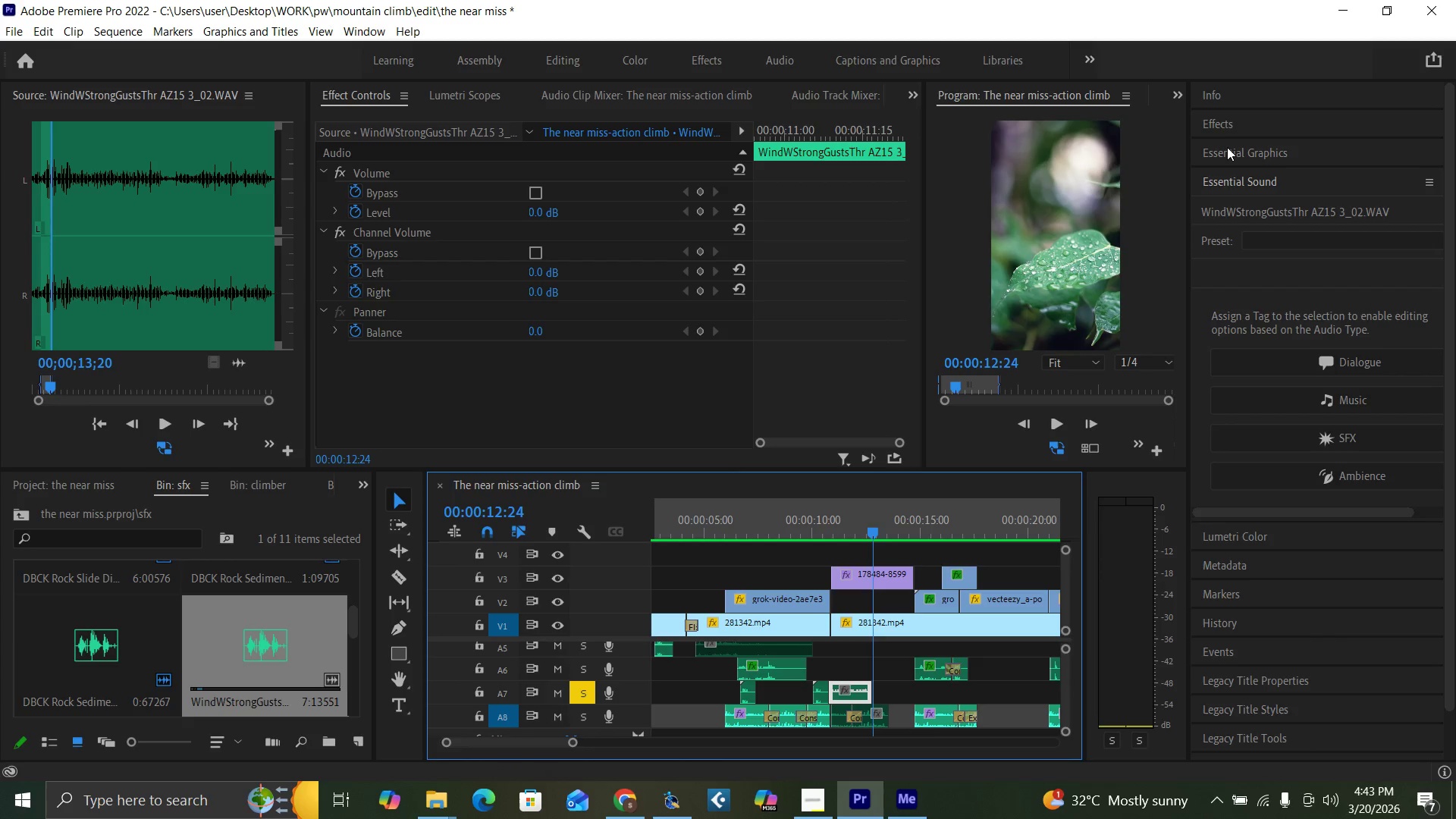 
left_click([1227, 126])
 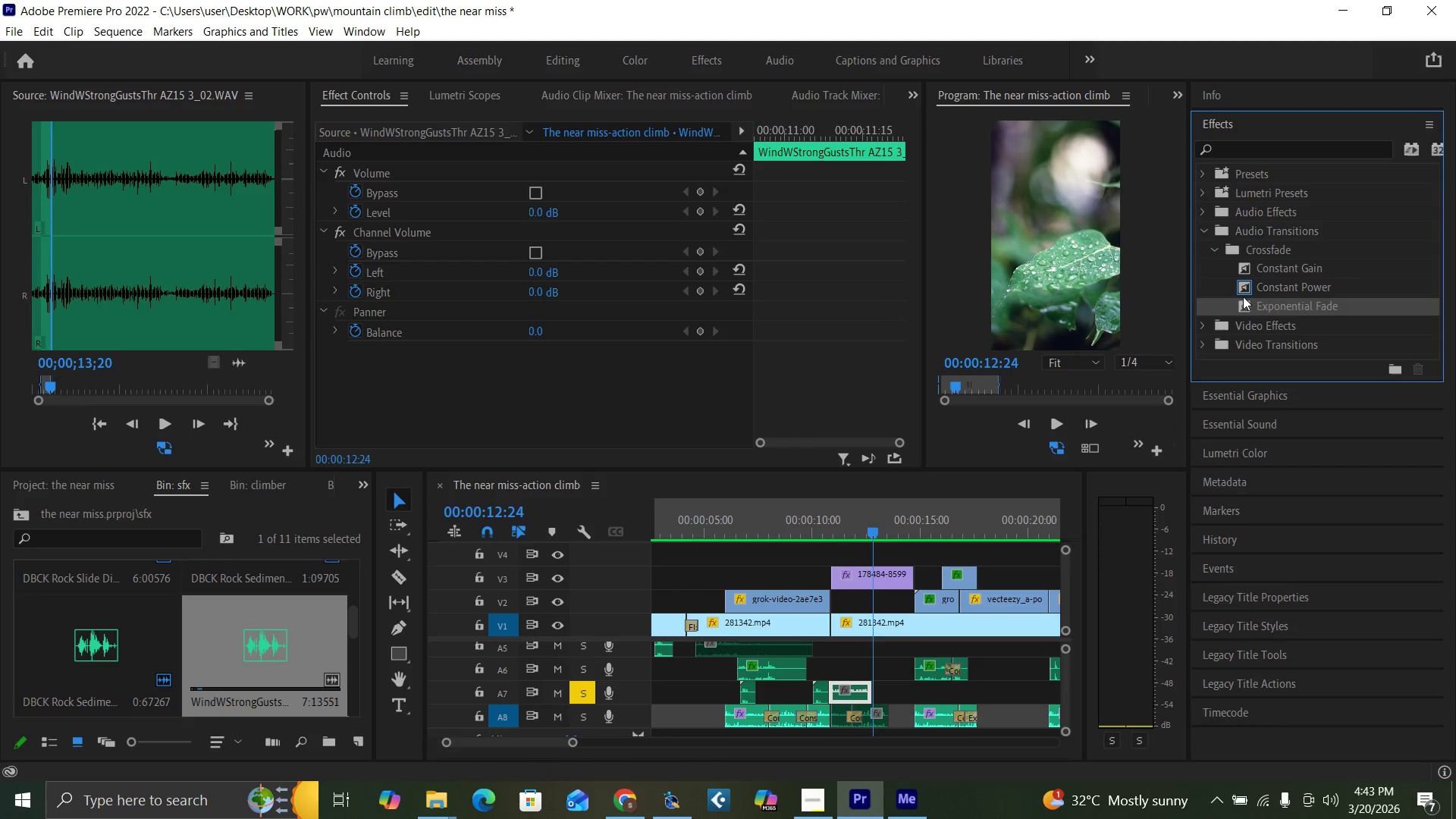 
left_click_drag(start_coordinate=[1244, 309], to_coordinate=[869, 692])
 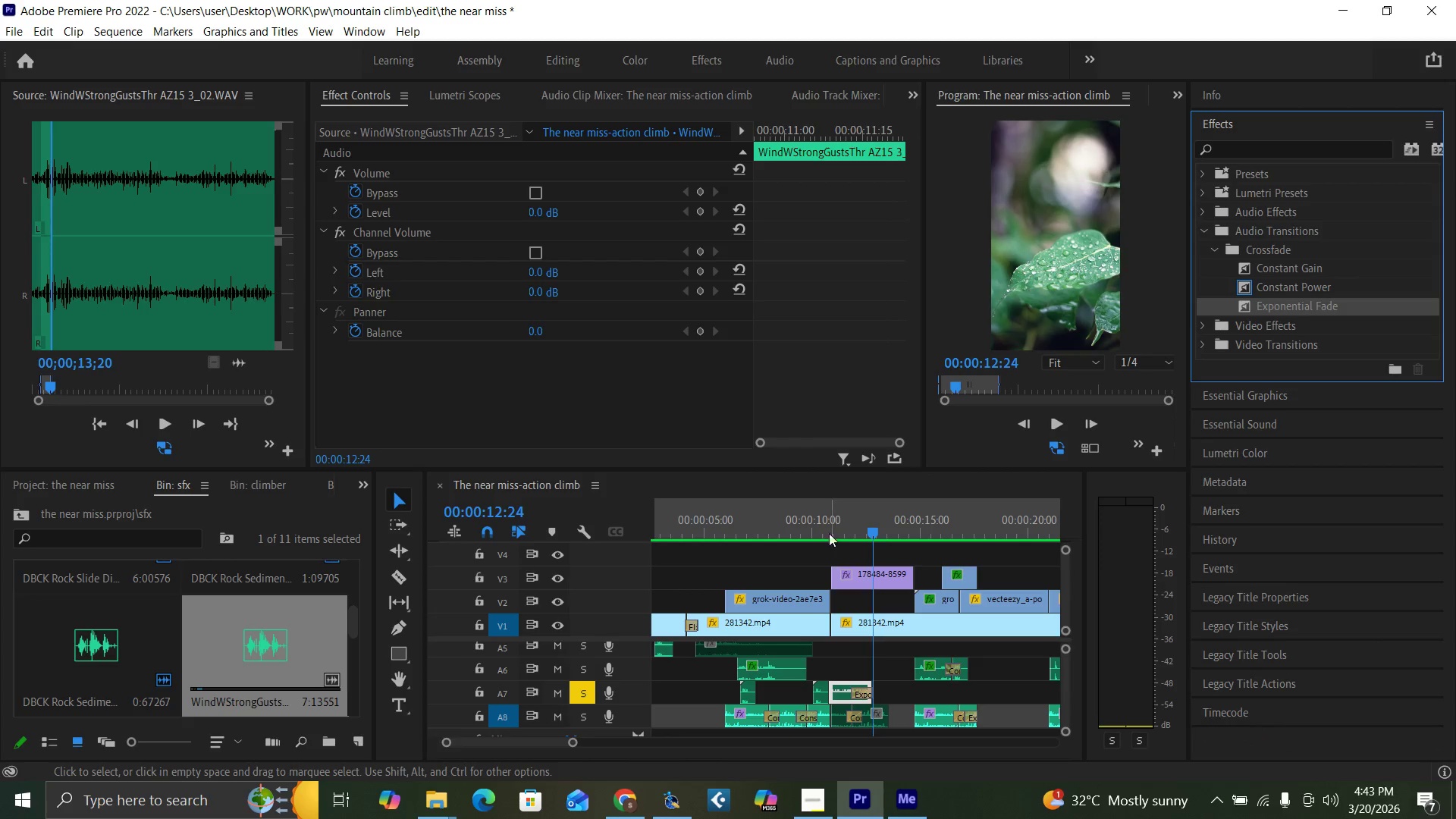 
left_click([823, 526])
 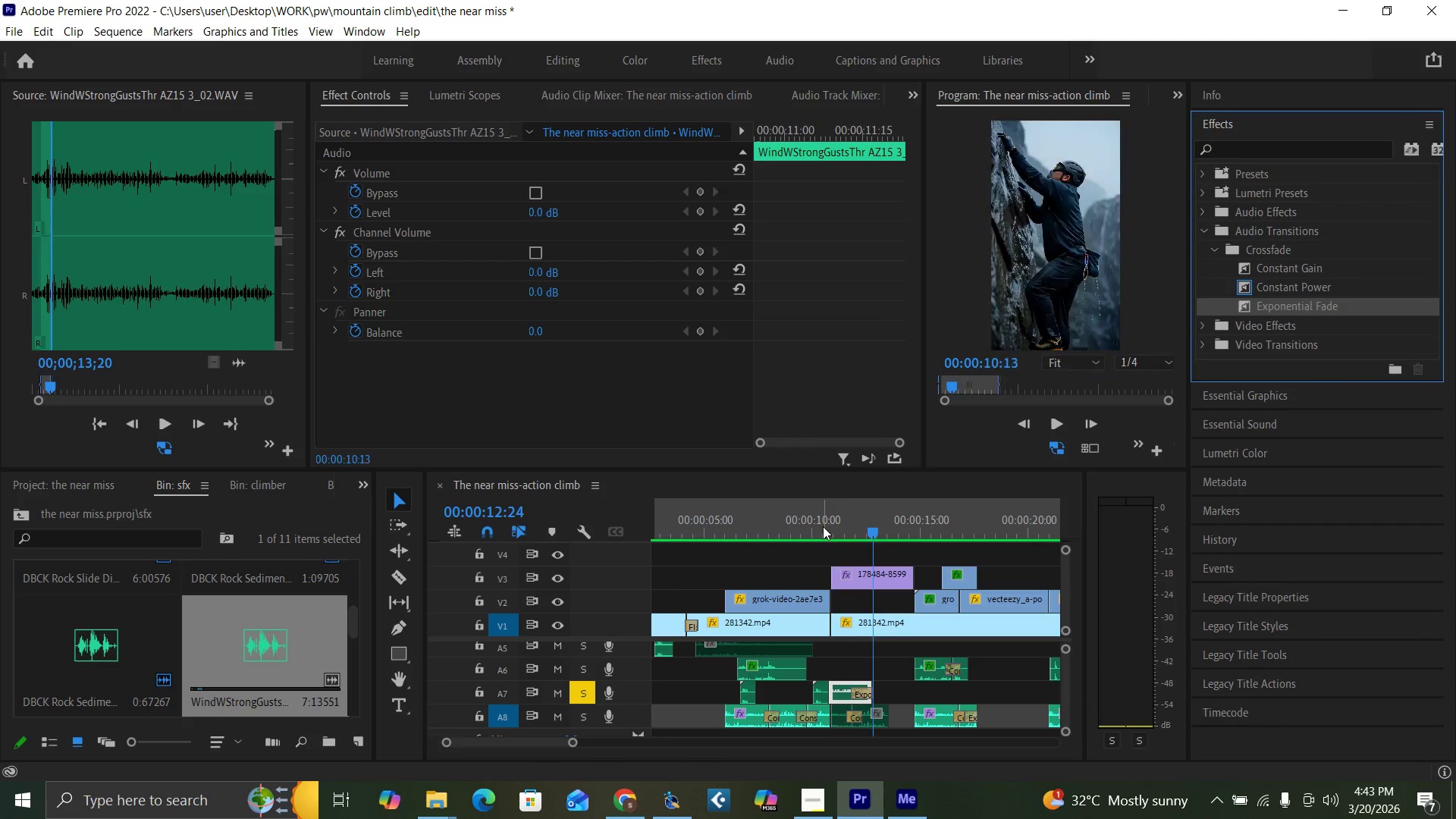 
key(Space)
 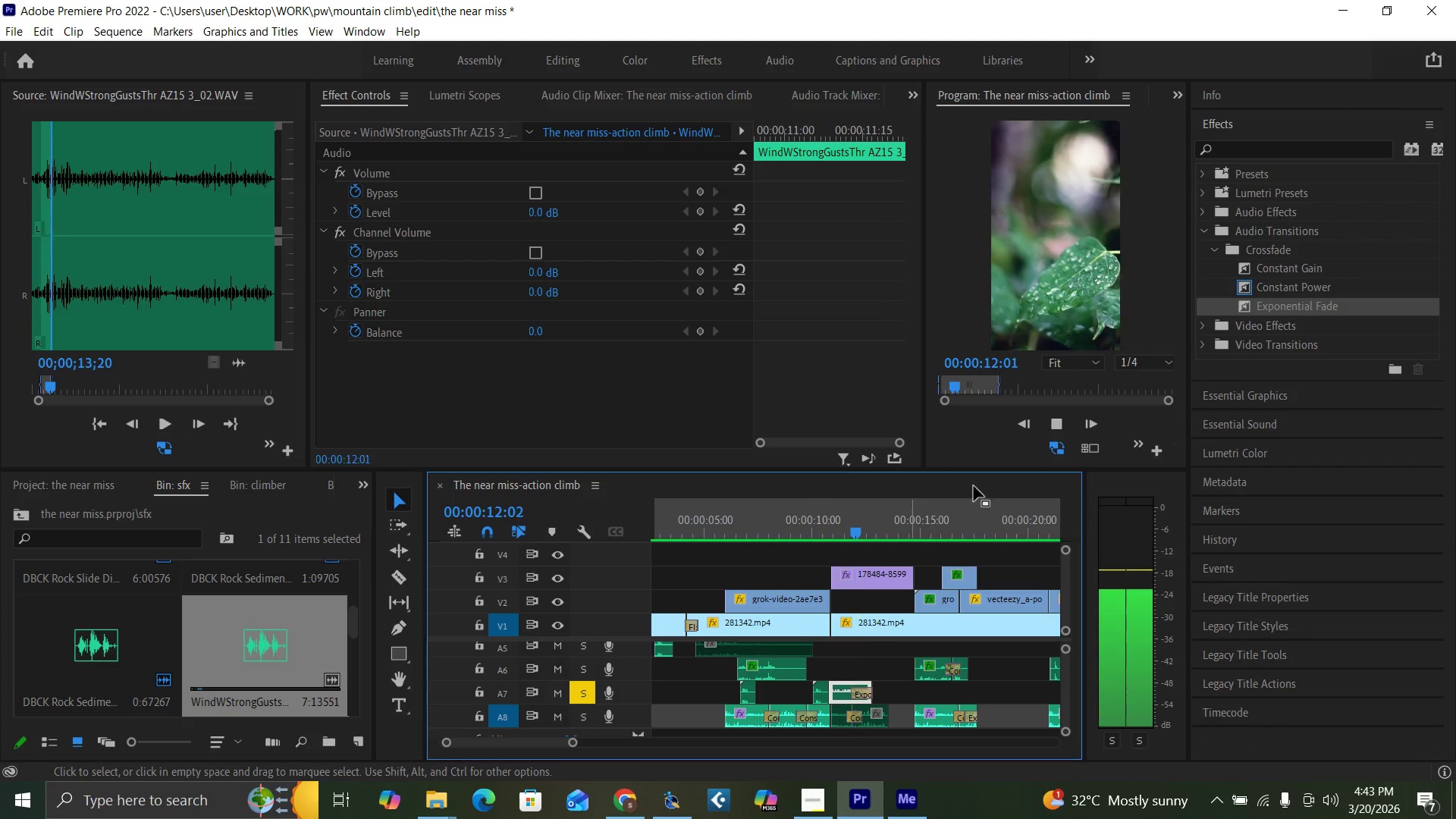 
key(Space)
 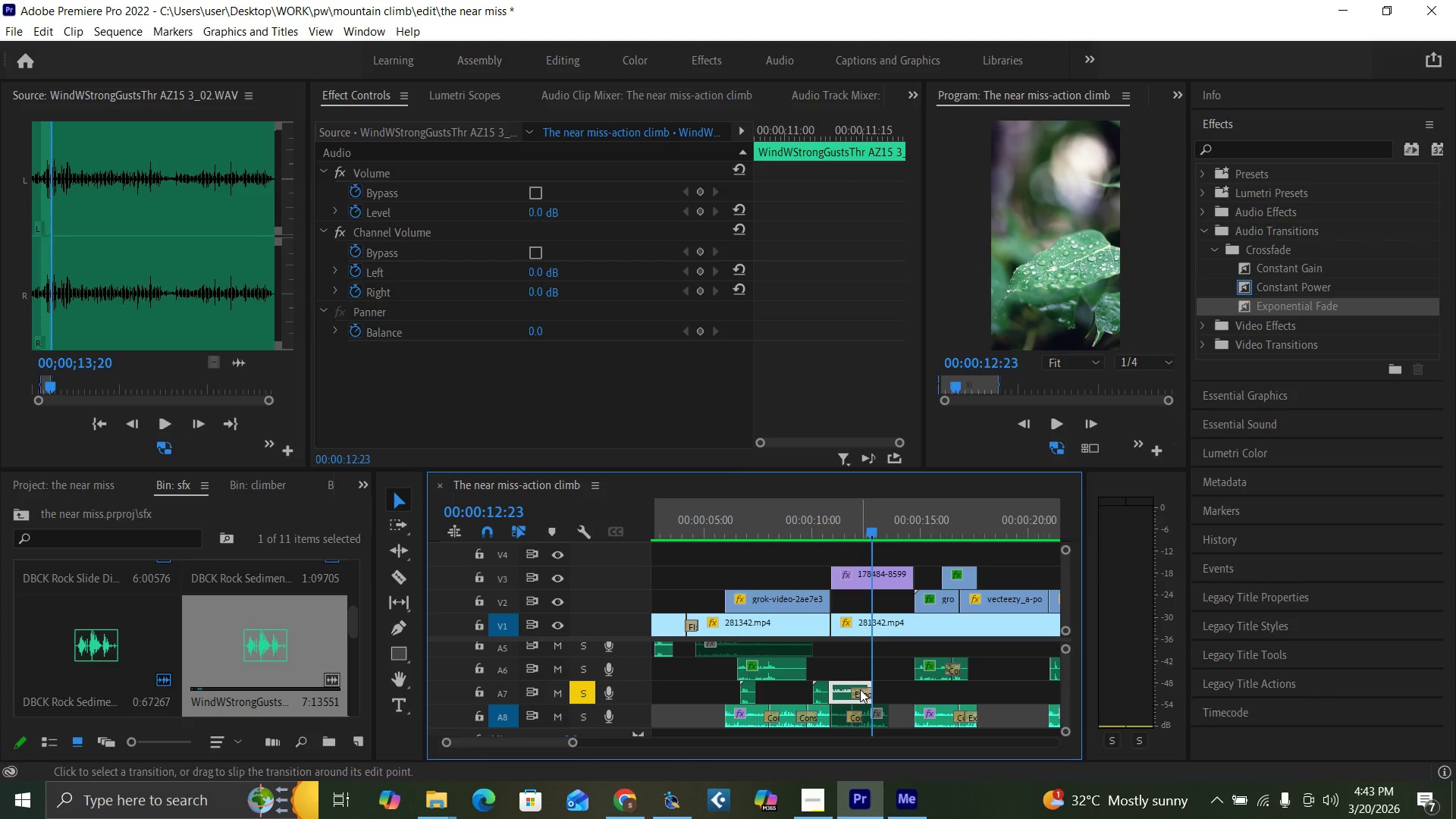 
left_click_drag(start_coordinate=[855, 691], to_coordinate=[866, 699])
 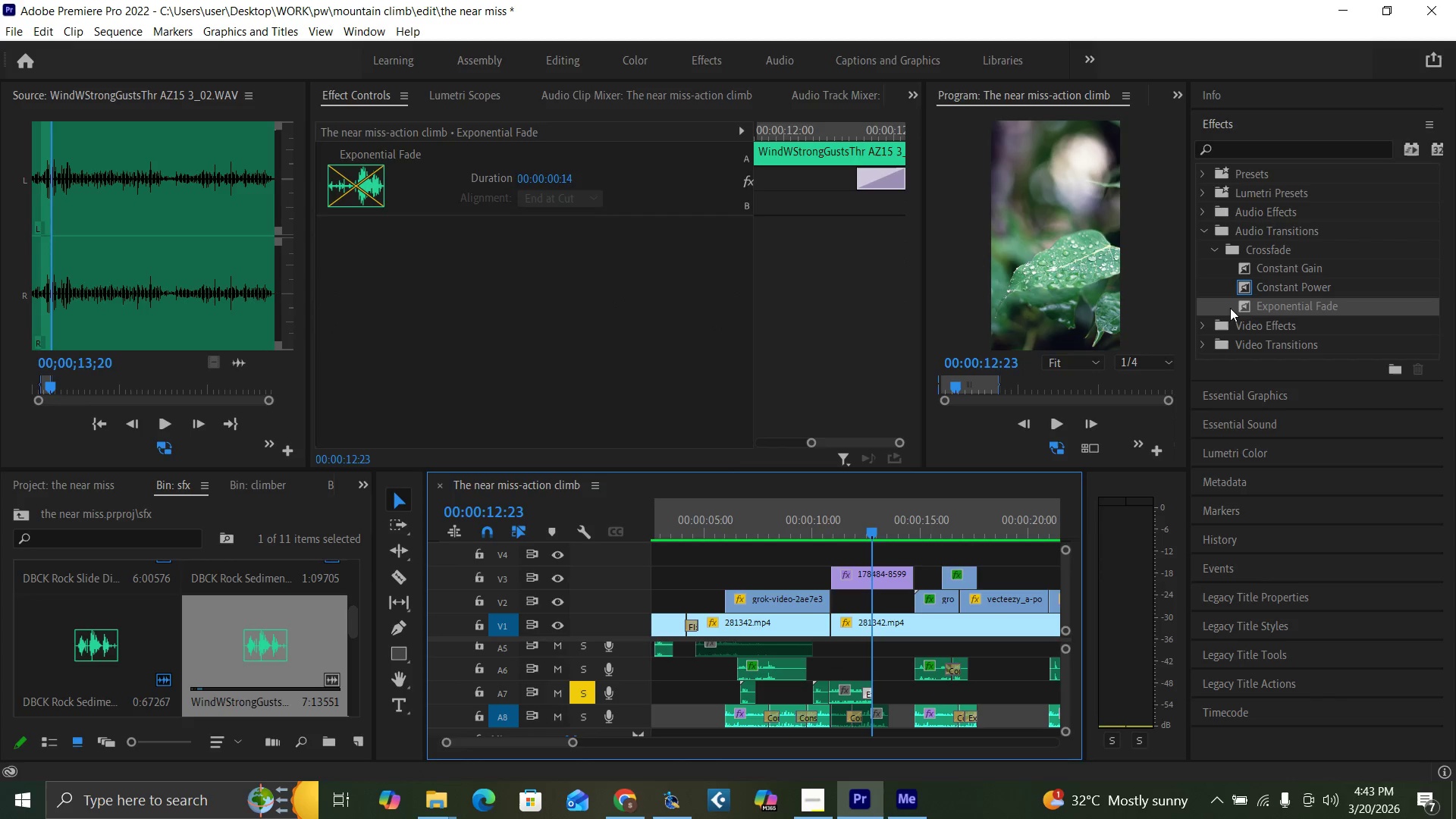 
left_click_drag(start_coordinate=[1241, 305], to_coordinate=[842, 685])
 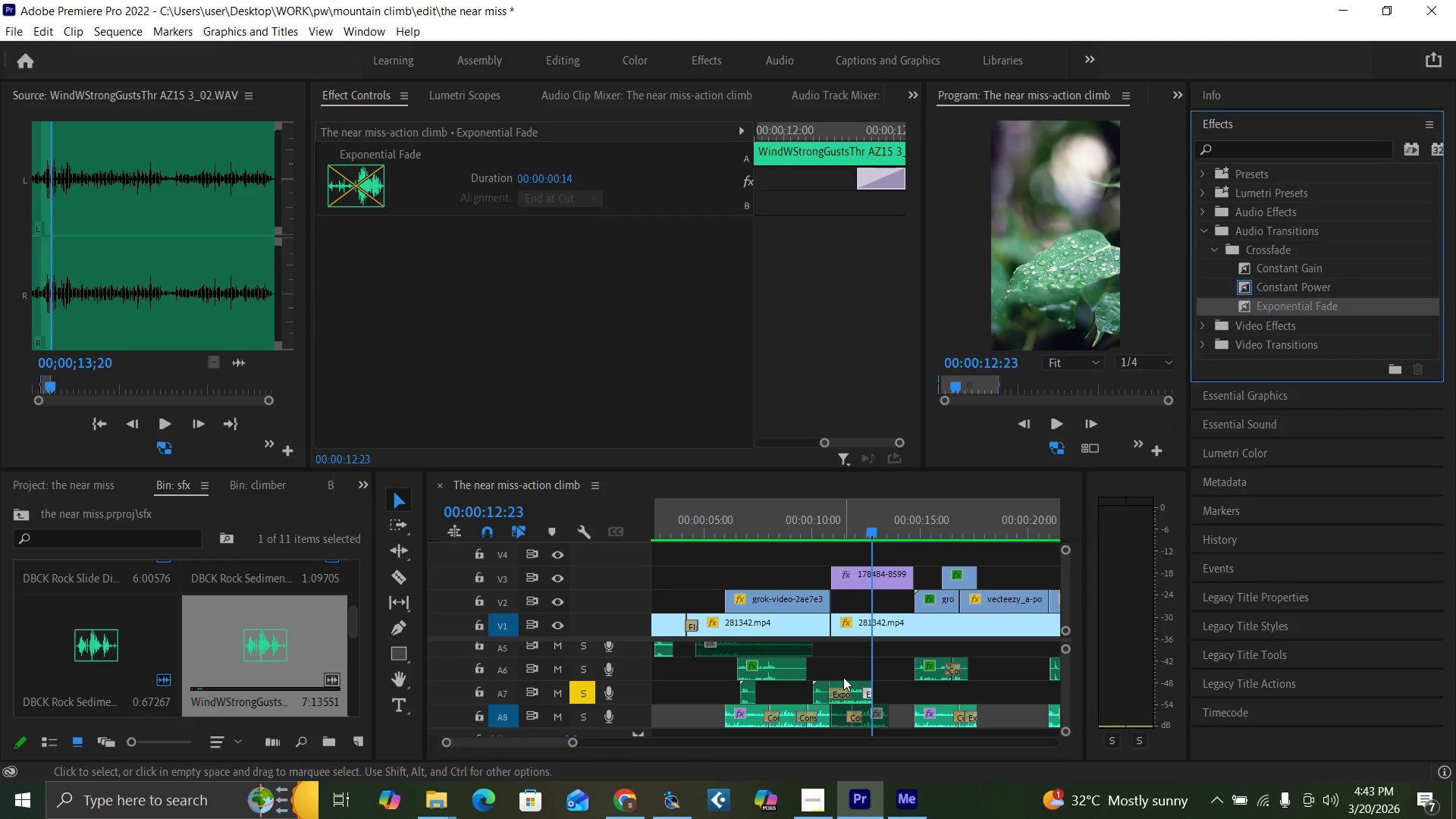 
key(Equal)
 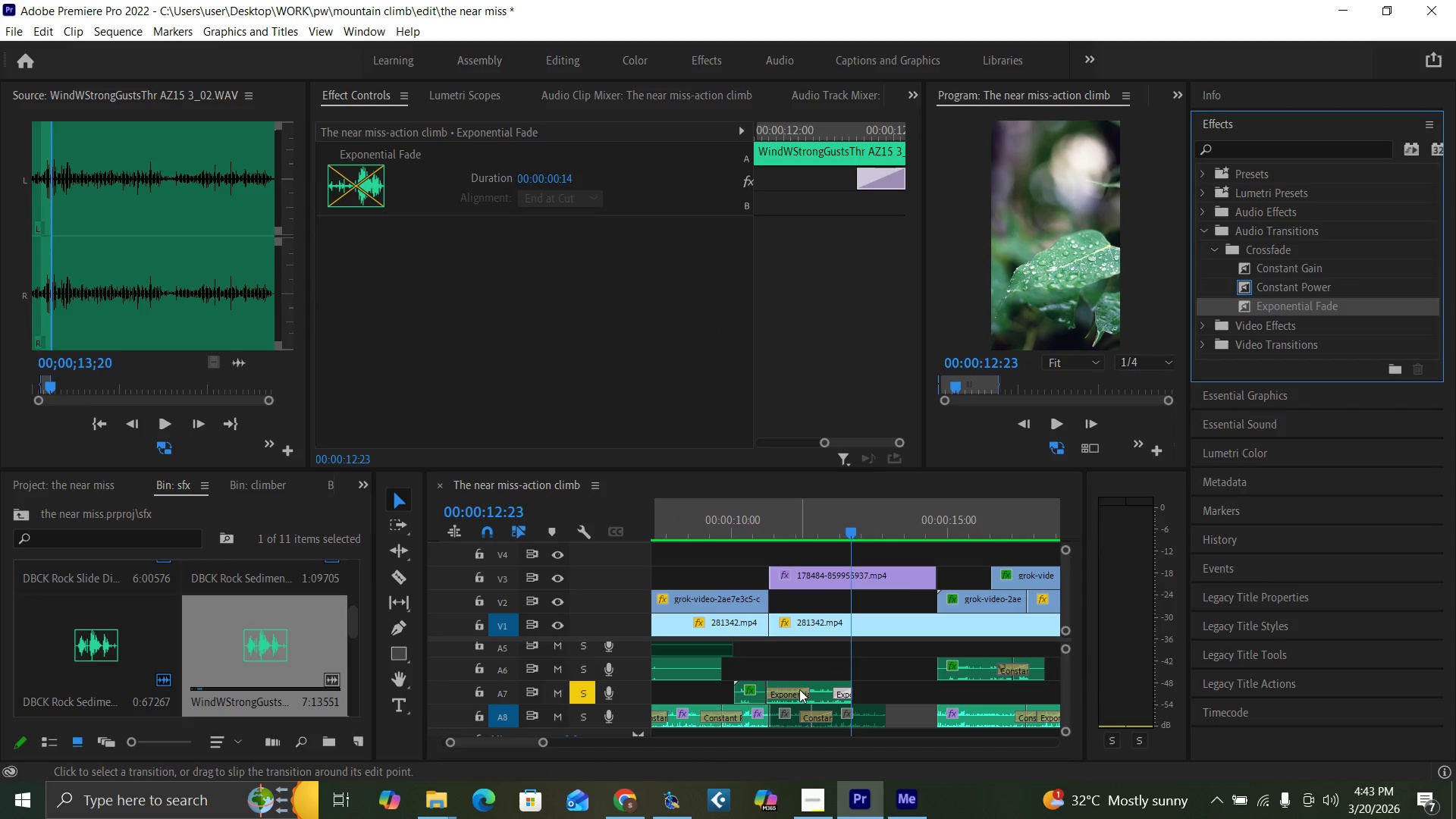 
left_click_drag(start_coordinate=[803, 690], to_coordinate=[768, 697])
 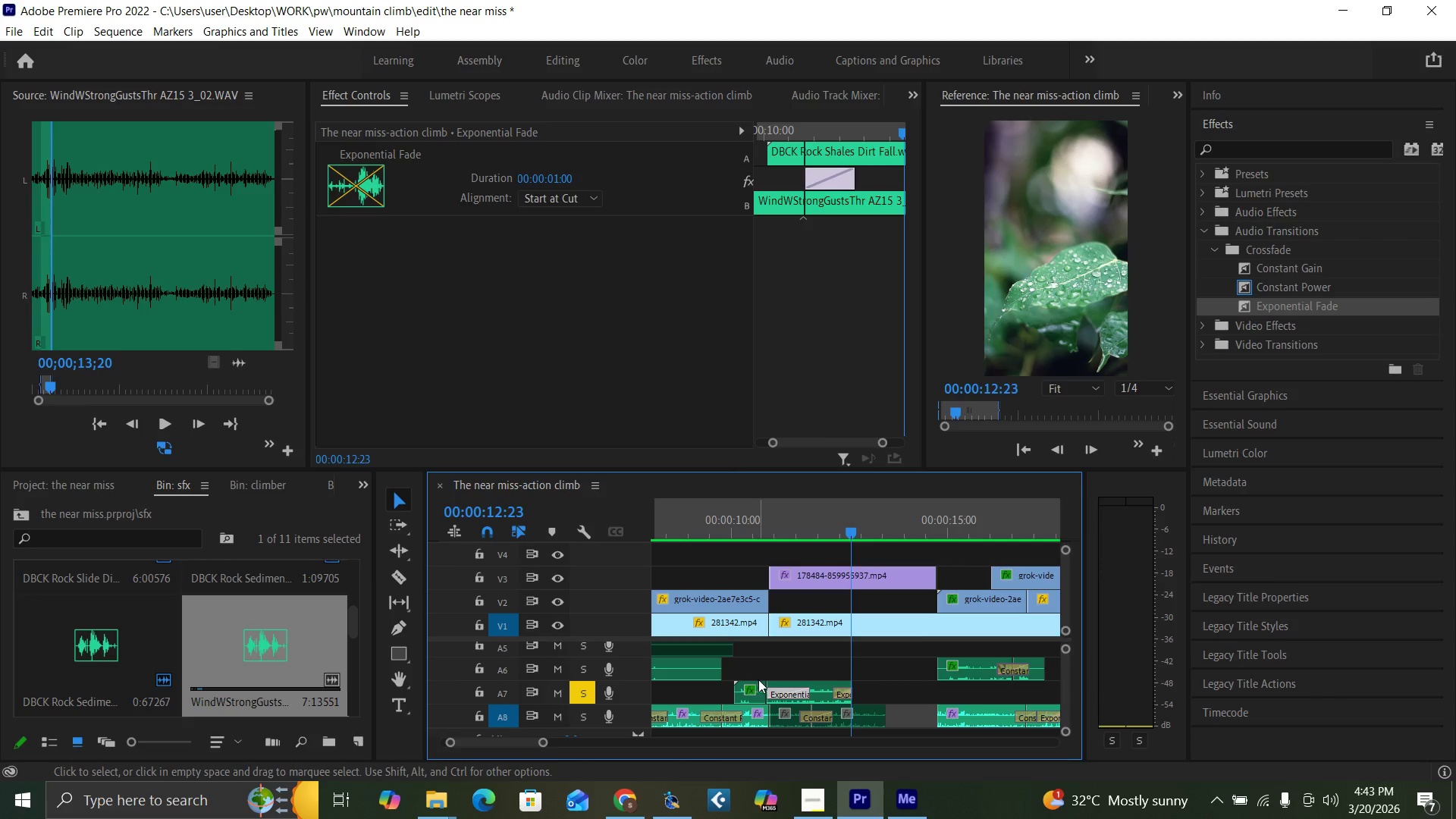 
left_click_drag(start_coordinate=[761, 683], to_coordinate=[752, 682])
 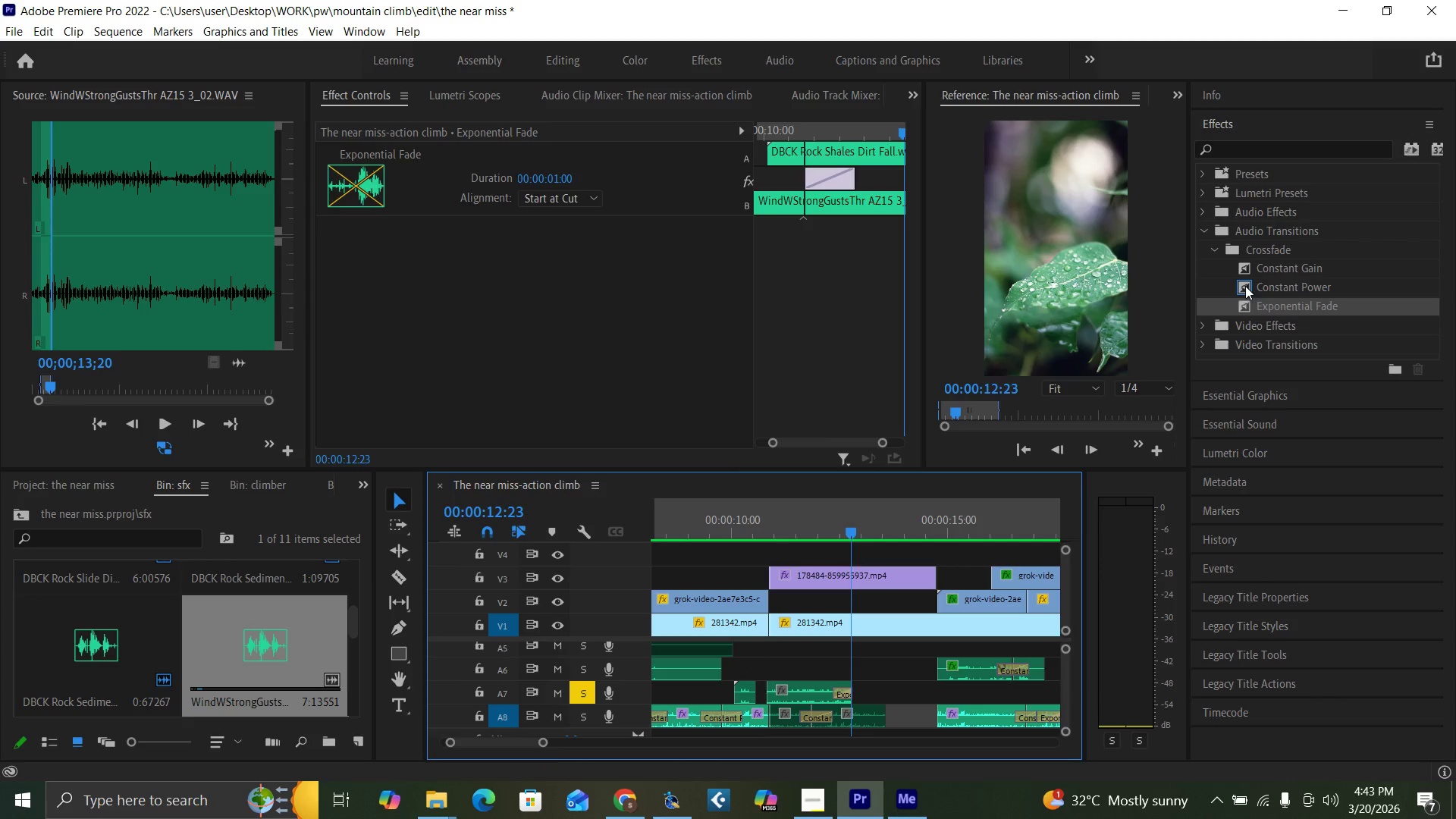 
left_click_drag(start_coordinate=[1241, 308], to_coordinate=[766, 690])
 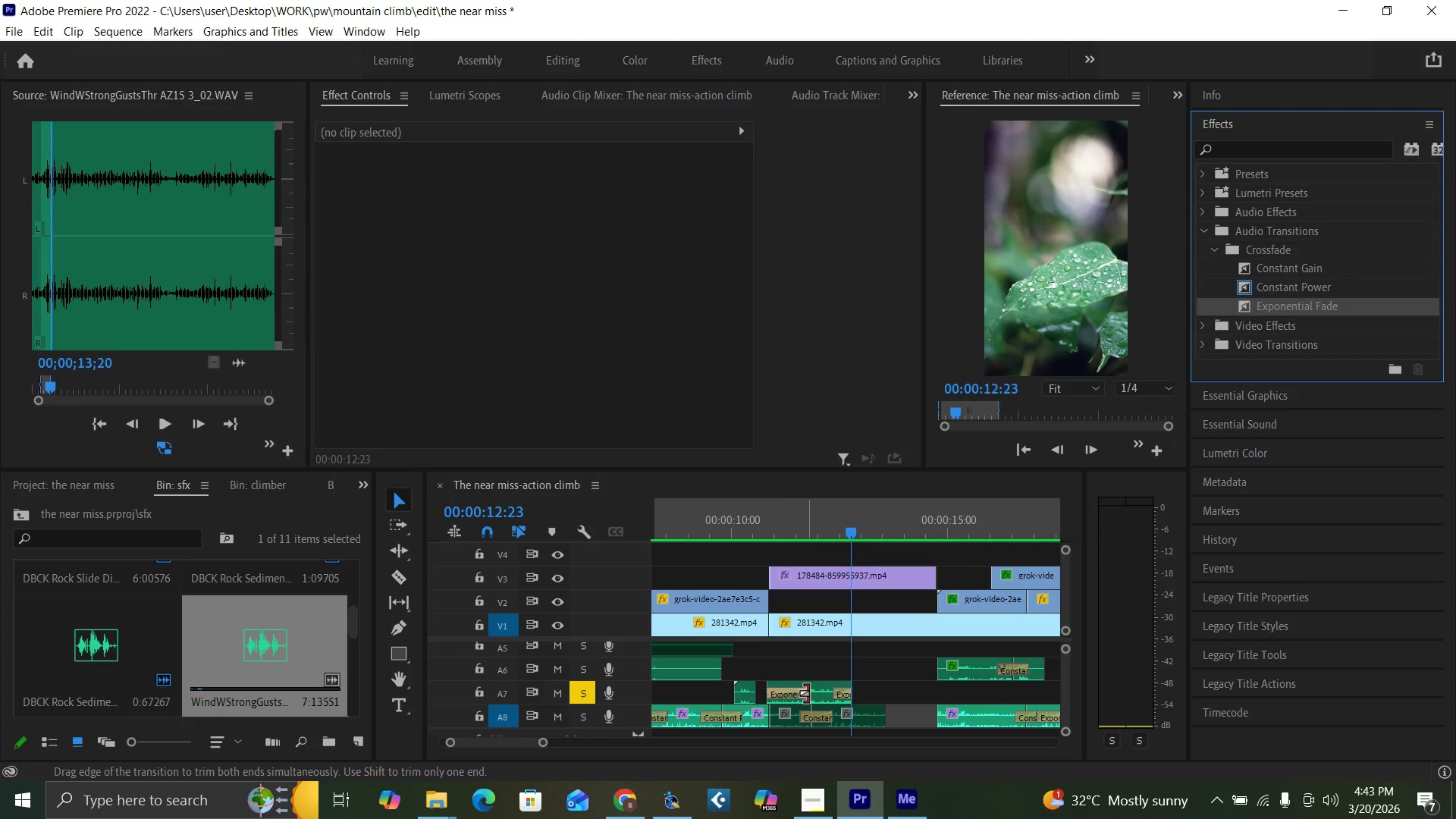 
left_click_drag(start_coordinate=[806, 692], to_coordinate=[767, 704])
 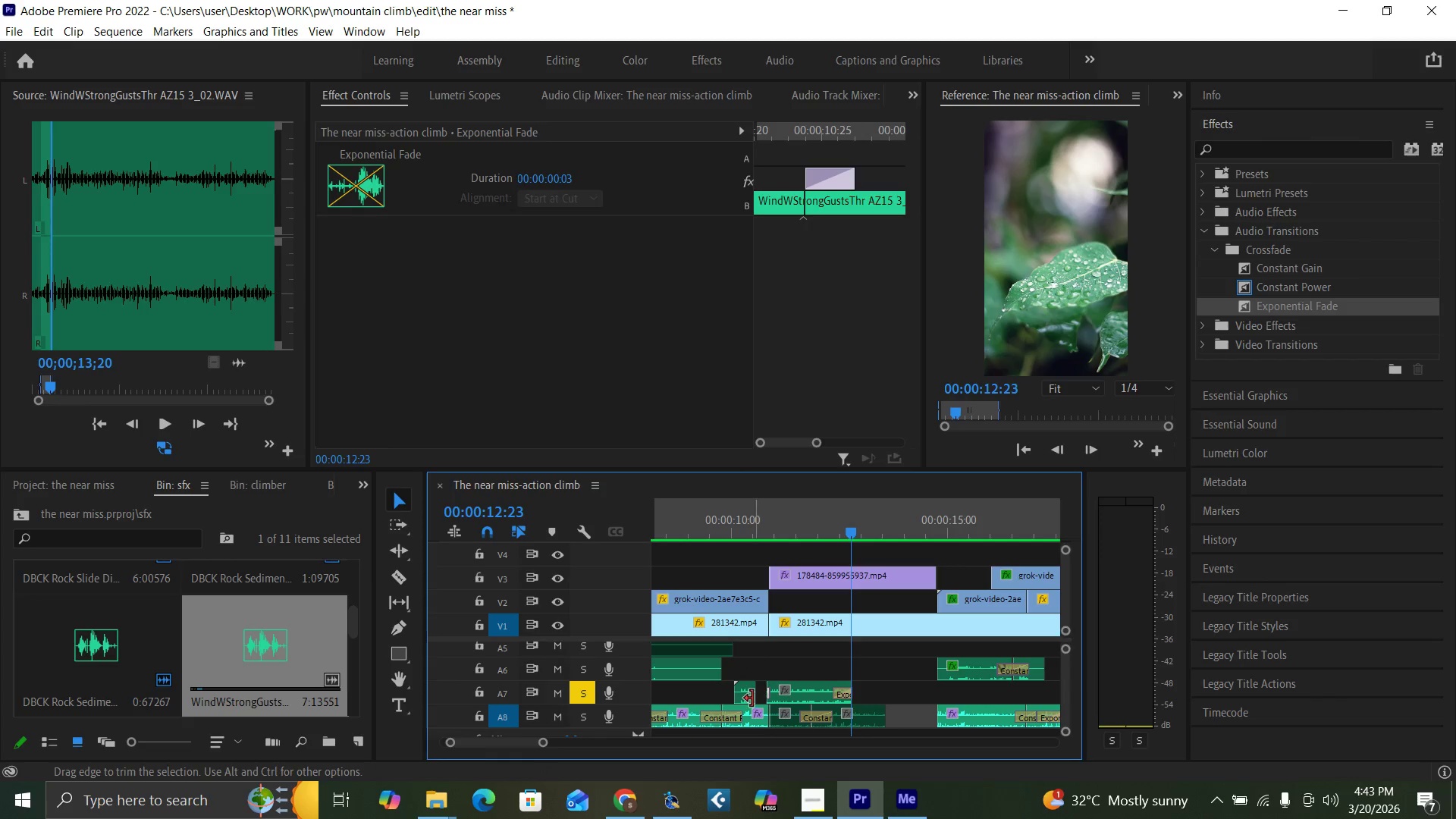 
left_click_drag(start_coordinate=[752, 698], to_coordinate=[763, 704])
 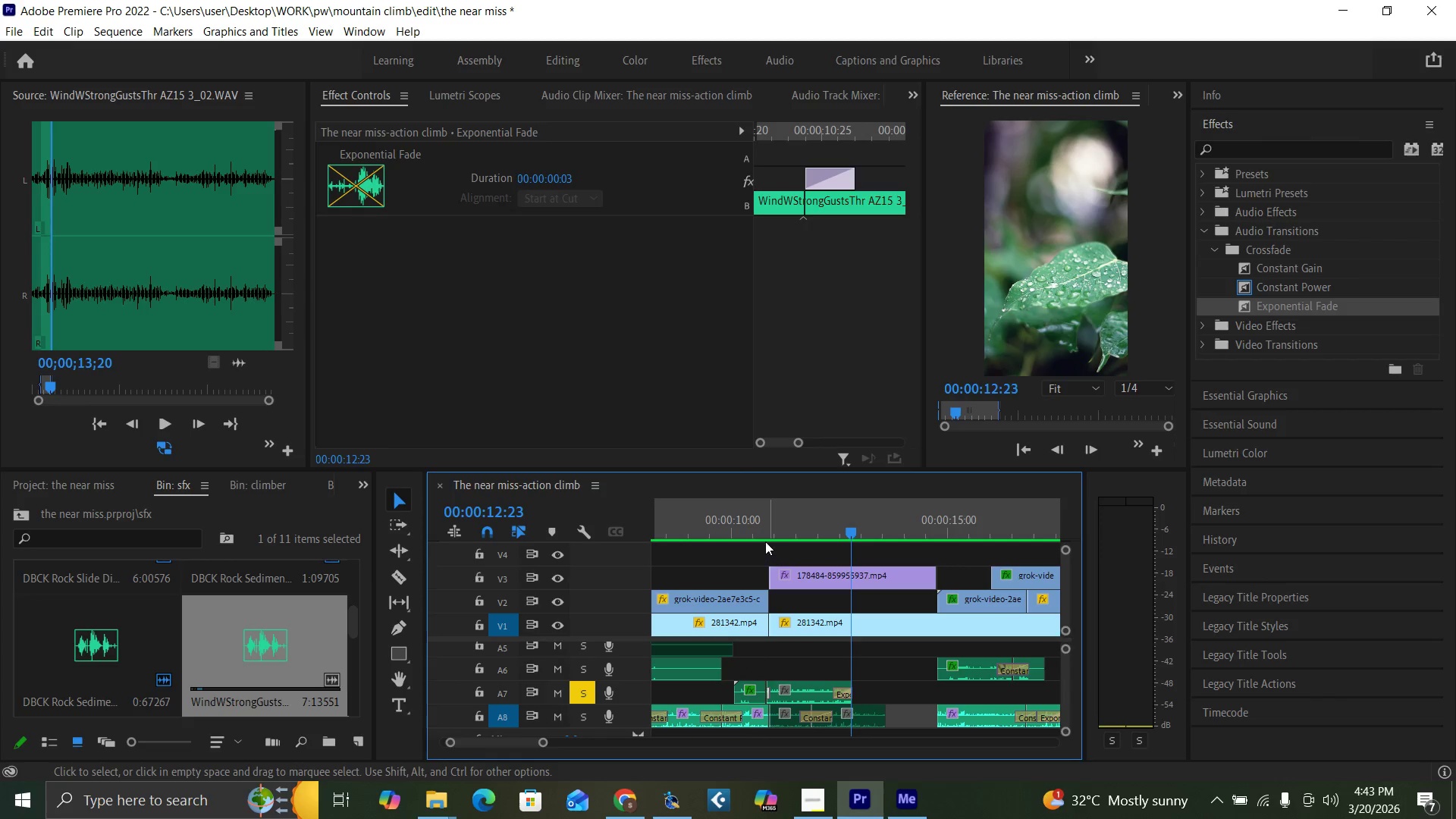 
left_click([761, 529])
 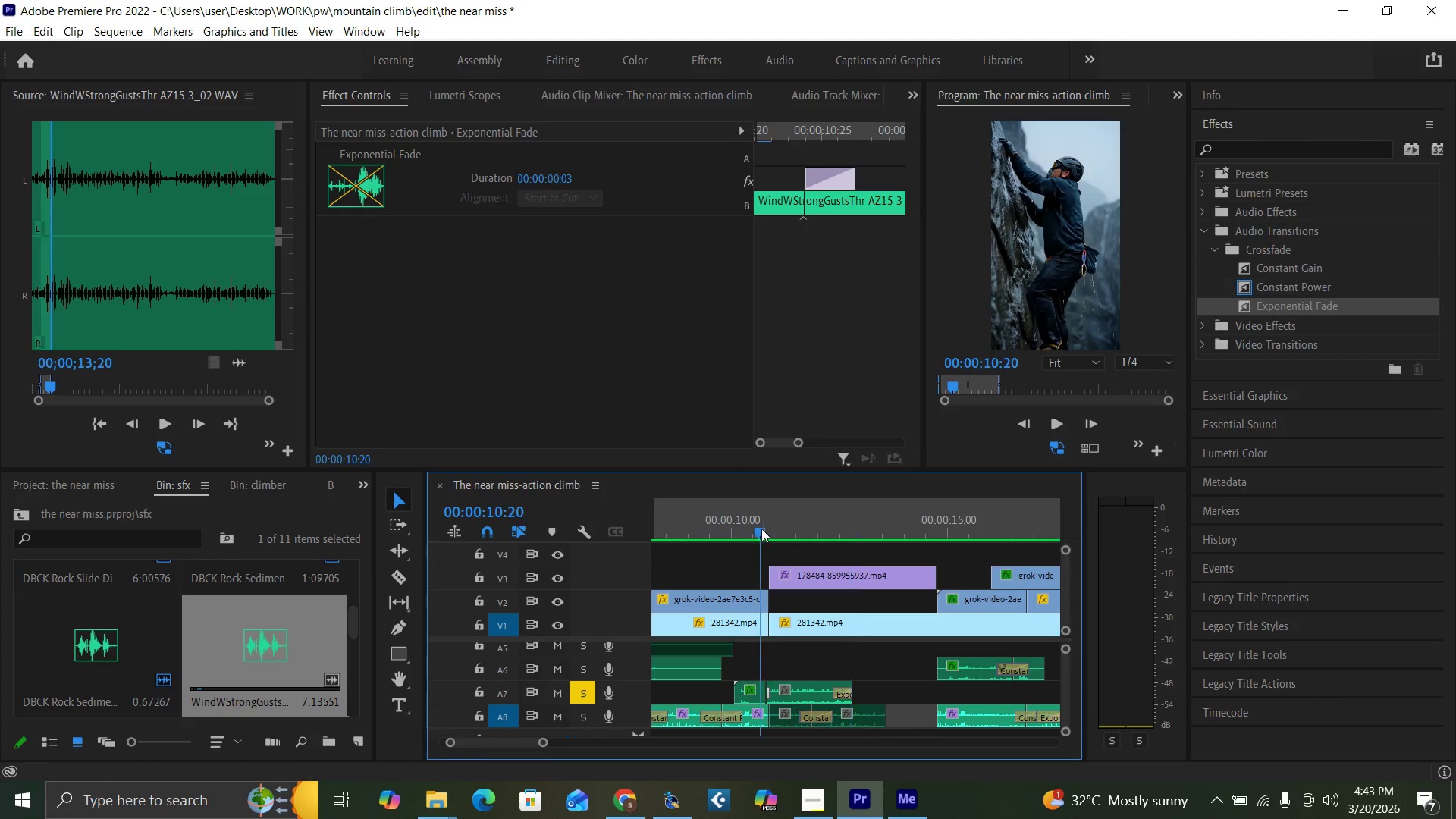 
key(Space)
 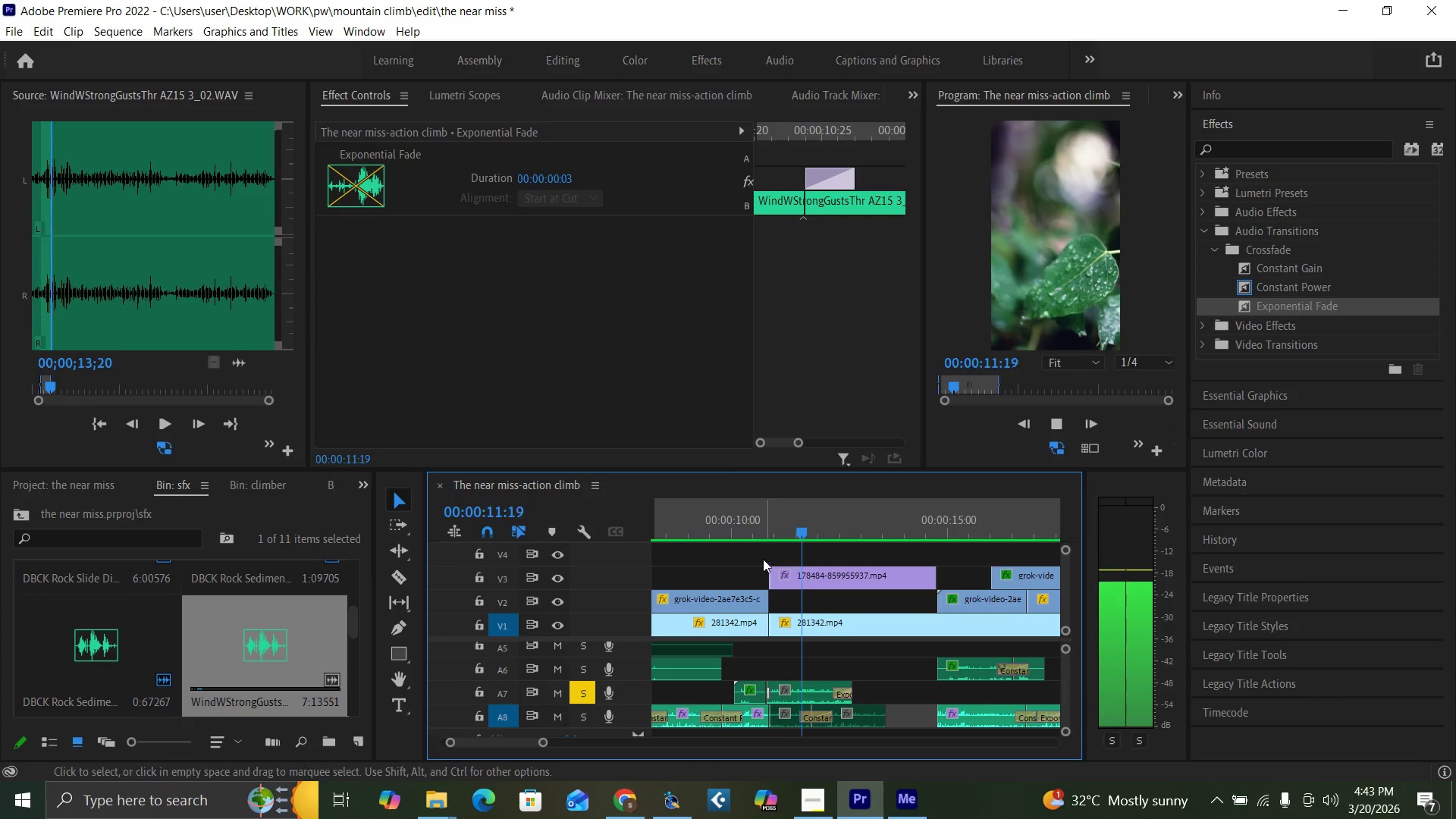 
key(Space)
 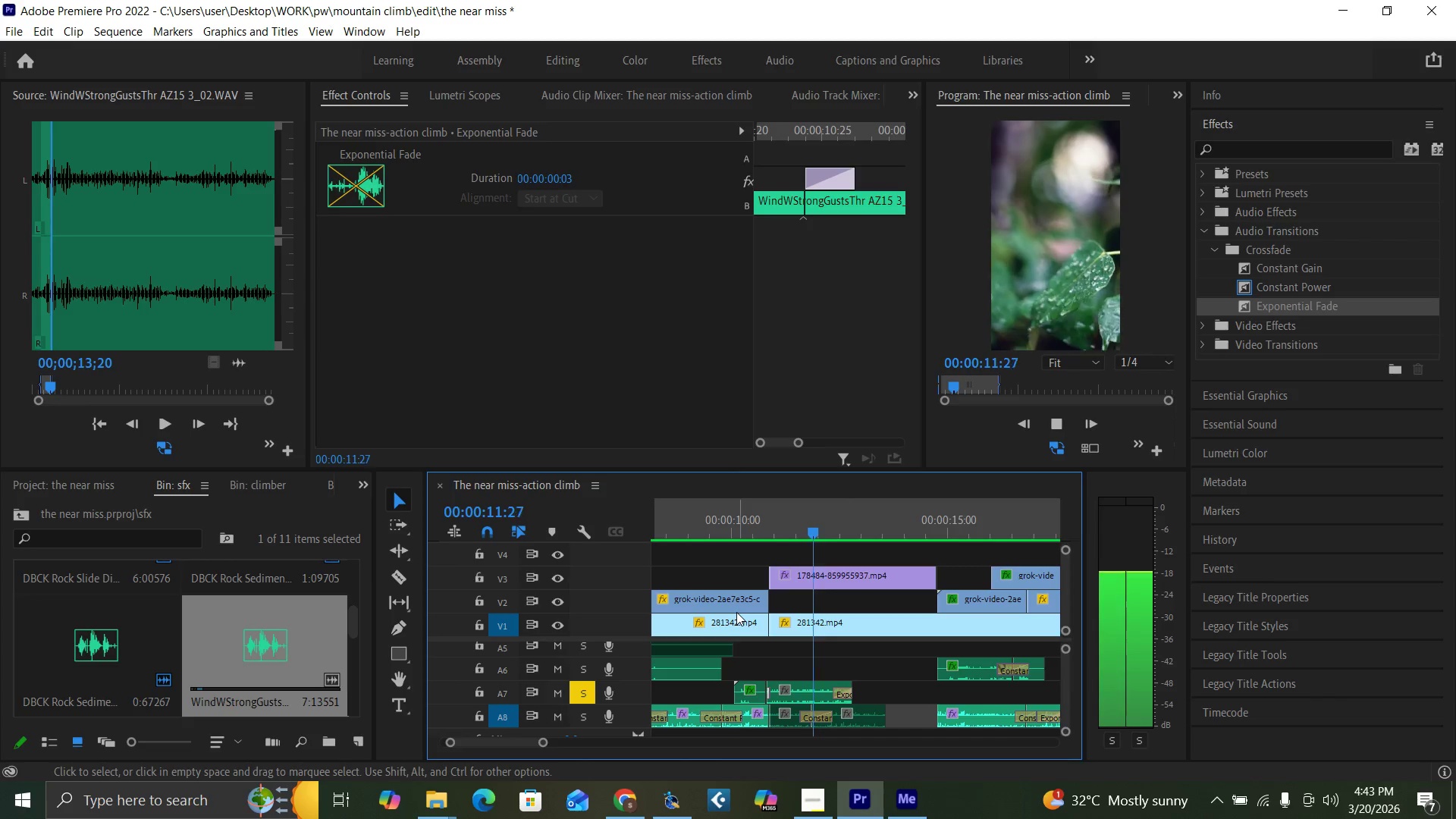 
key(Space)
 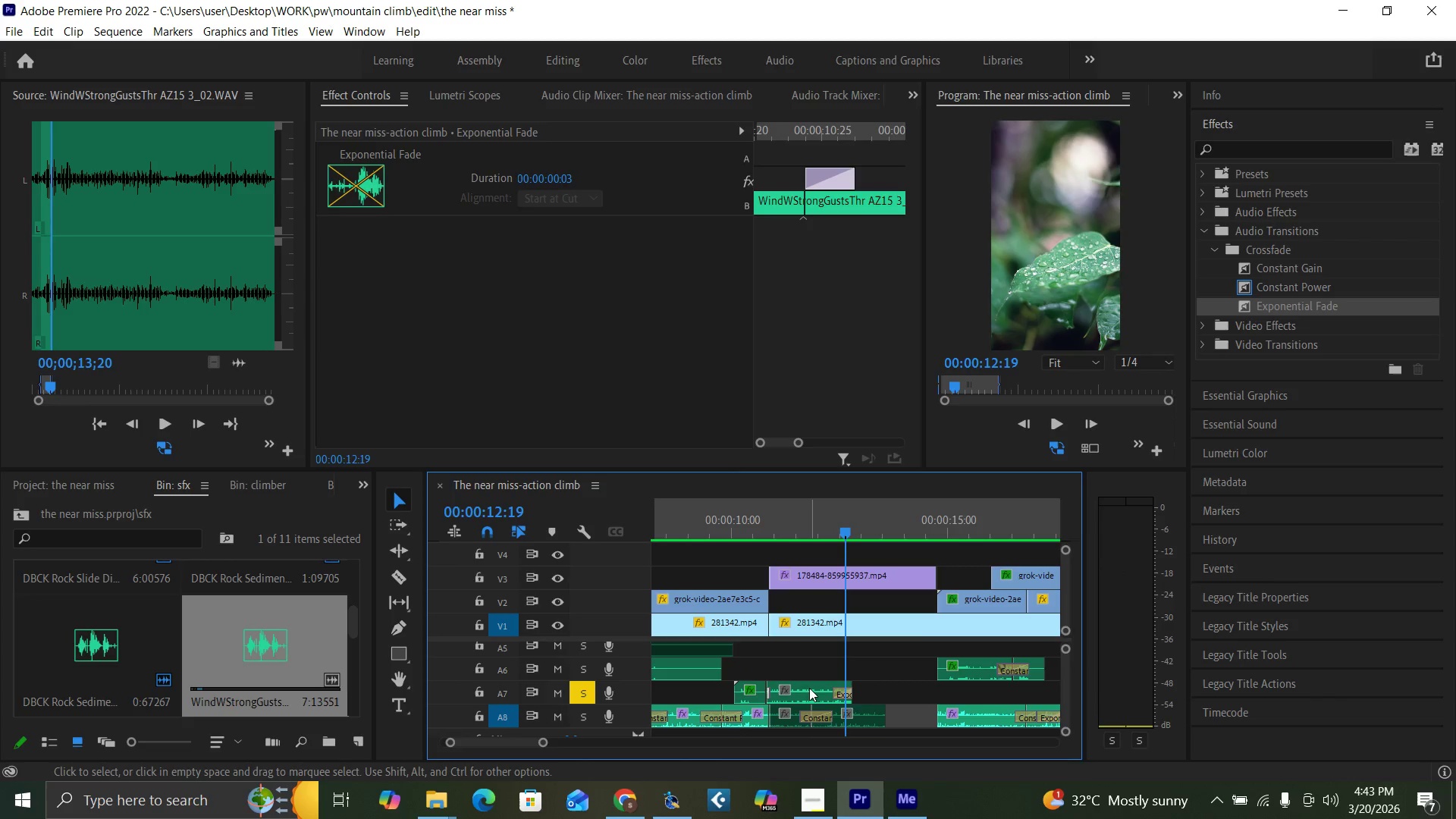 
left_click([808, 691])
 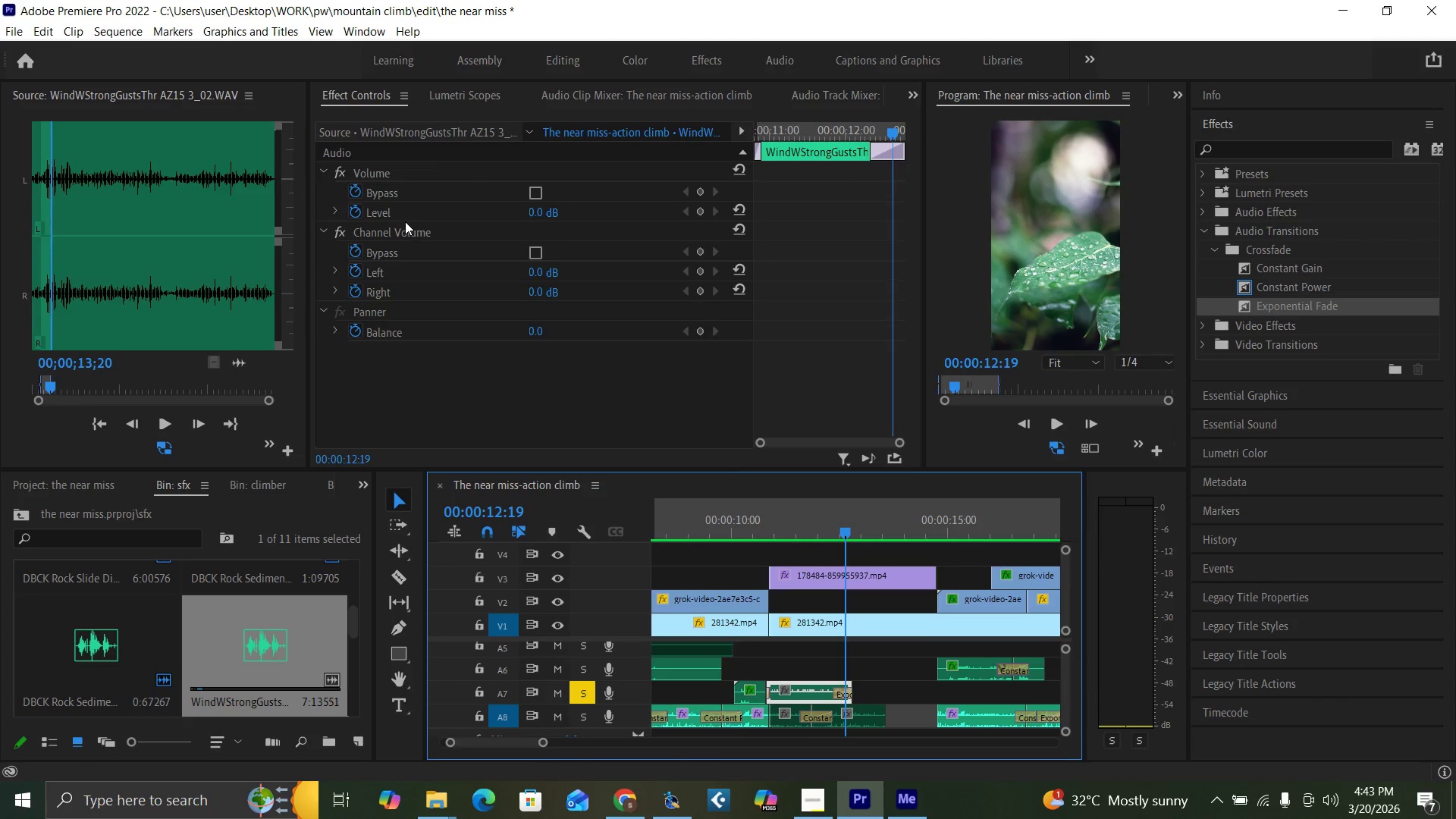 
left_click([353, 213])
 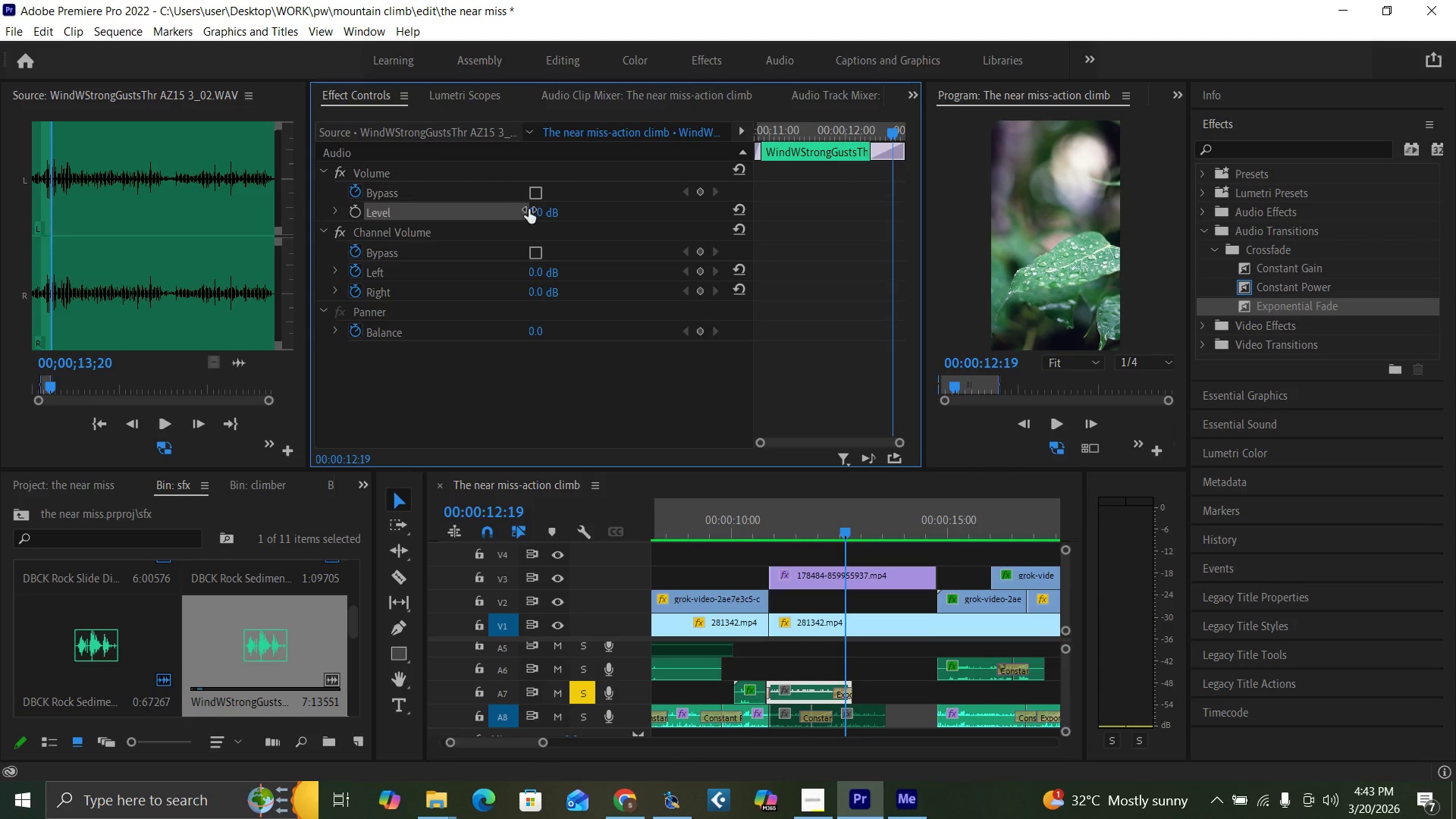 
left_click([533, 212])
 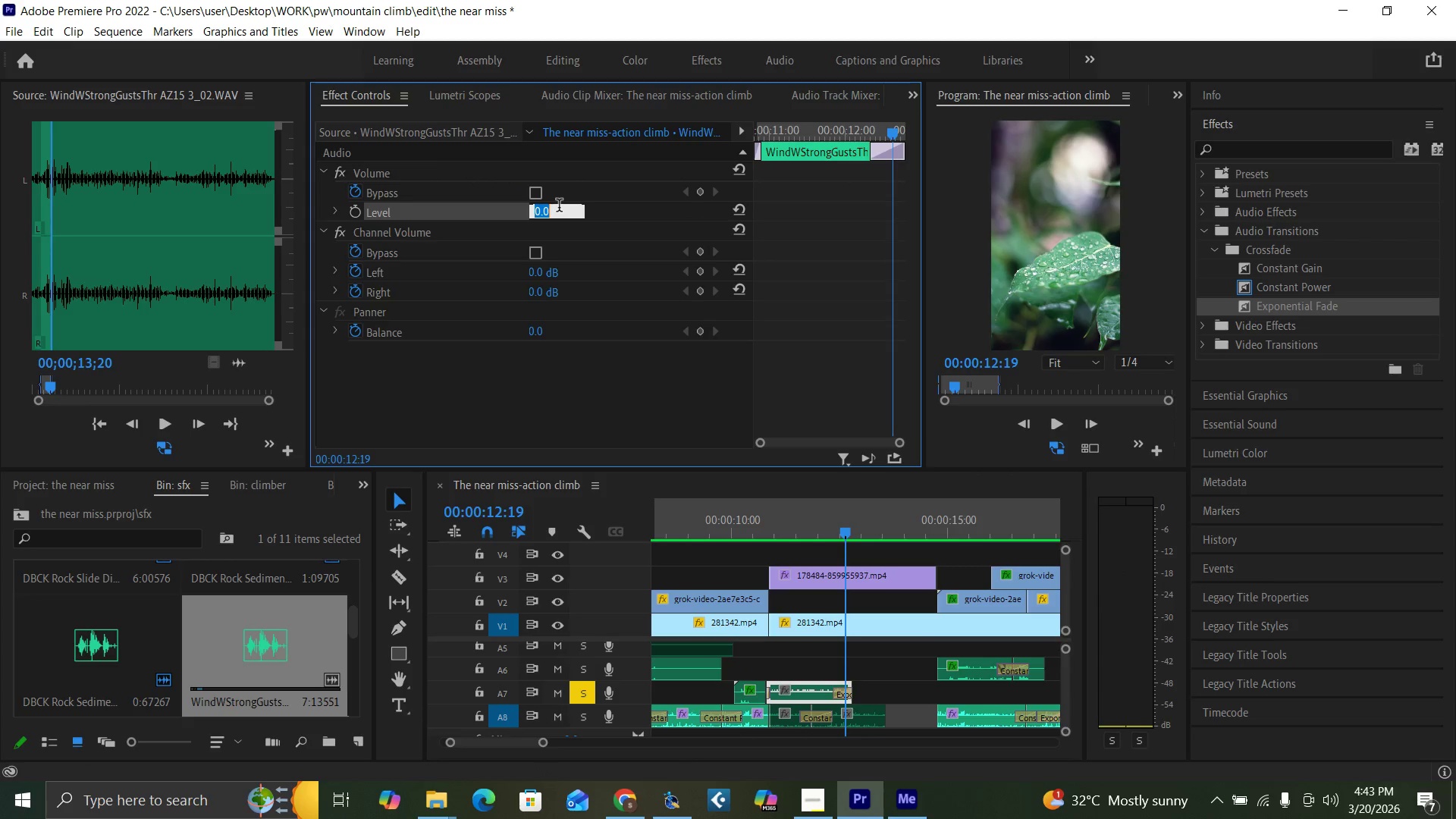 
type(-10)
 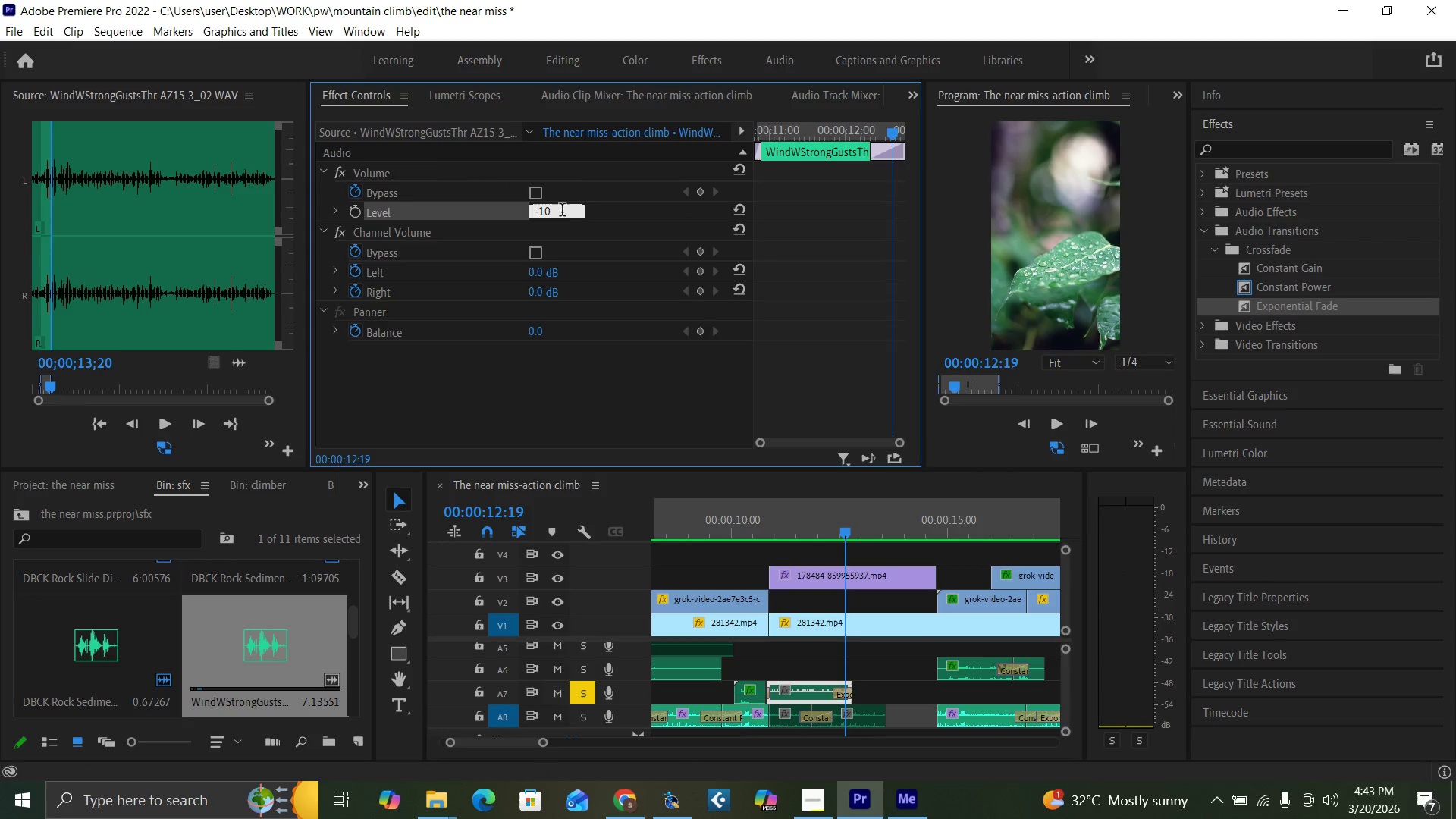 
key(Enter)
 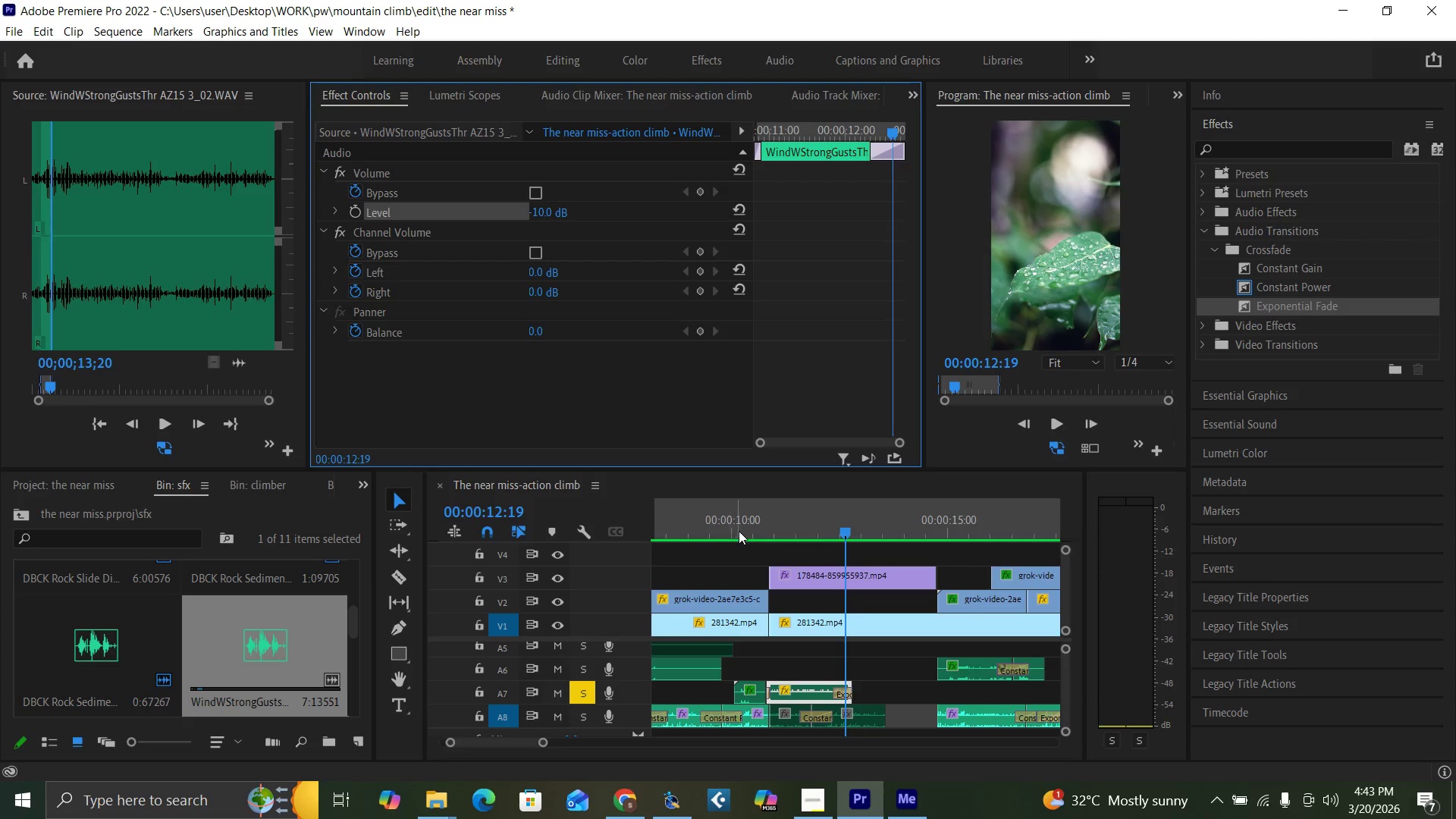 
left_click([761, 524])
 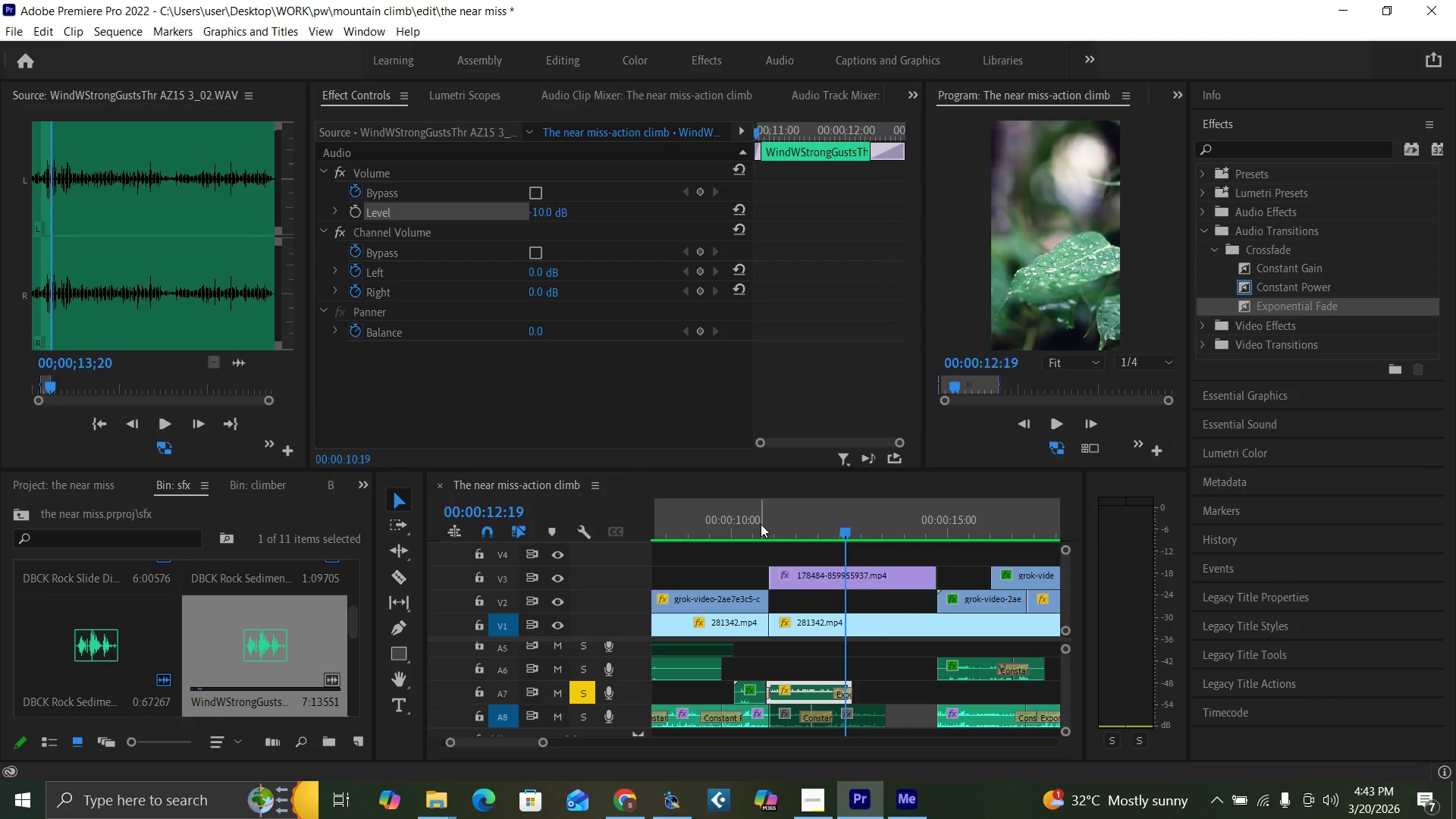 
key(Space)
 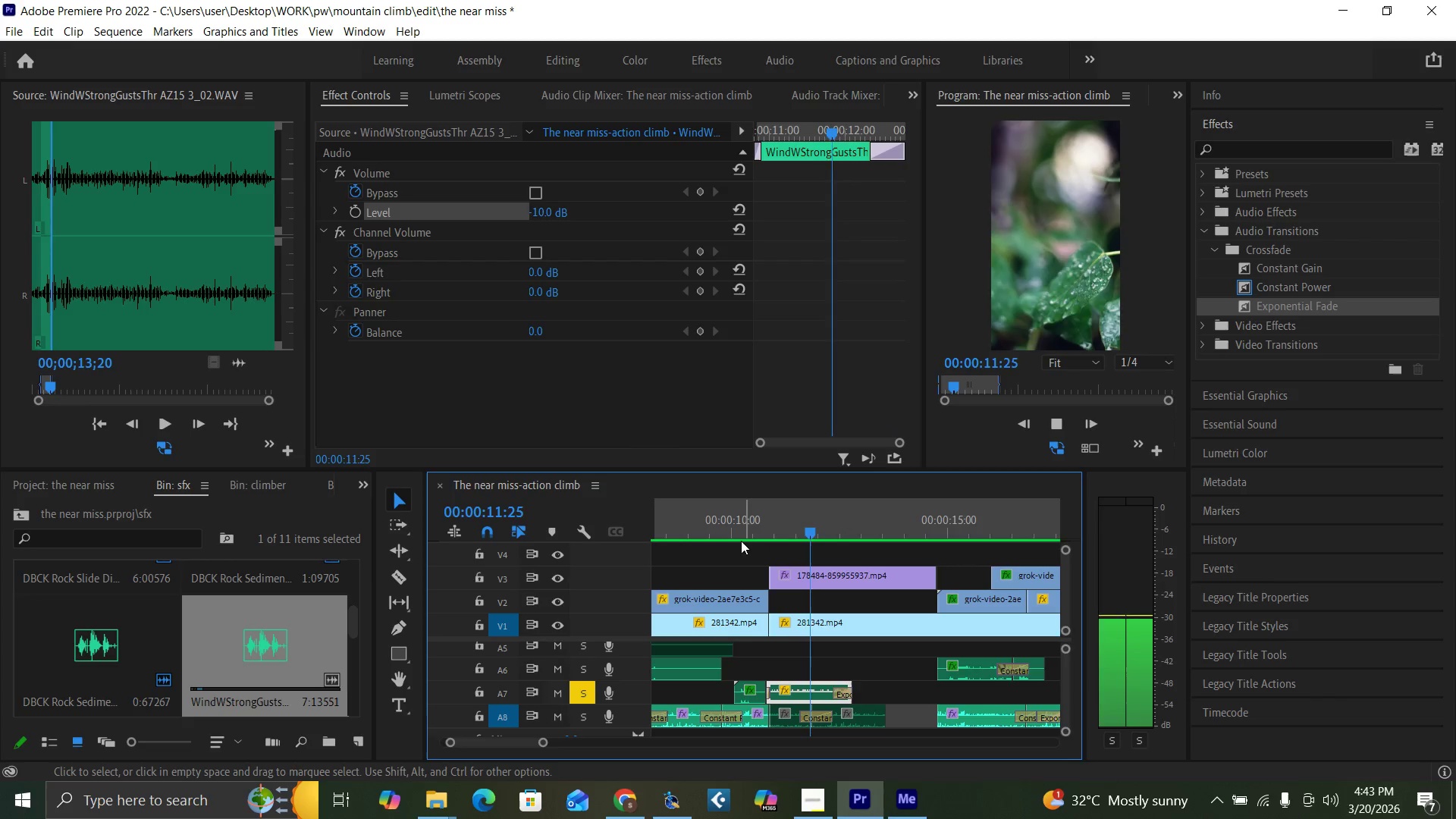 
key(Space)
 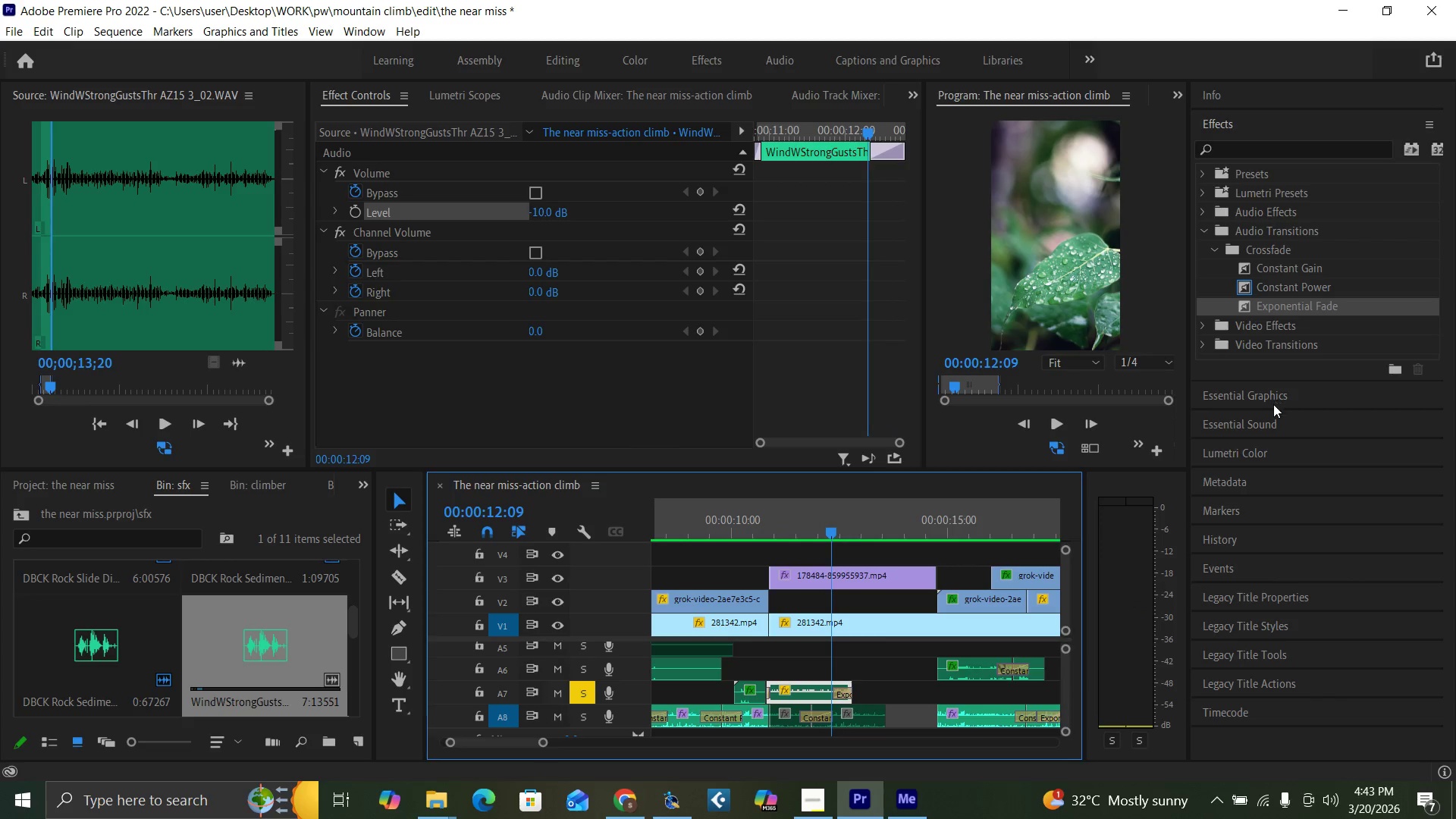 
left_click([1269, 423])
 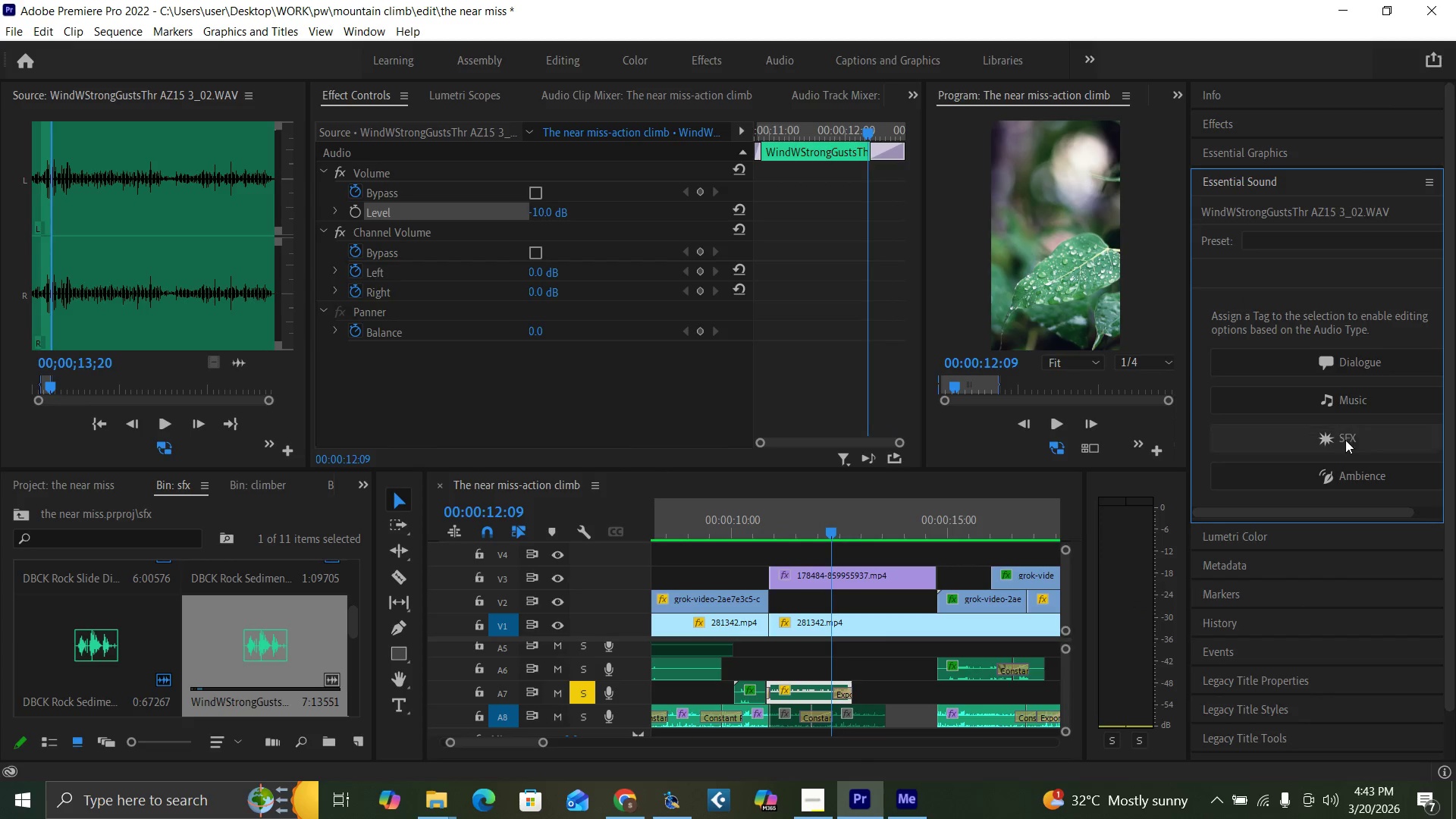 
left_click([1355, 474])
 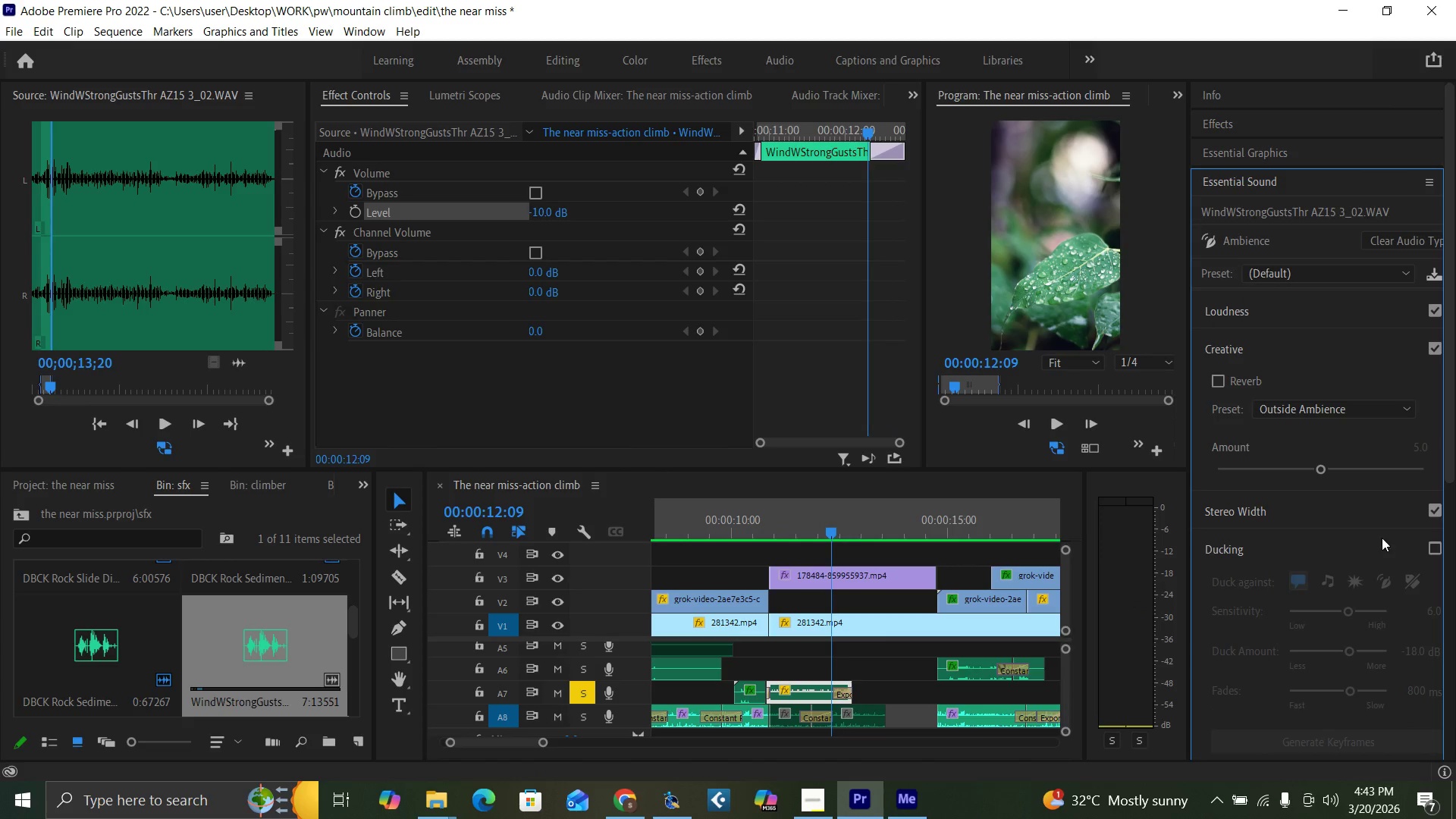 
left_click([1431, 552])
 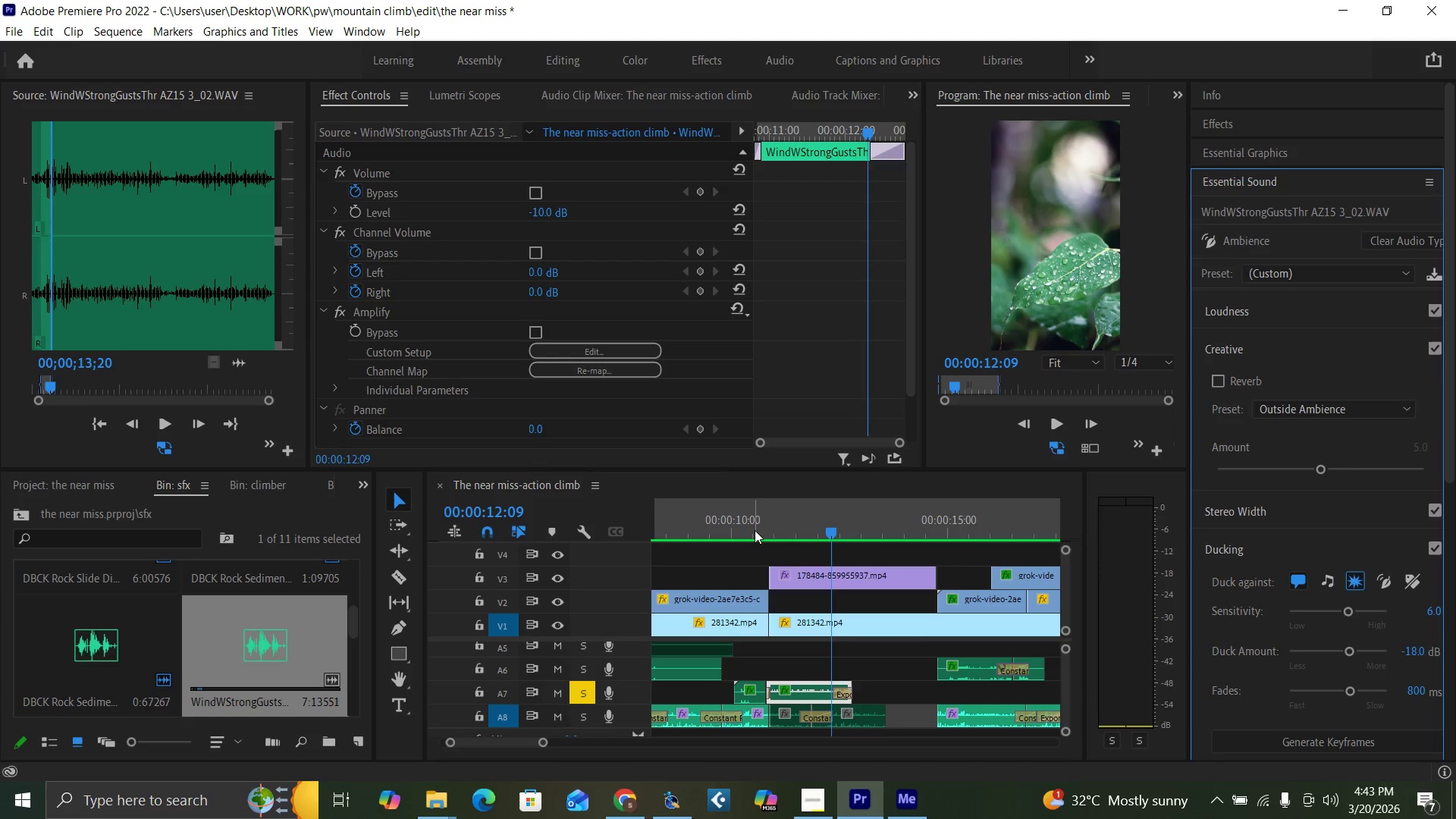 
left_click([754, 529])
 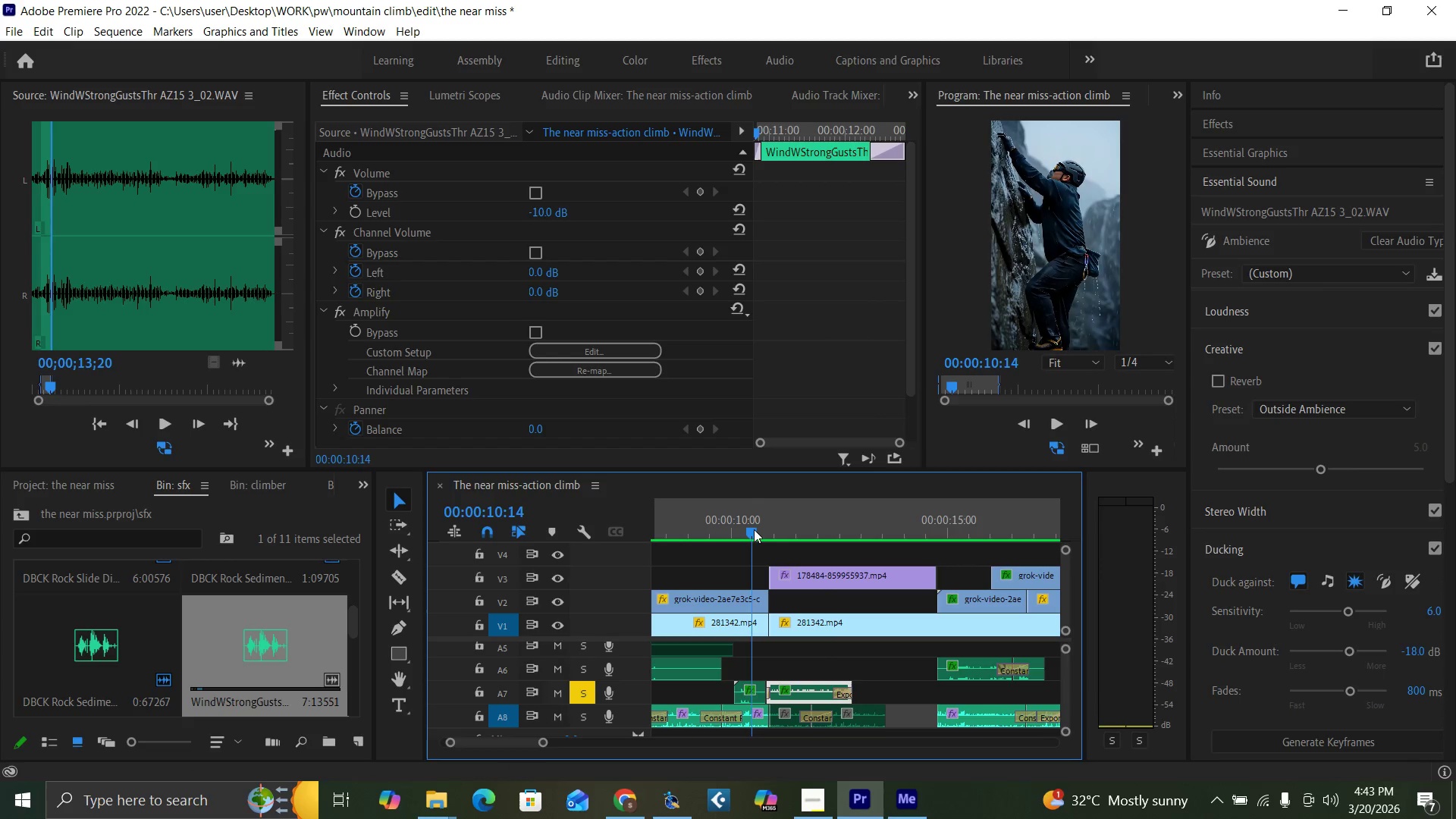 
key(Space)
 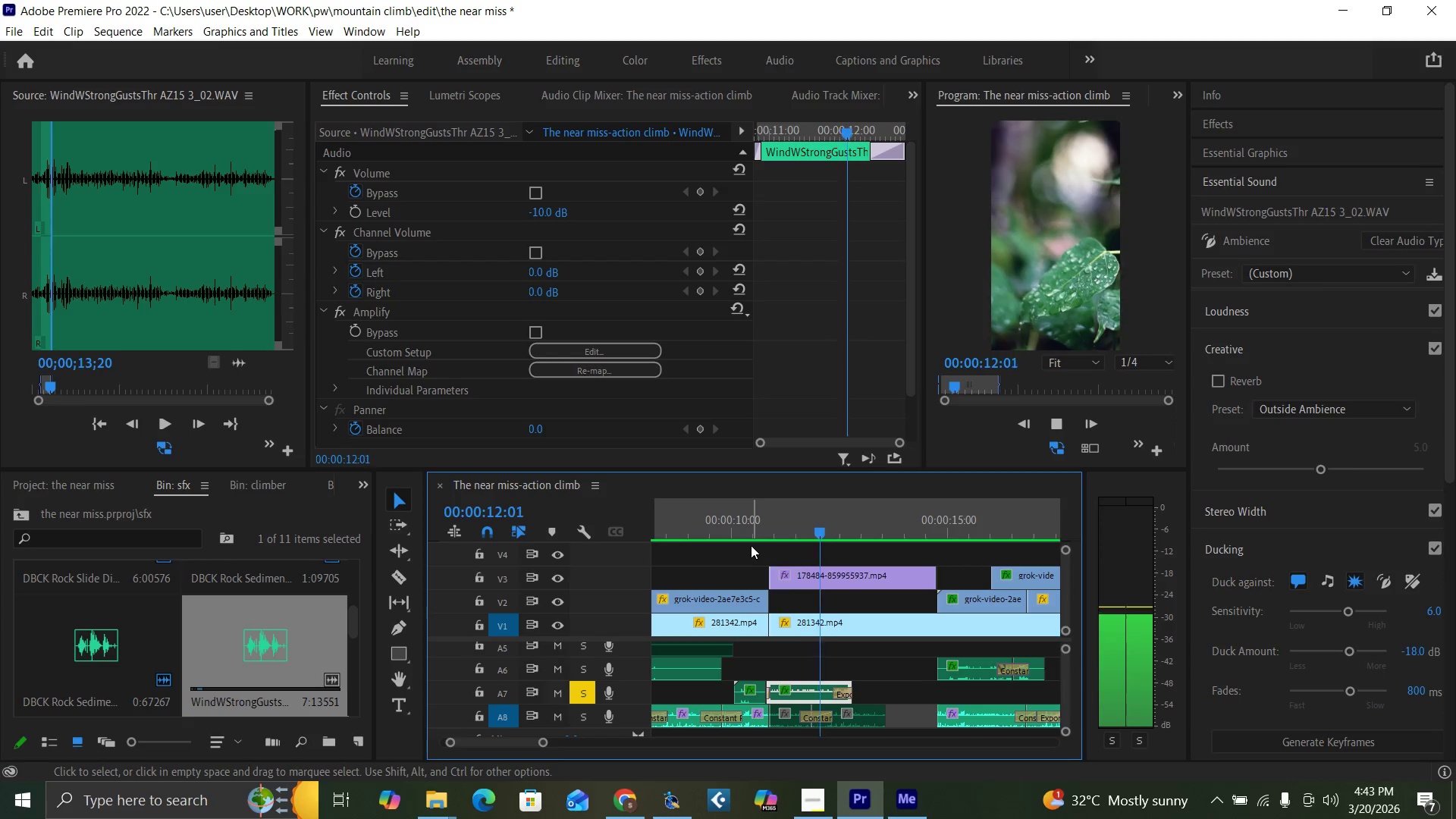 
key(Space)
 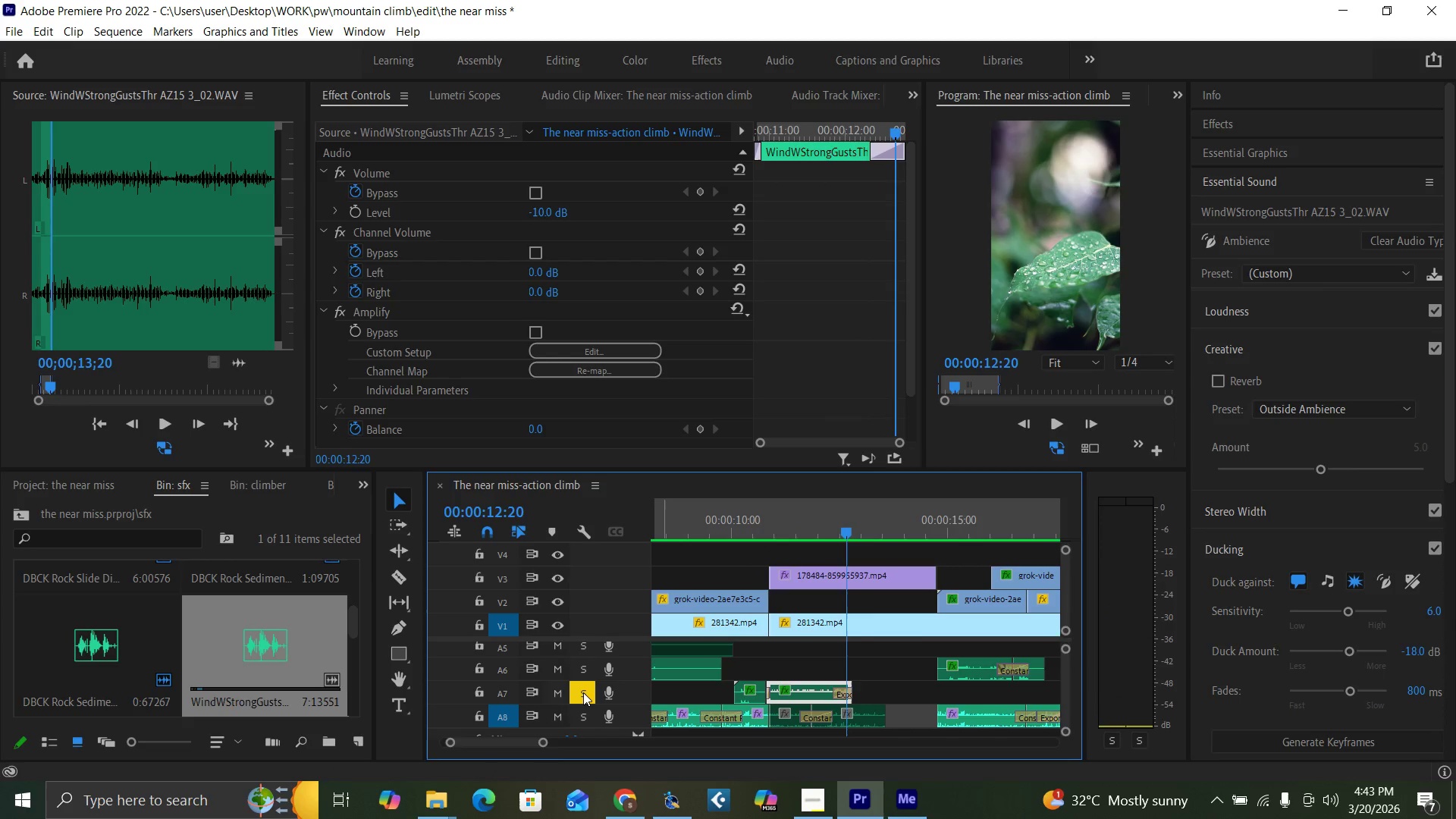 
left_click([582, 692])
 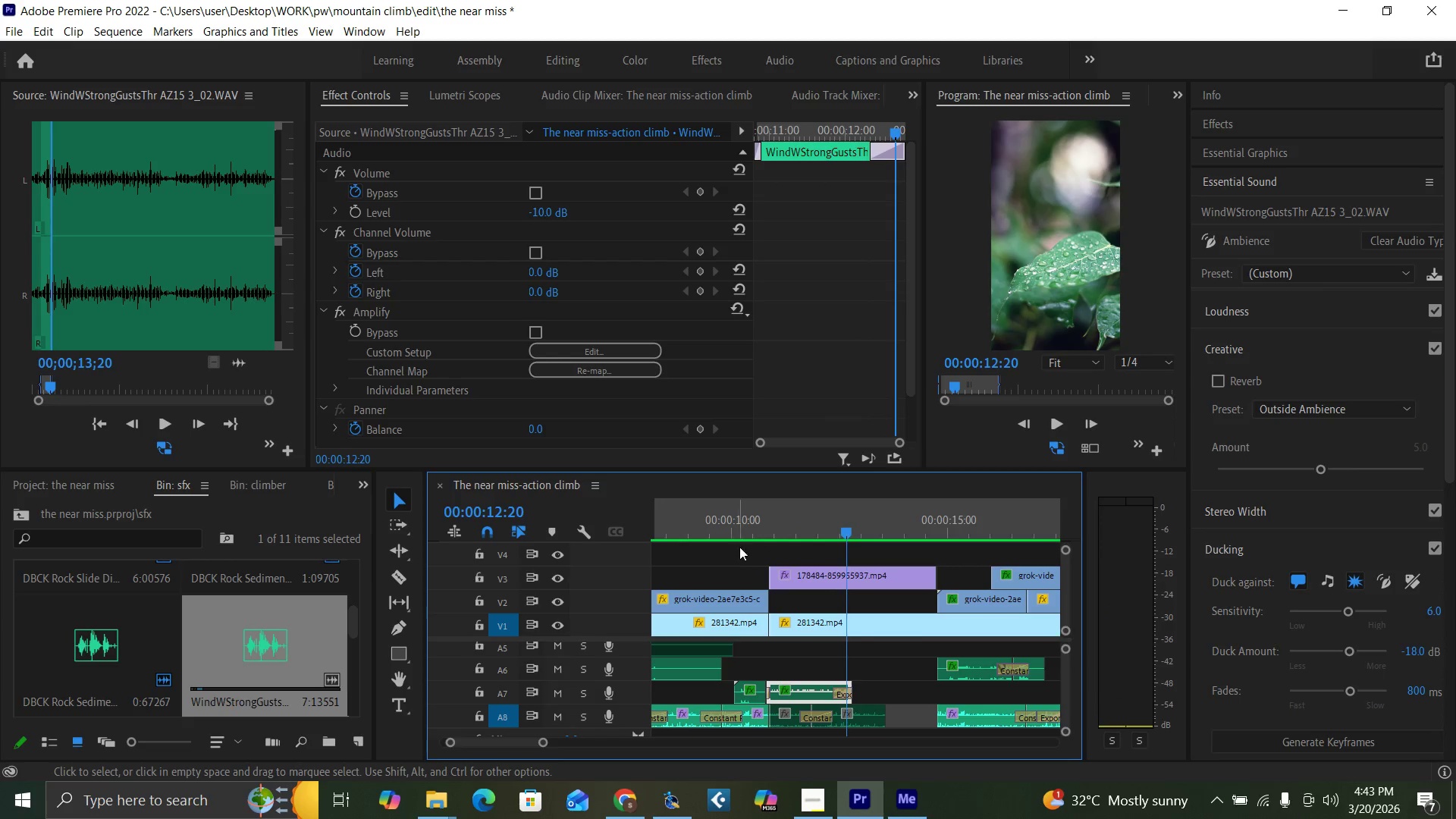 
left_click([743, 527])
 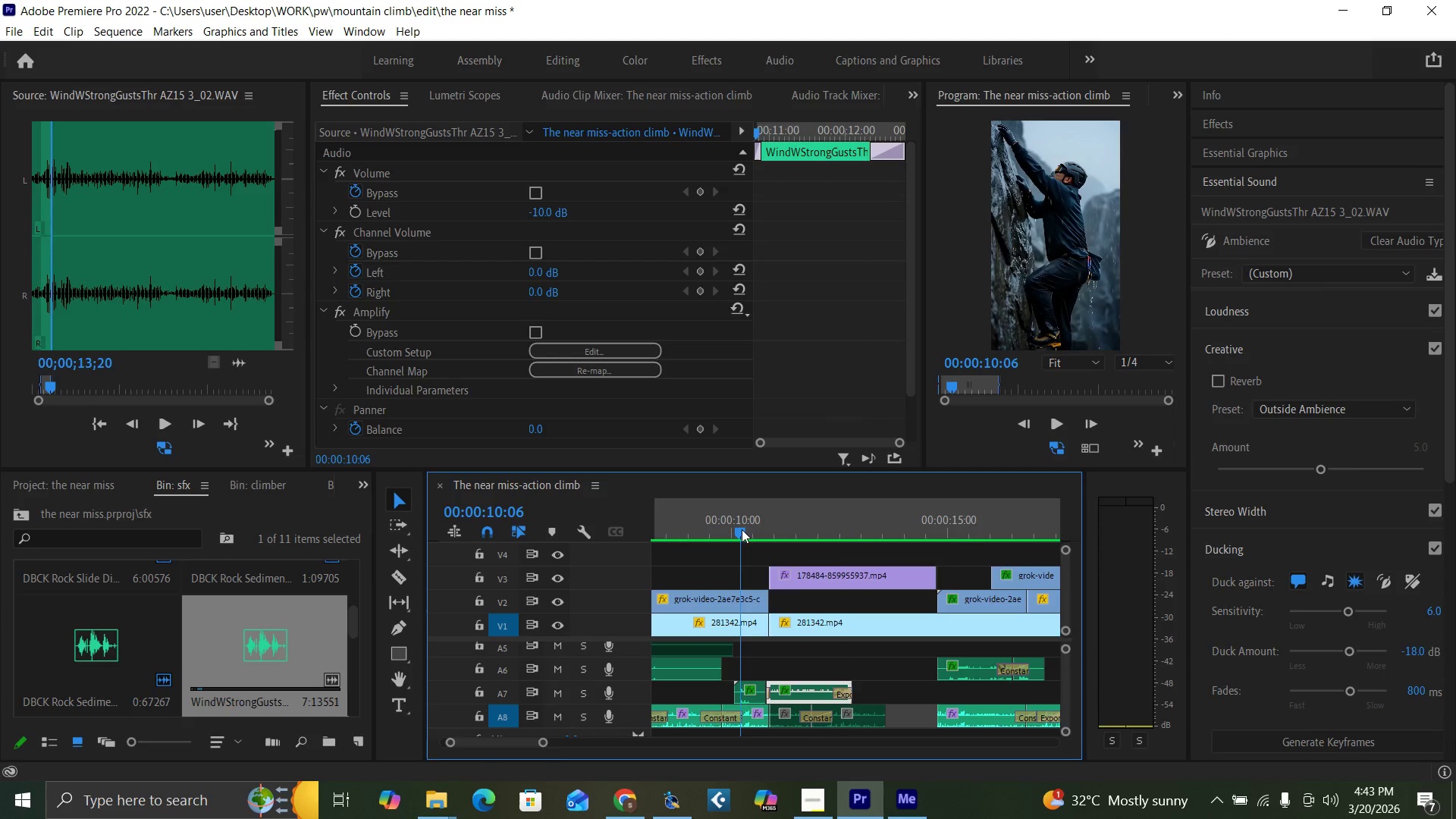 
key(Space)
 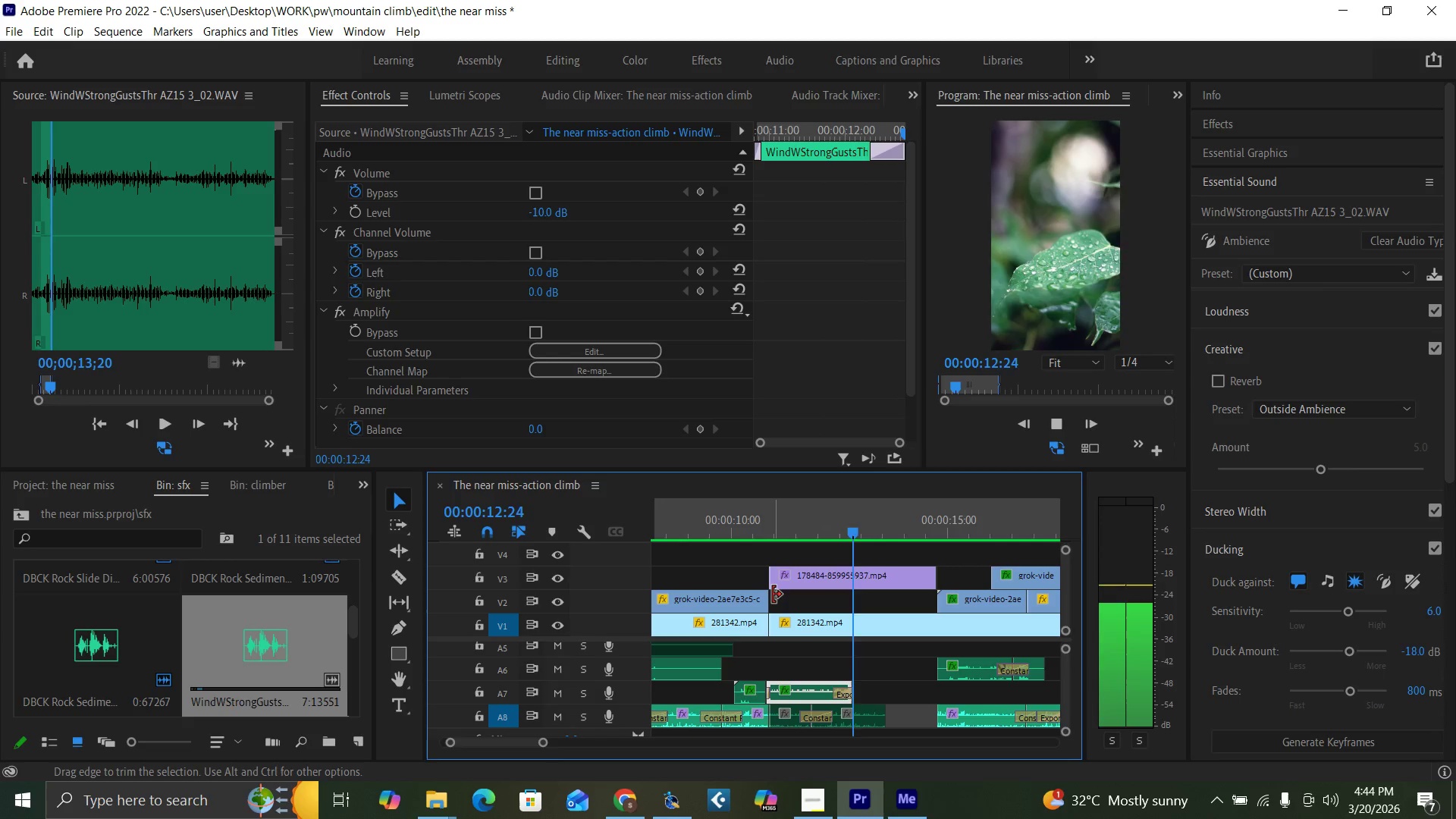 
left_click([714, 529])
 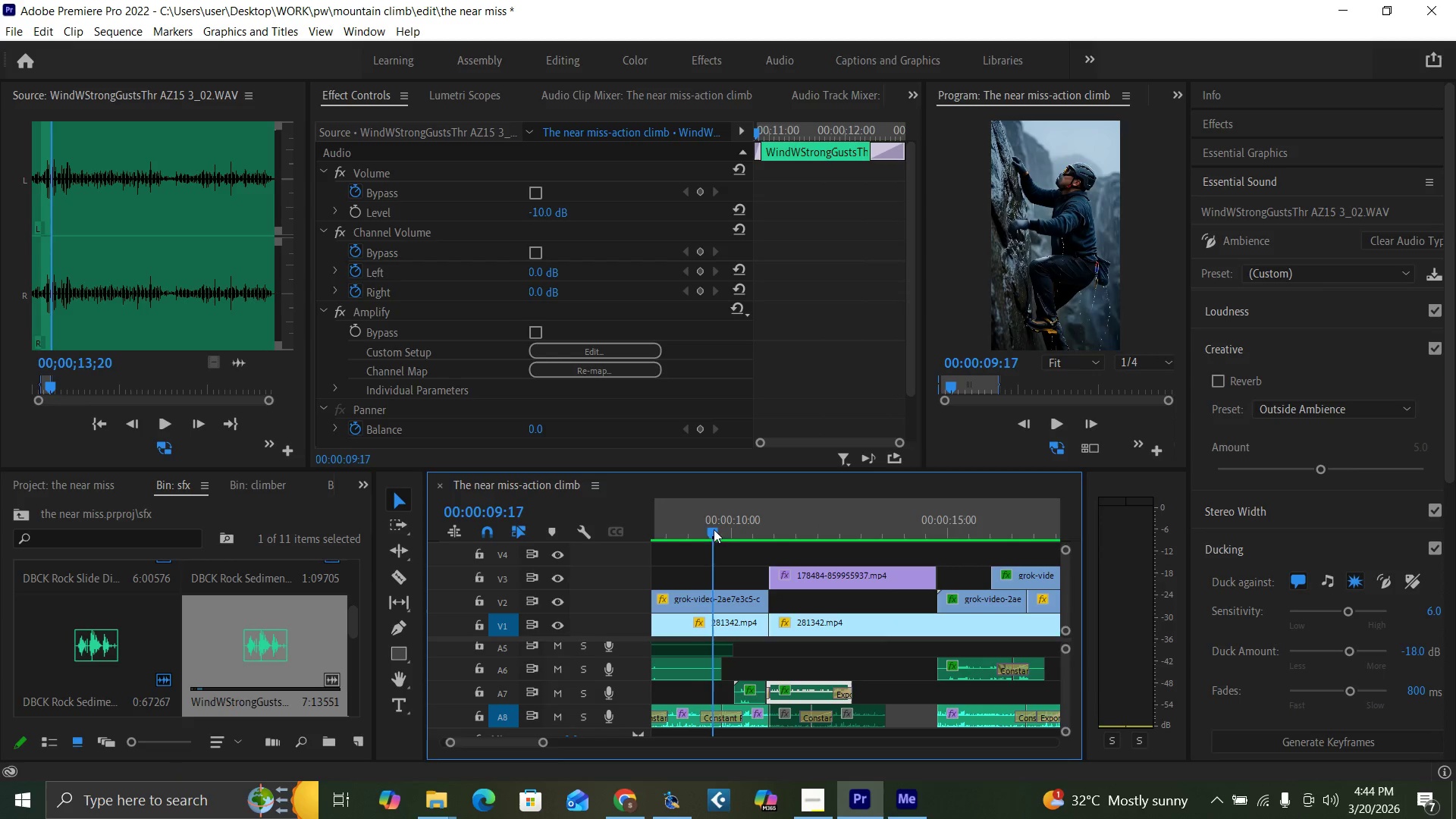 
key(Space)
 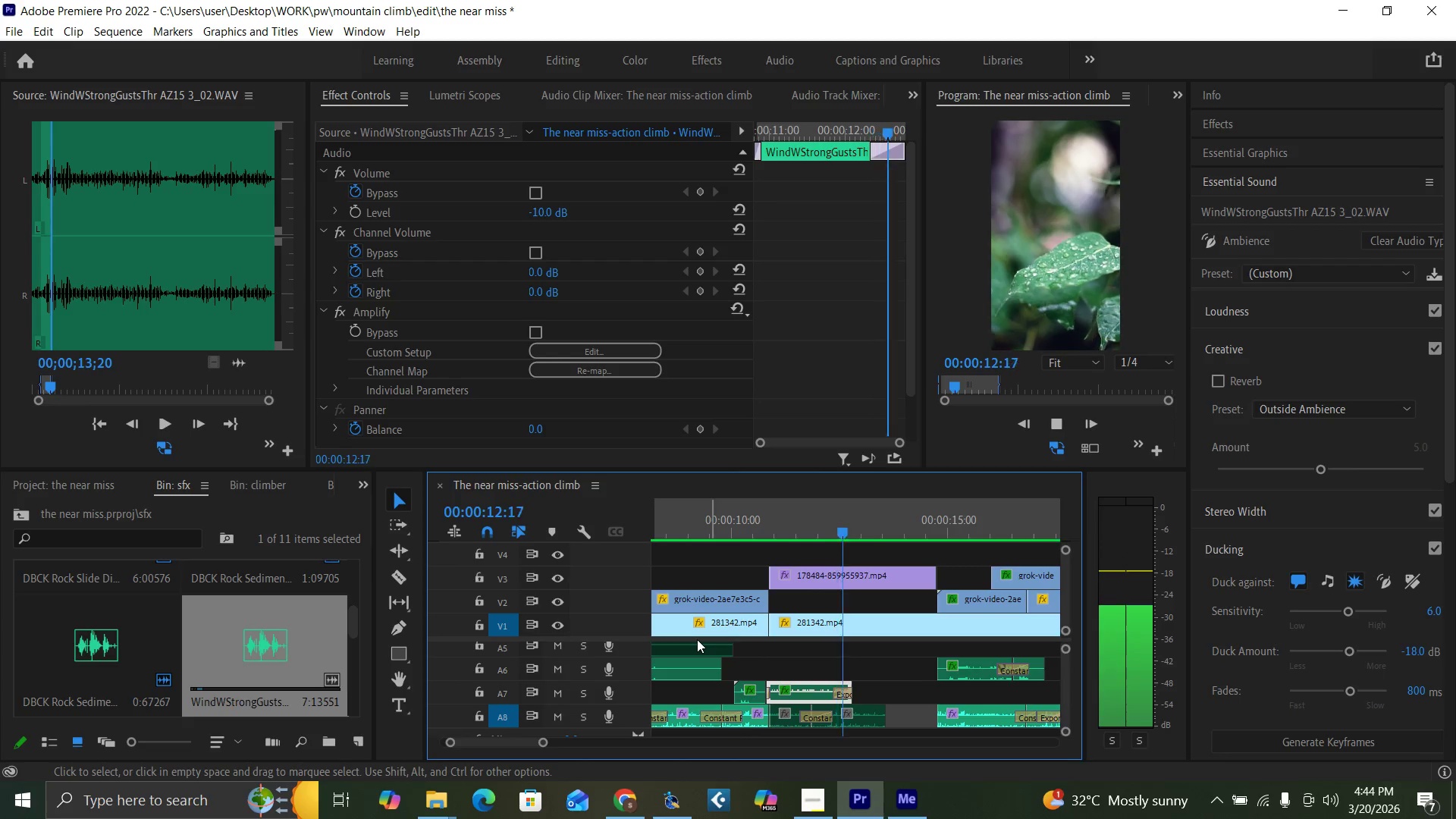 
key(Space)
 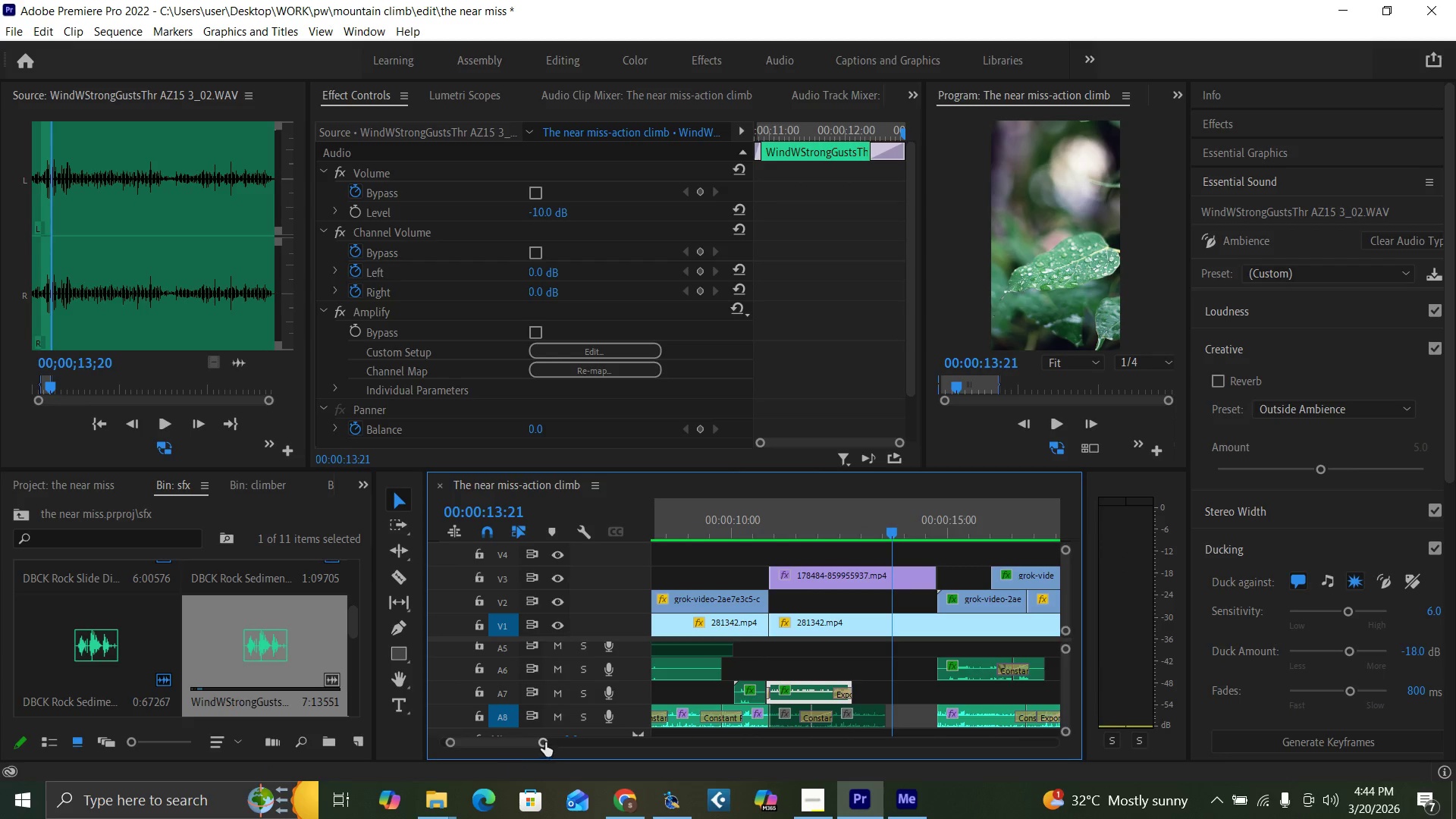 
left_click_drag(start_coordinate=[545, 742], to_coordinate=[573, 755])
 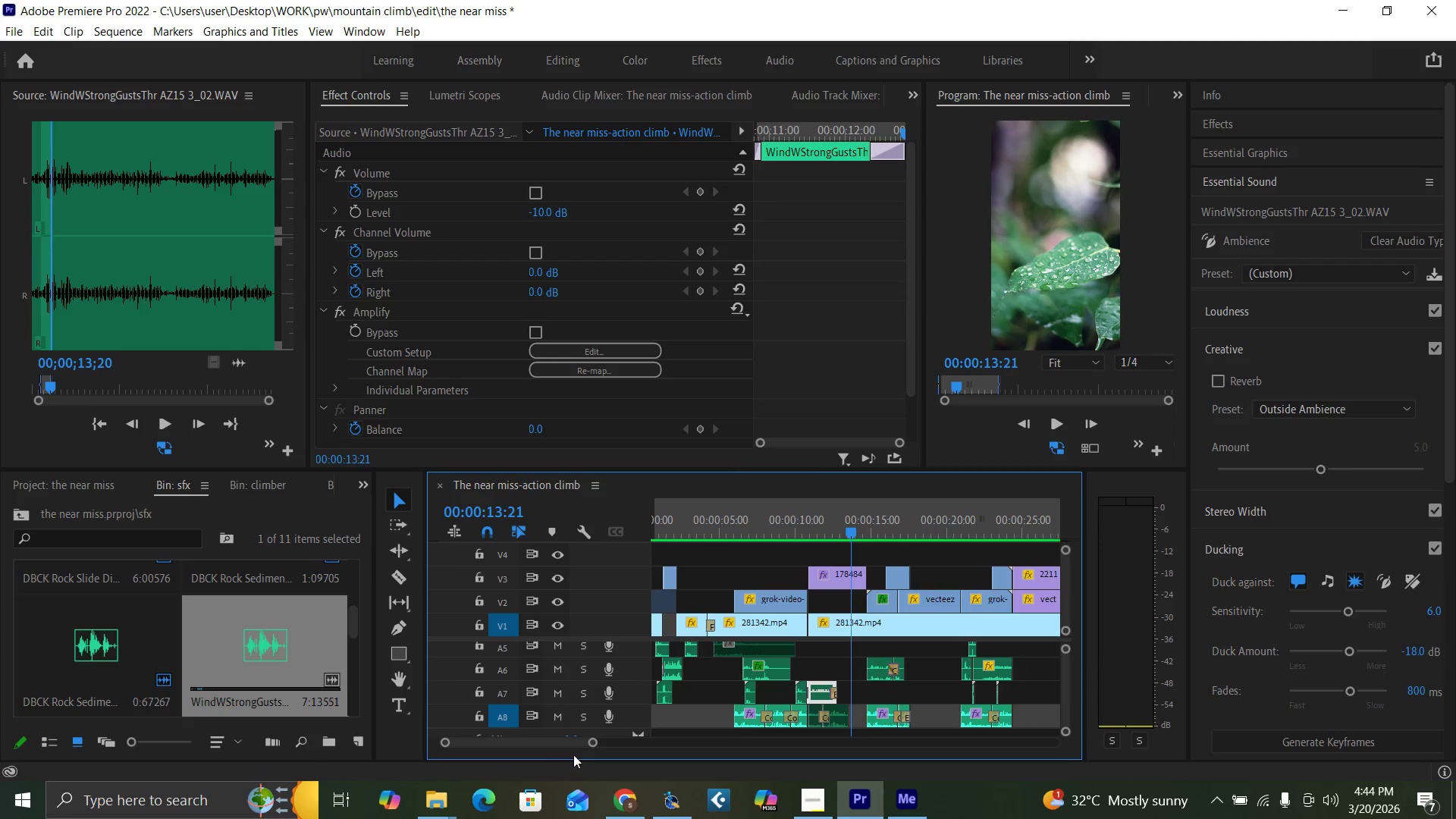 
key(Control+S)
 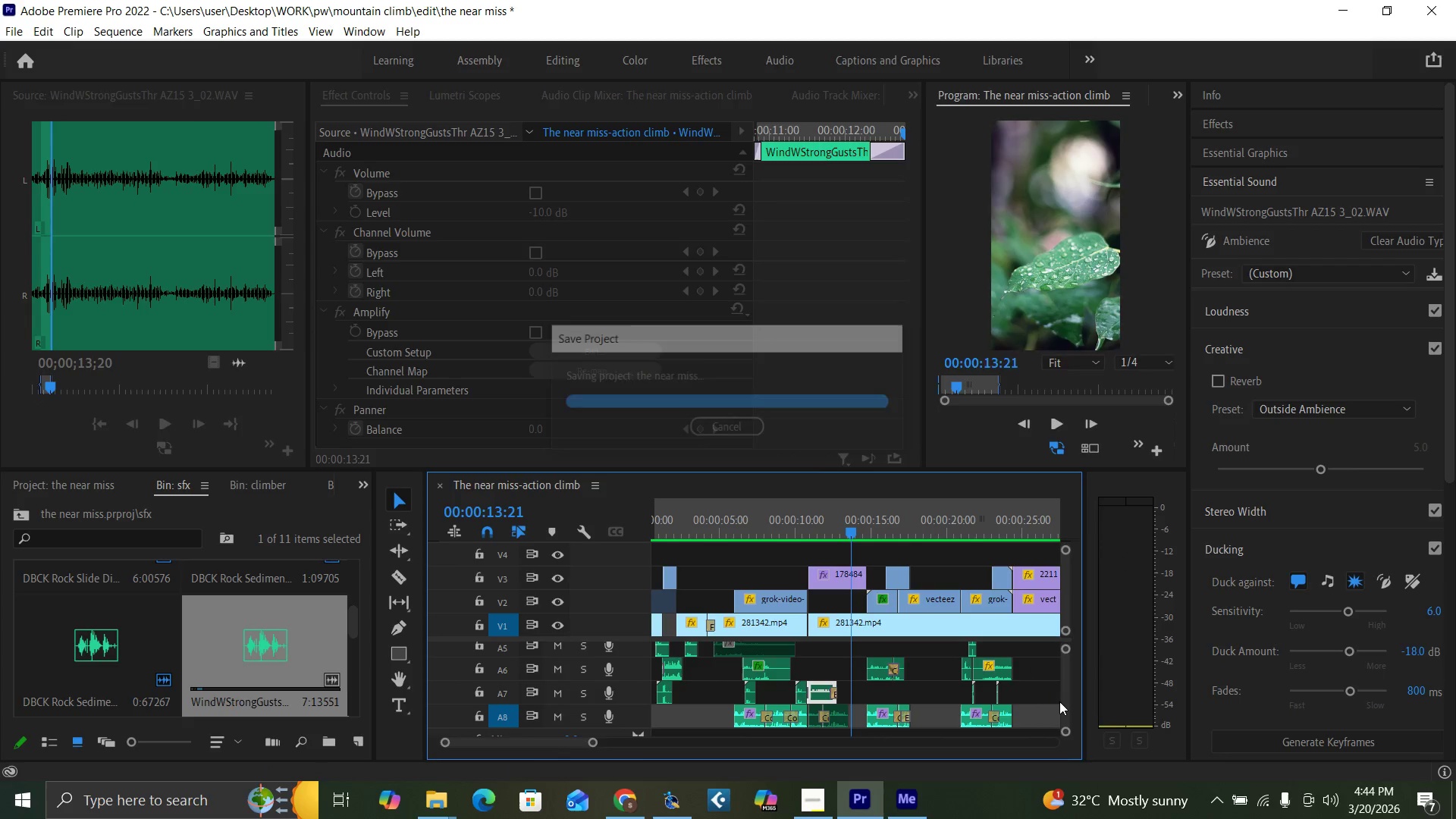 
left_click_drag(start_coordinate=[1064, 704], to_coordinate=[1064, 717])
 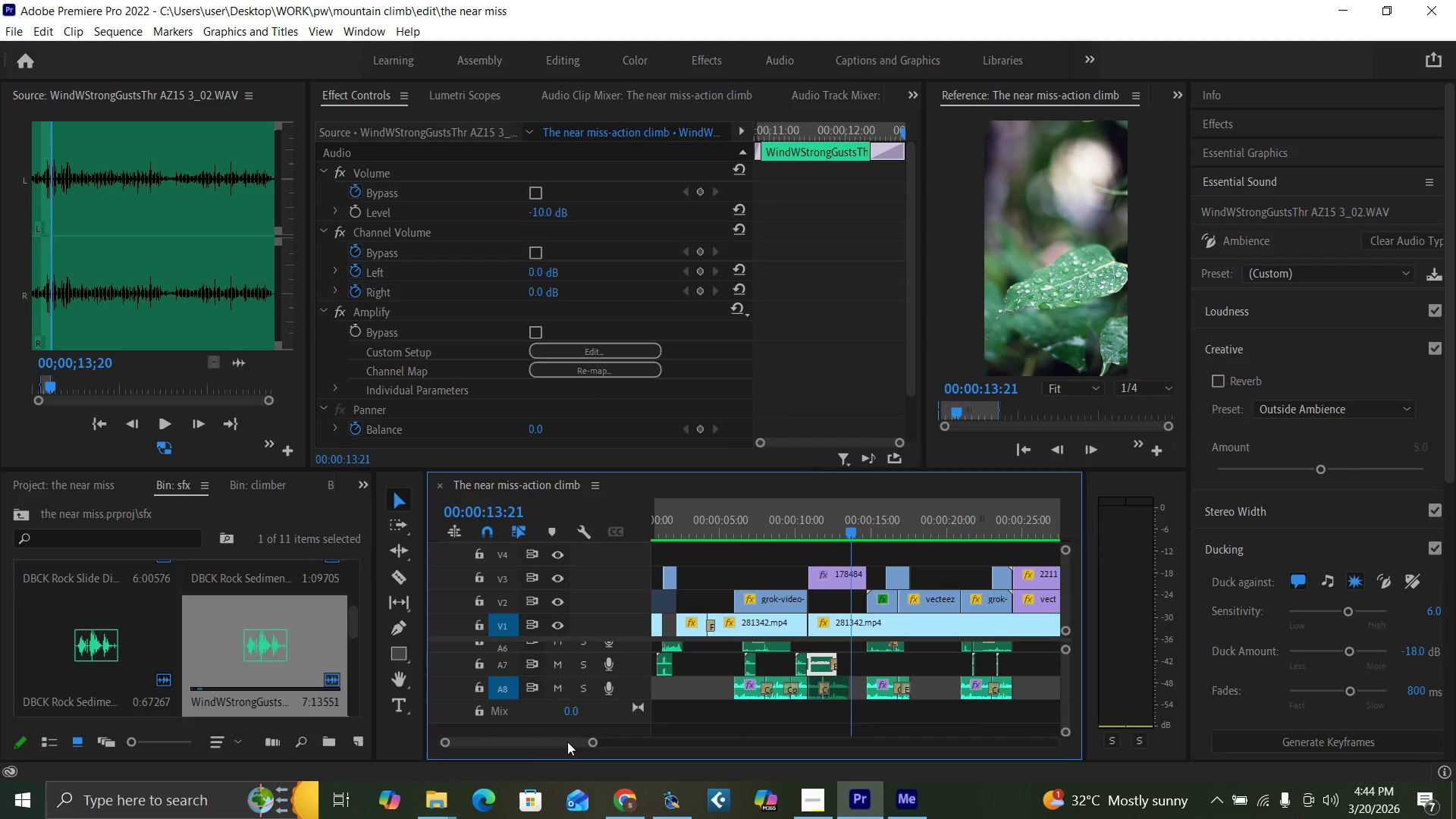 
left_click_drag(start_coordinate=[562, 741], to_coordinate=[502, 738])
 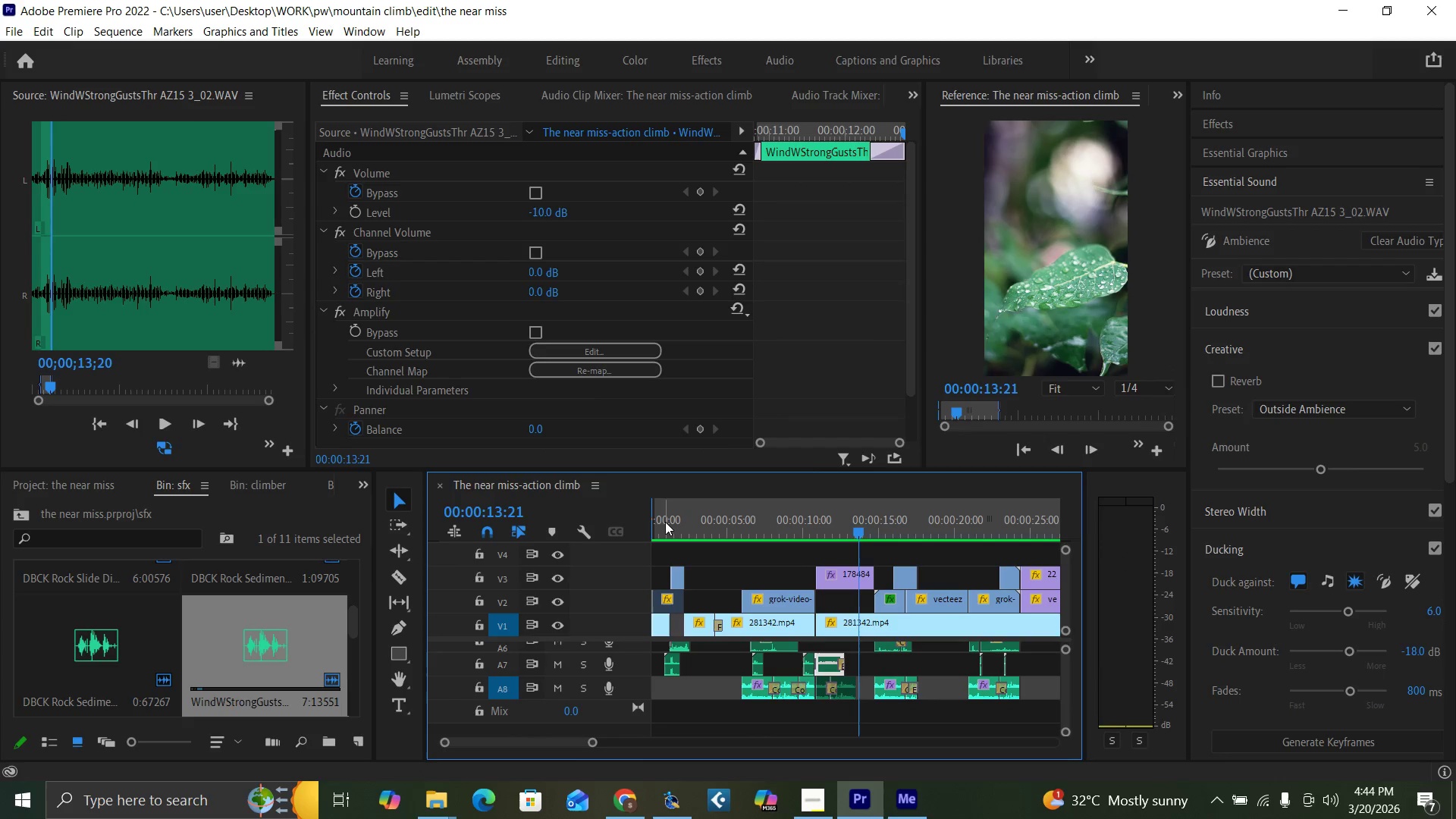 
left_click_drag(start_coordinate=[665, 522], to_coordinate=[623, 554])
 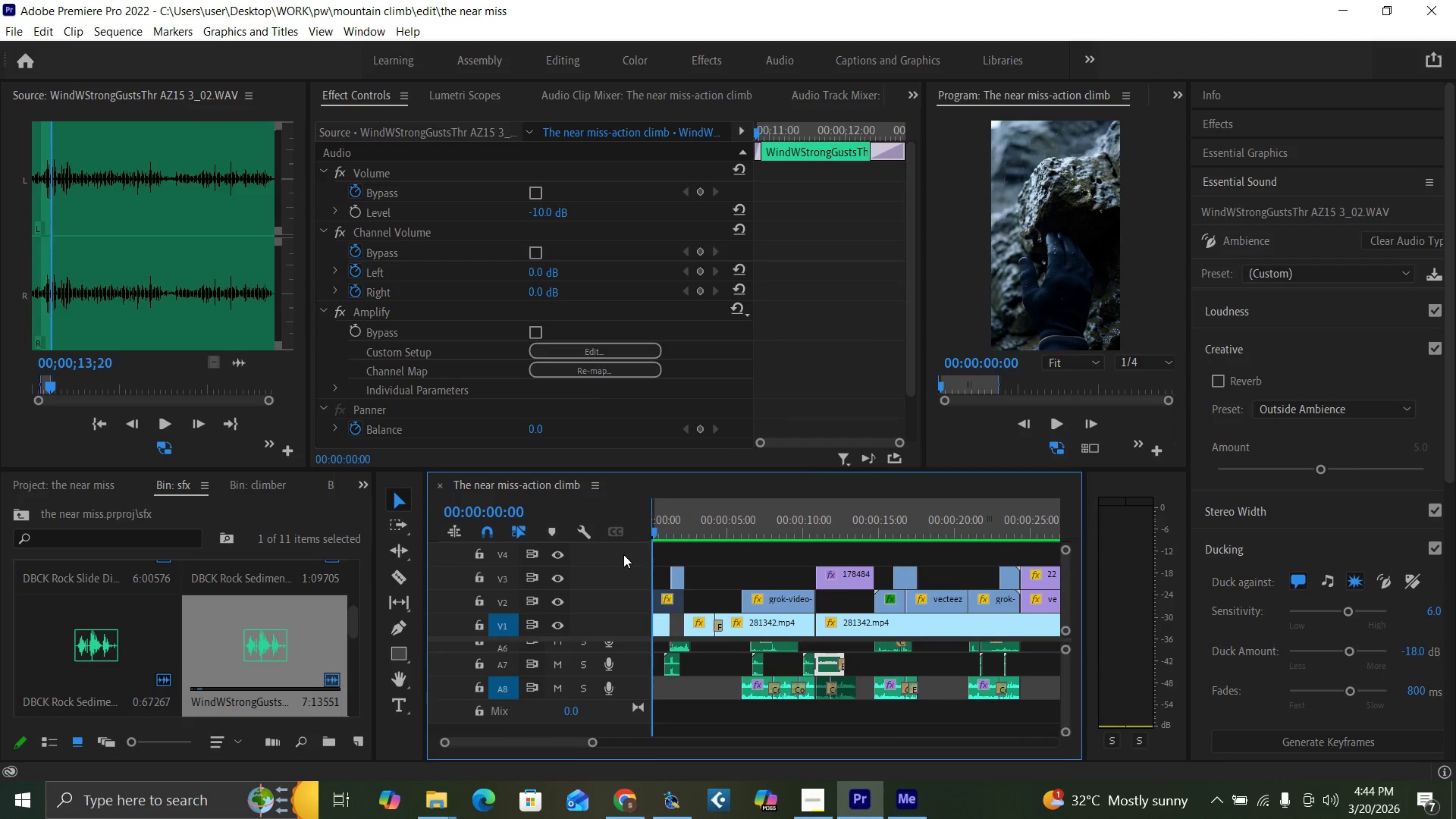 
key(Space)
 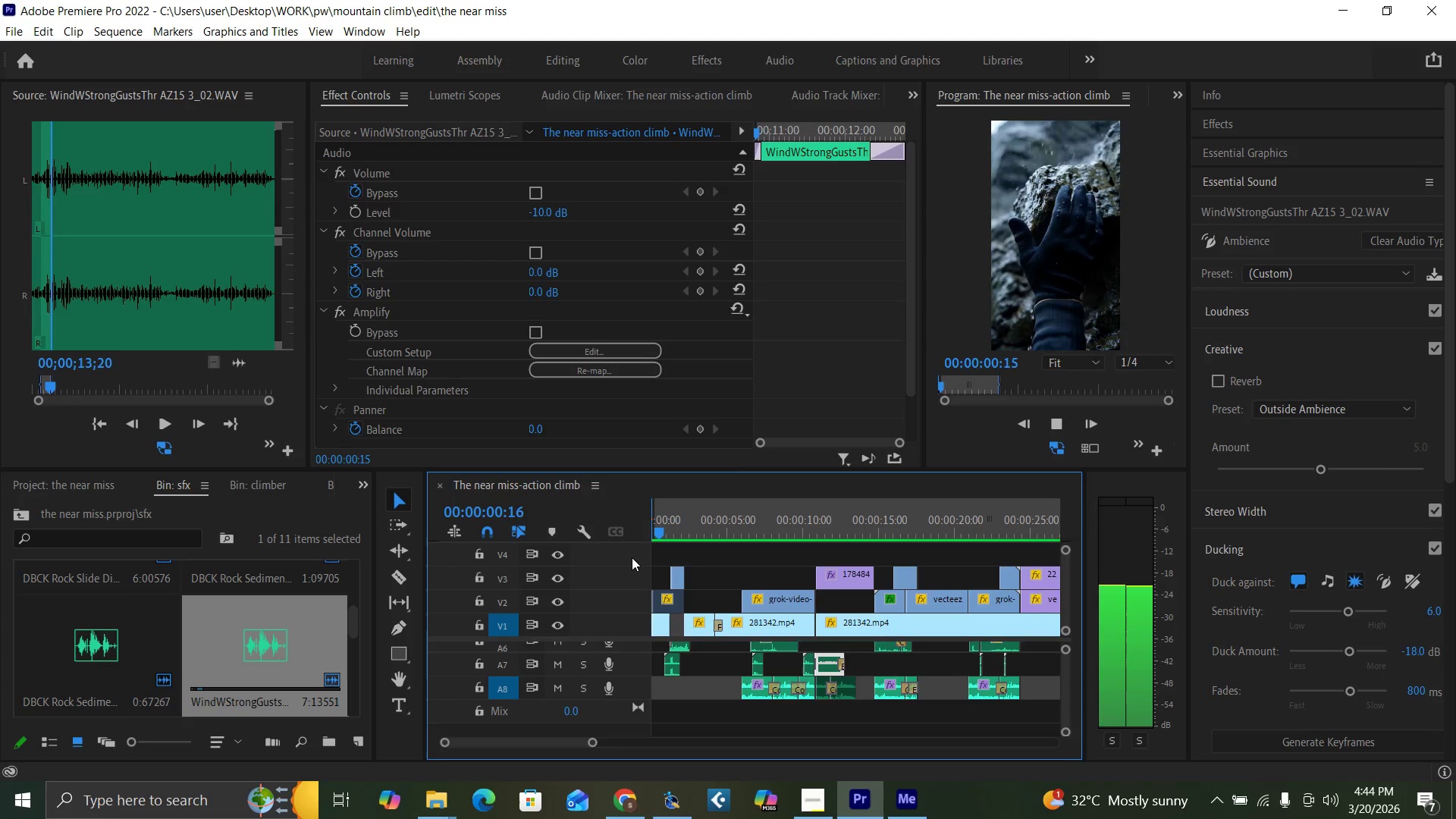 
key(Space)
 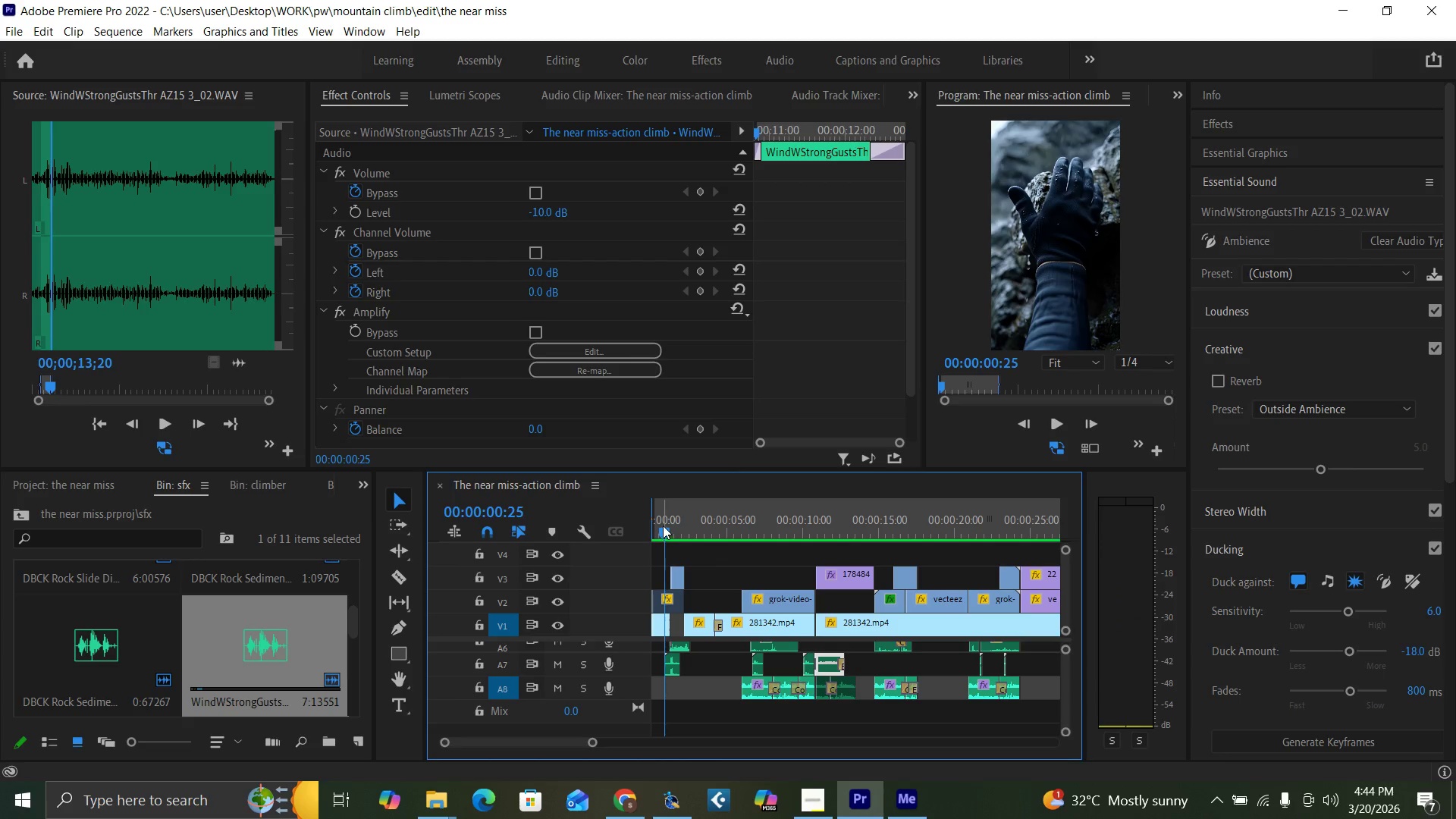 
left_click_drag(start_coordinate=[663, 523], to_coordinate=[616, 550])
 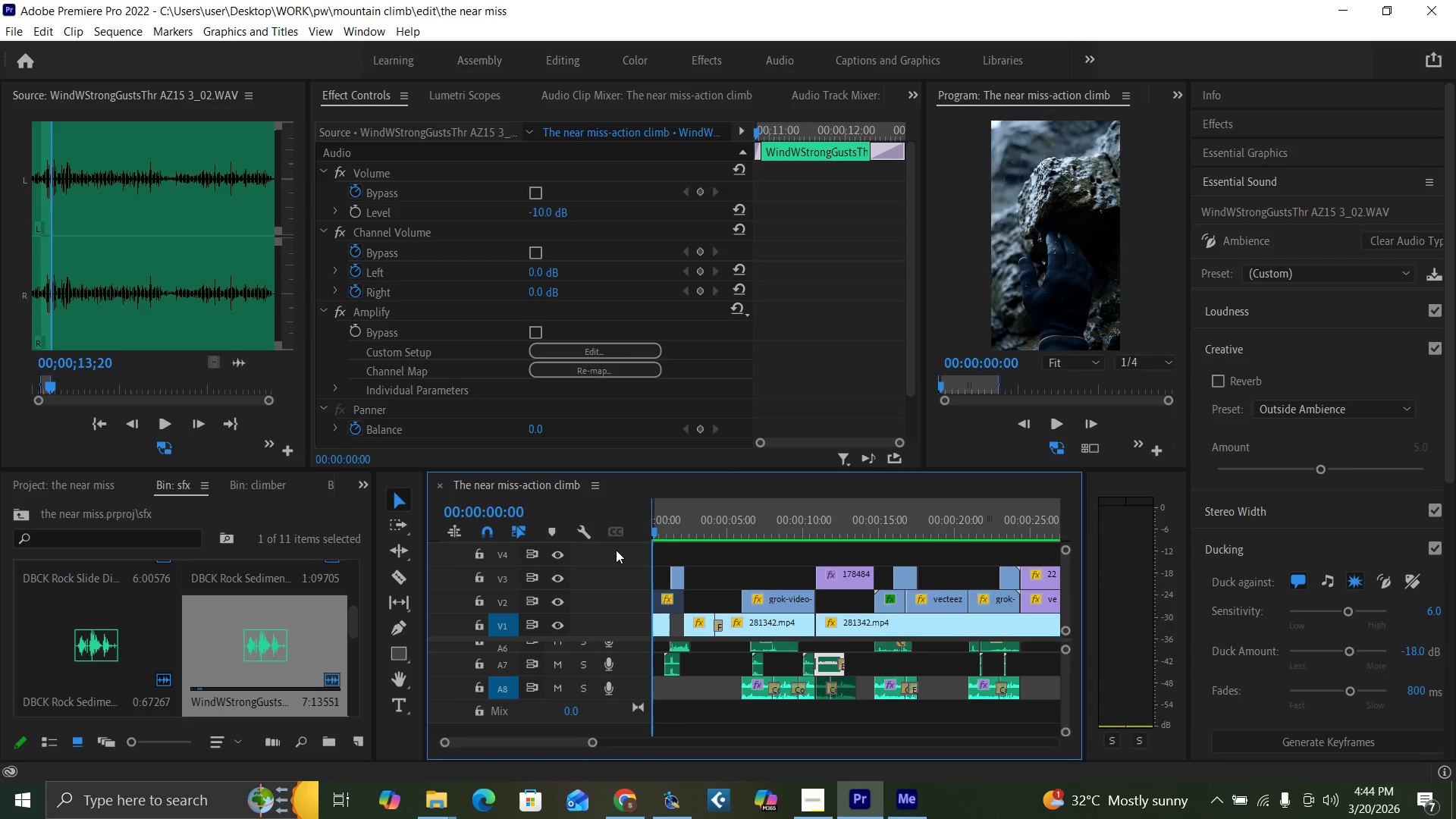 
key(Space)
 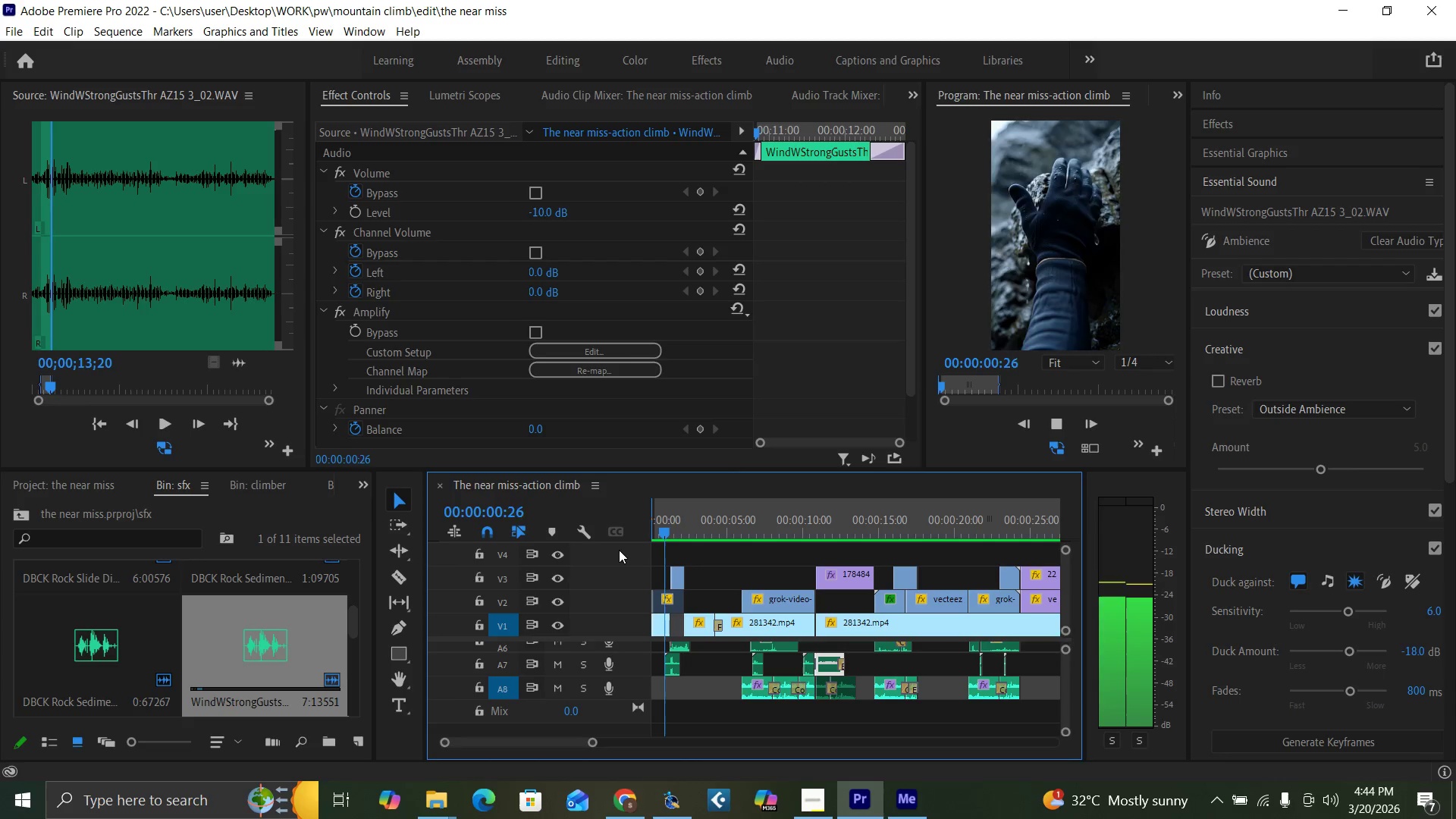 
key(Space)
 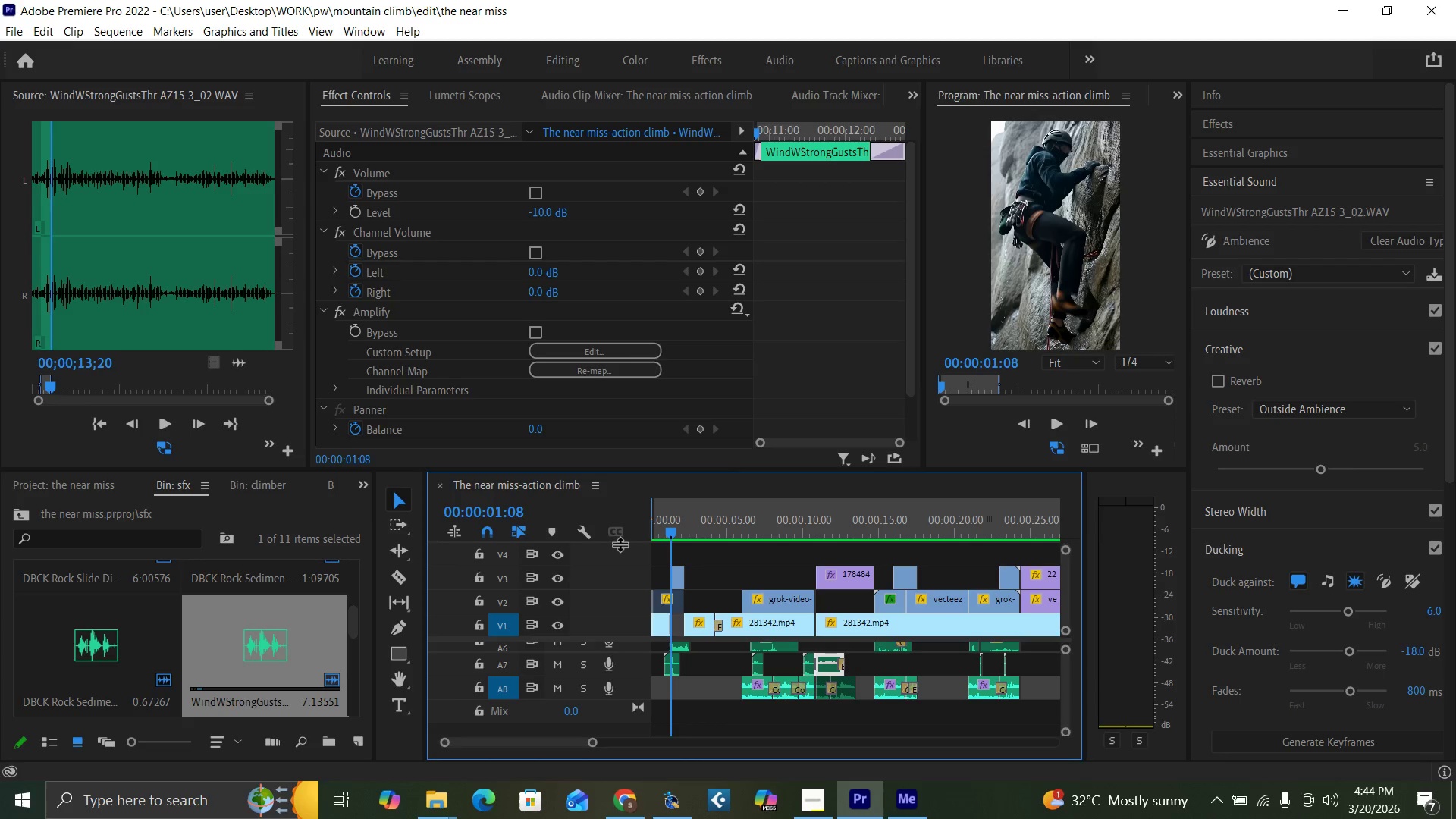 
key(Space)
 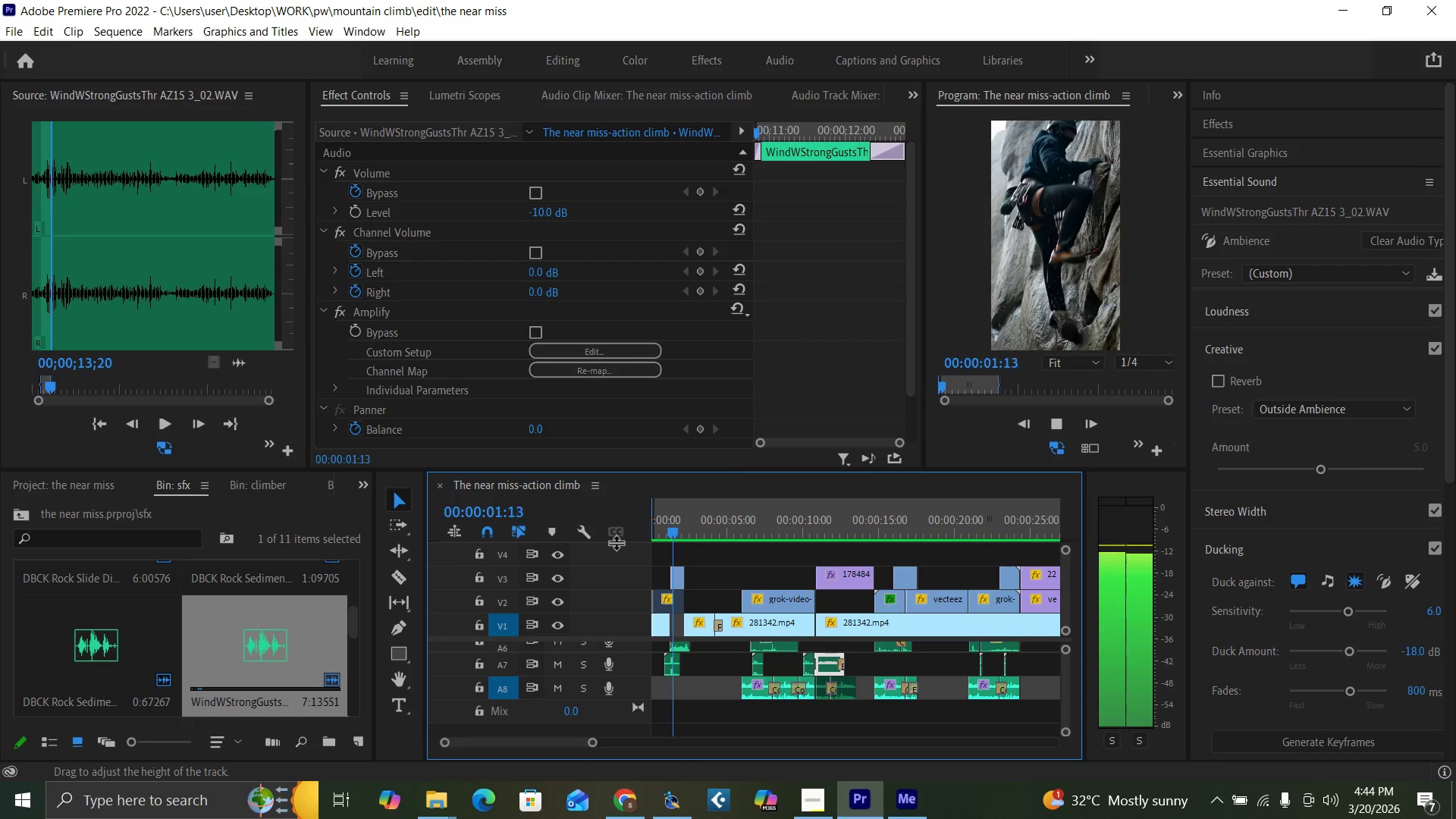 
key(Space)
 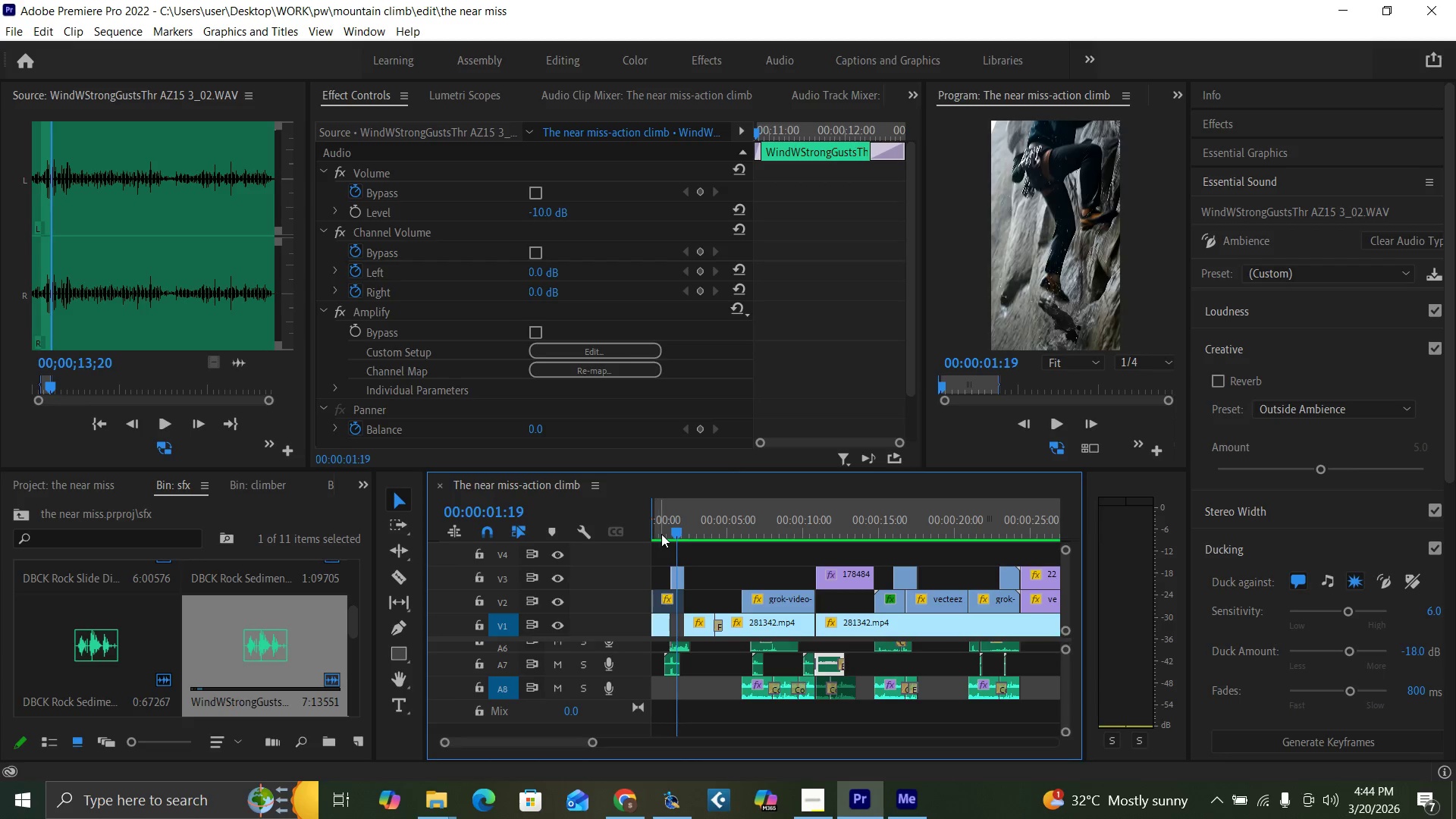 
key(Control+S)
 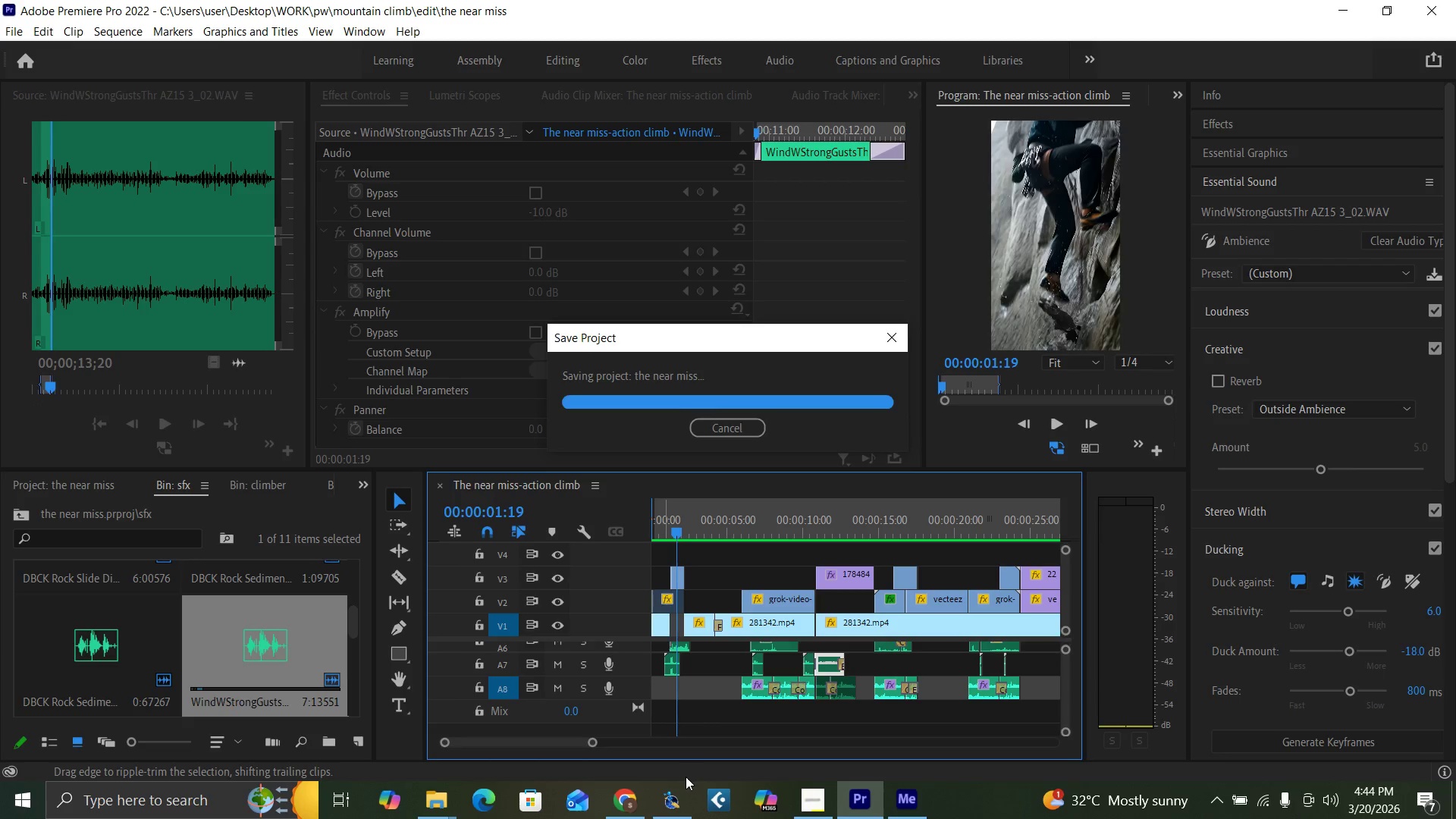 
left_click([676, 805])
 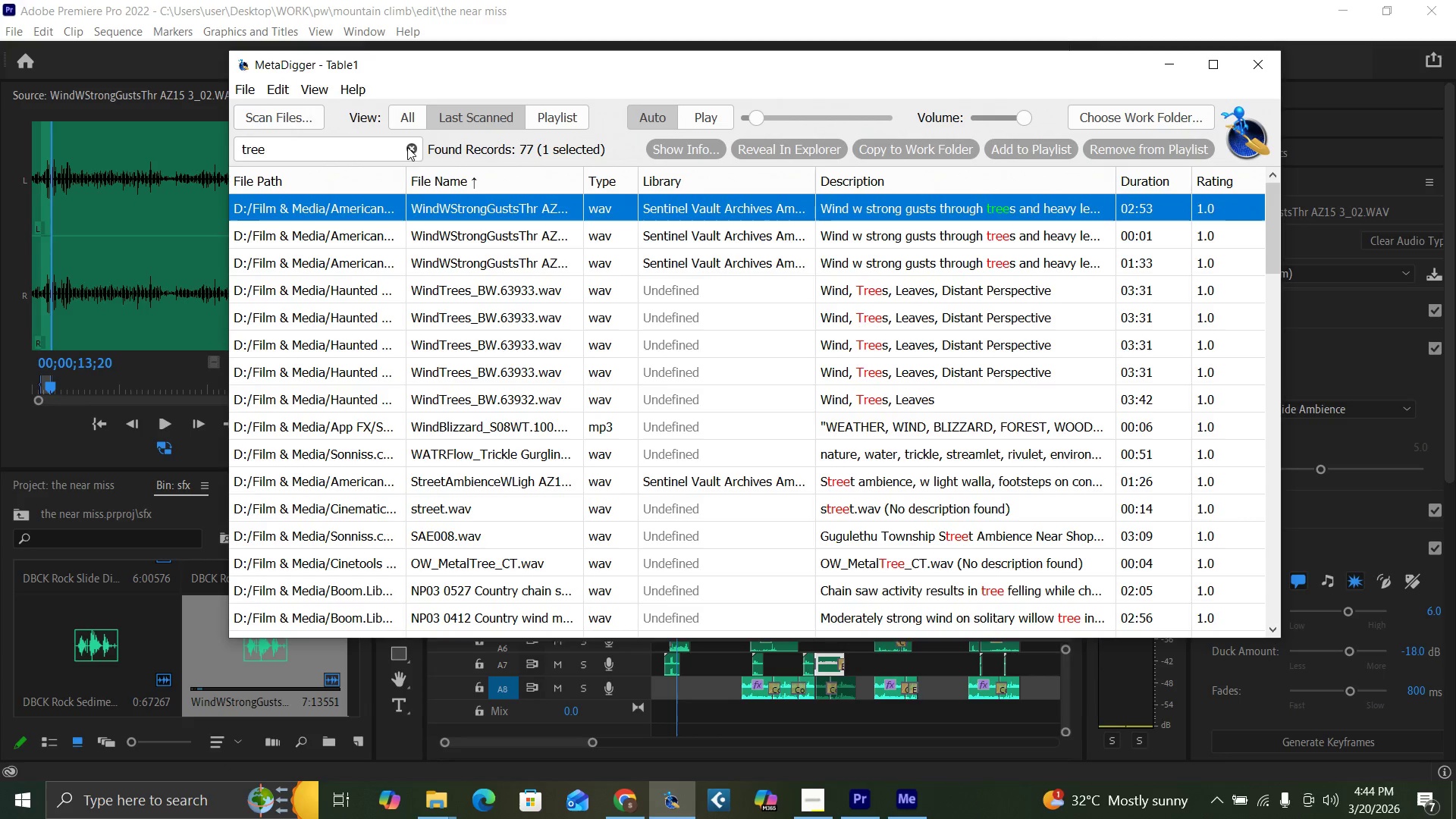 
double_click([377, 149])
 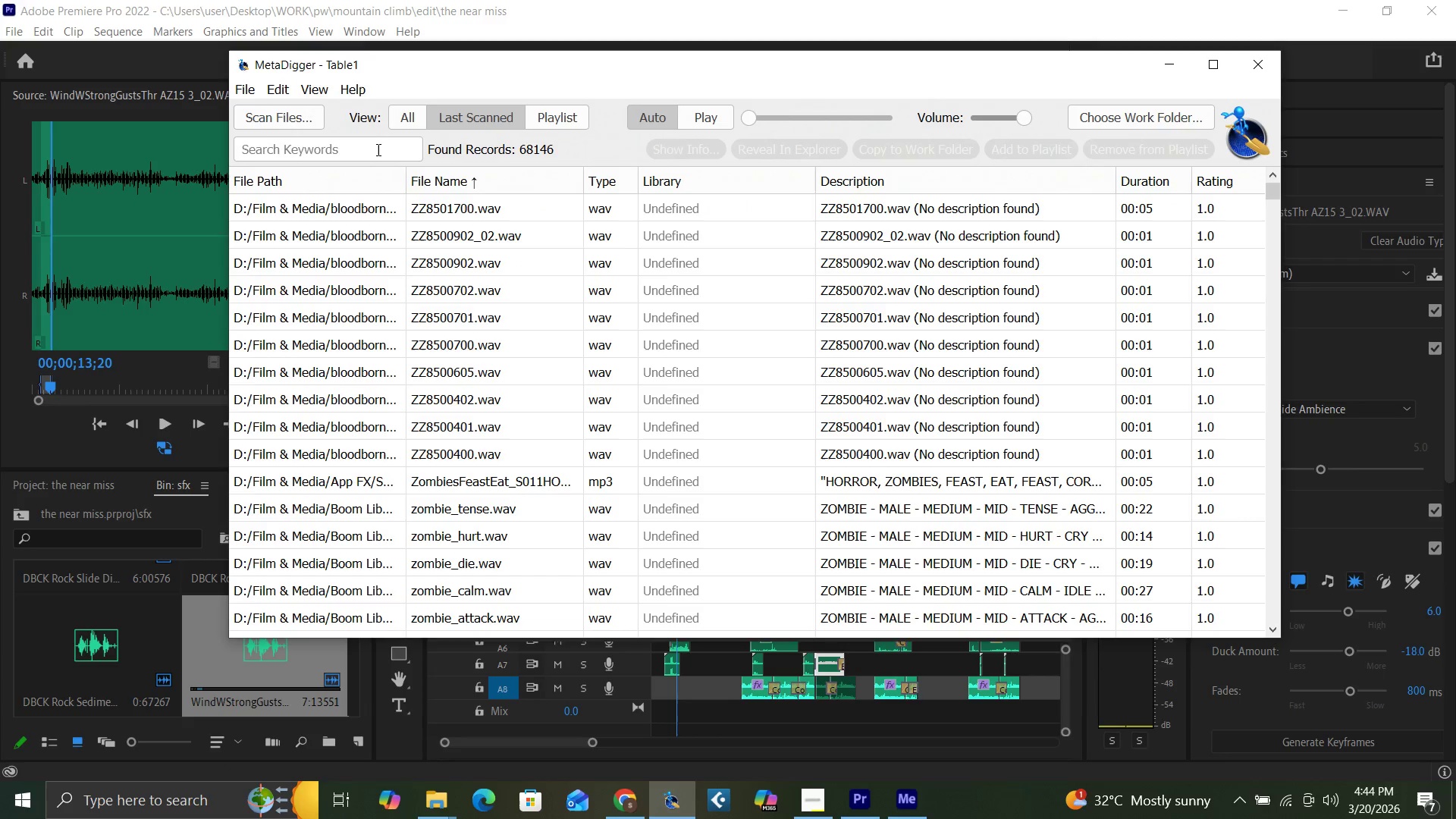 
type(scared man)
 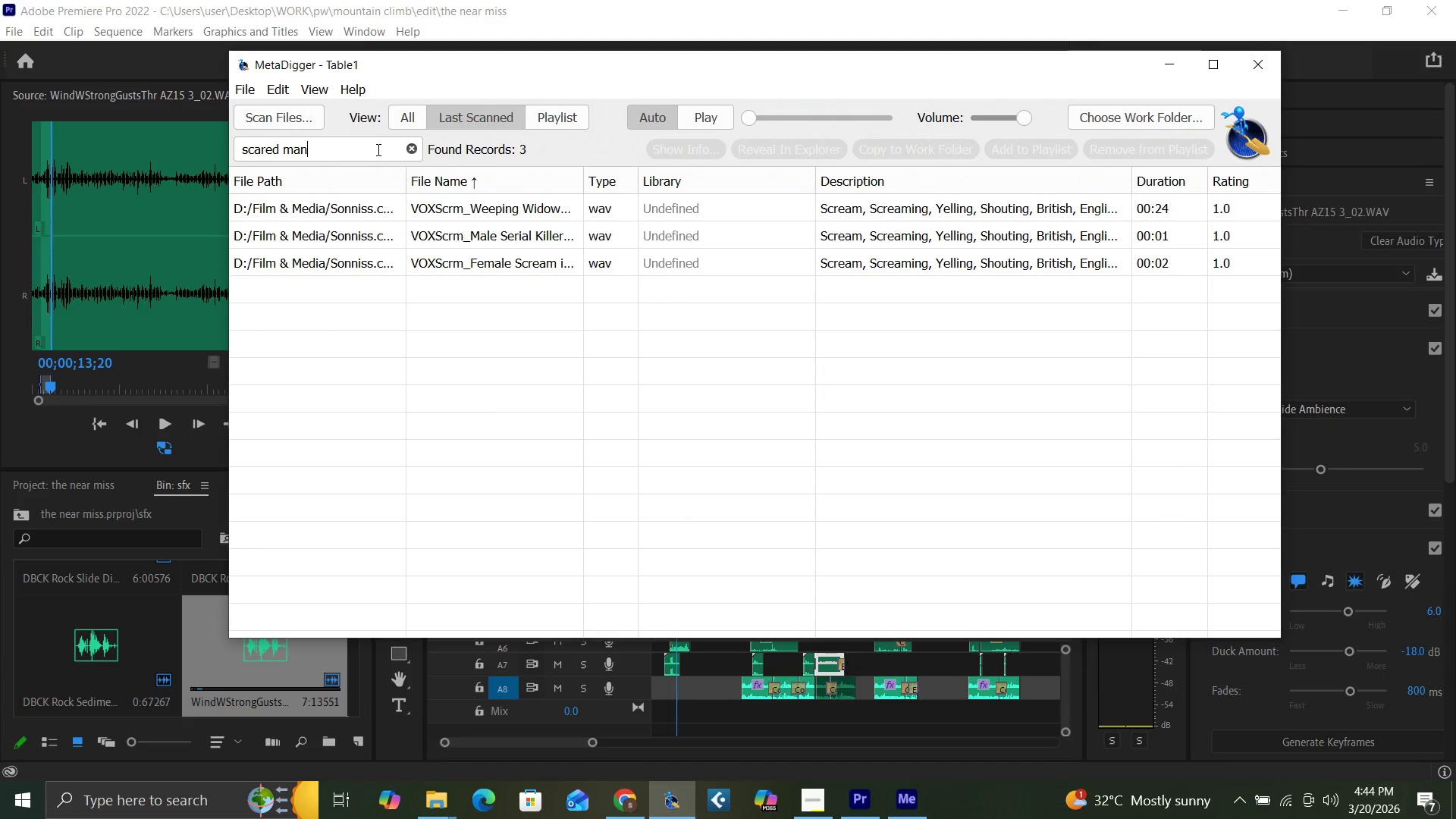 
hold_key(key=Backspace, duration=1.11)
 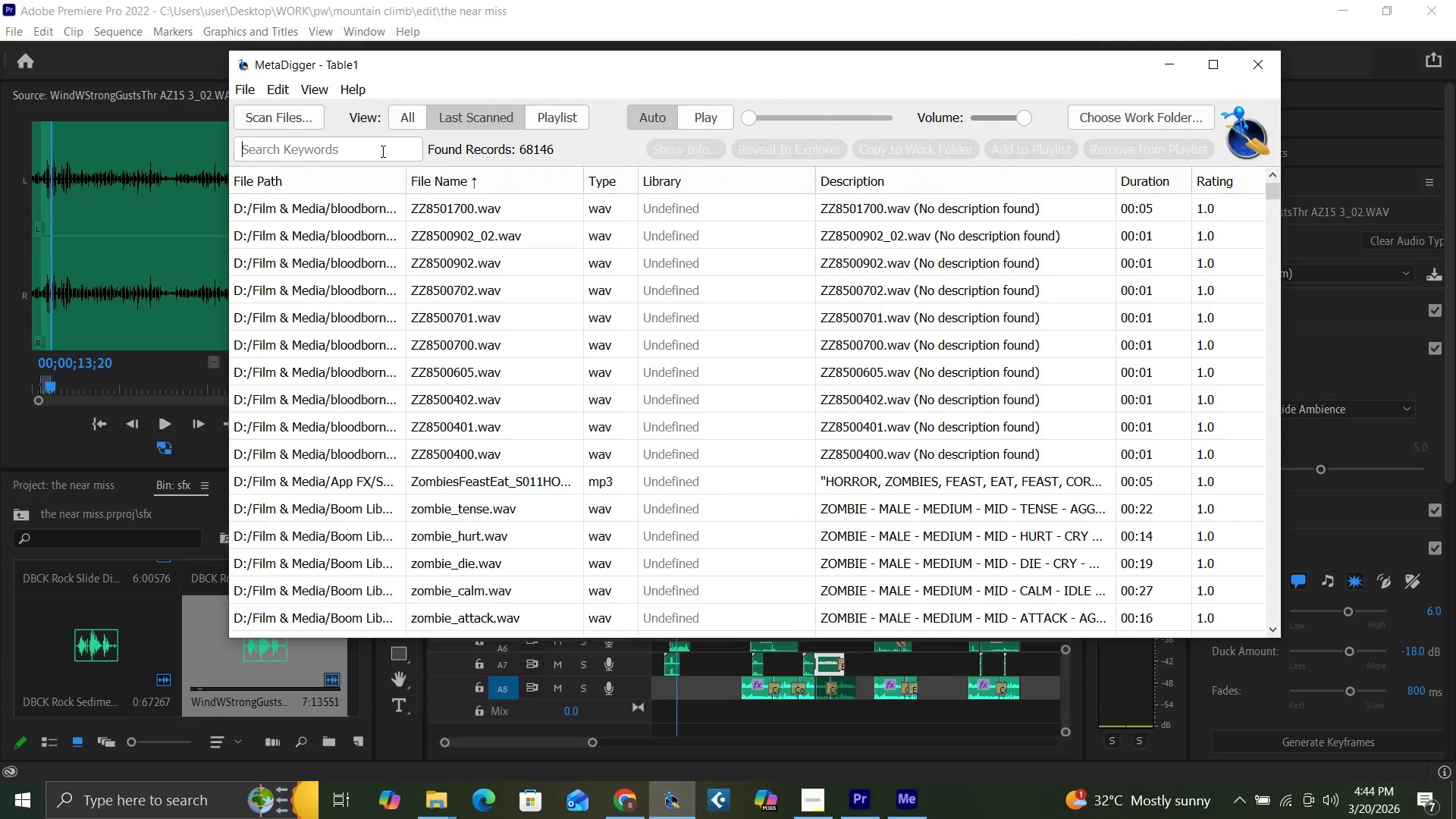 
type(fear)
 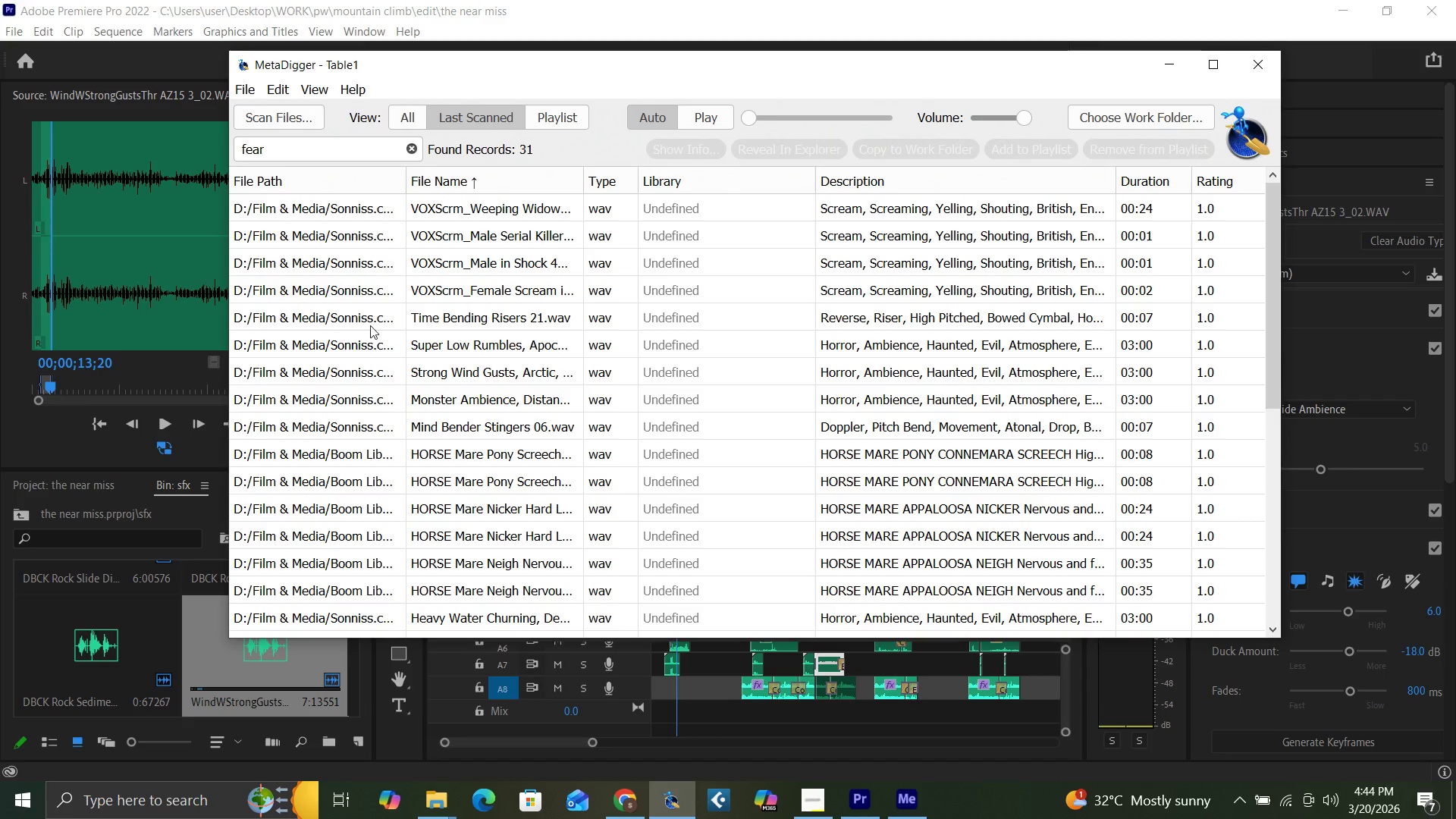 
left_click([452, 421])
 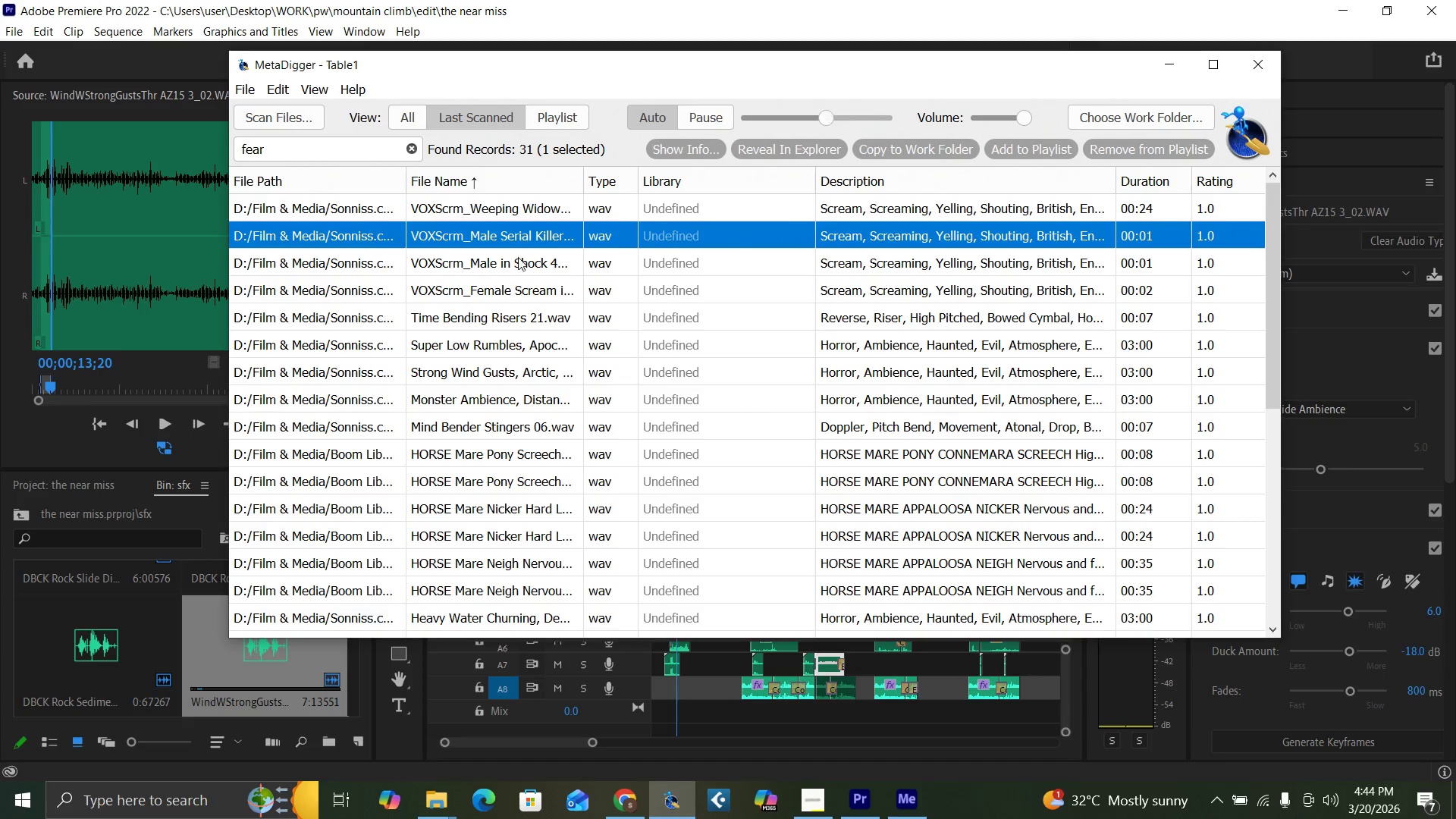 
wait(7.59)
 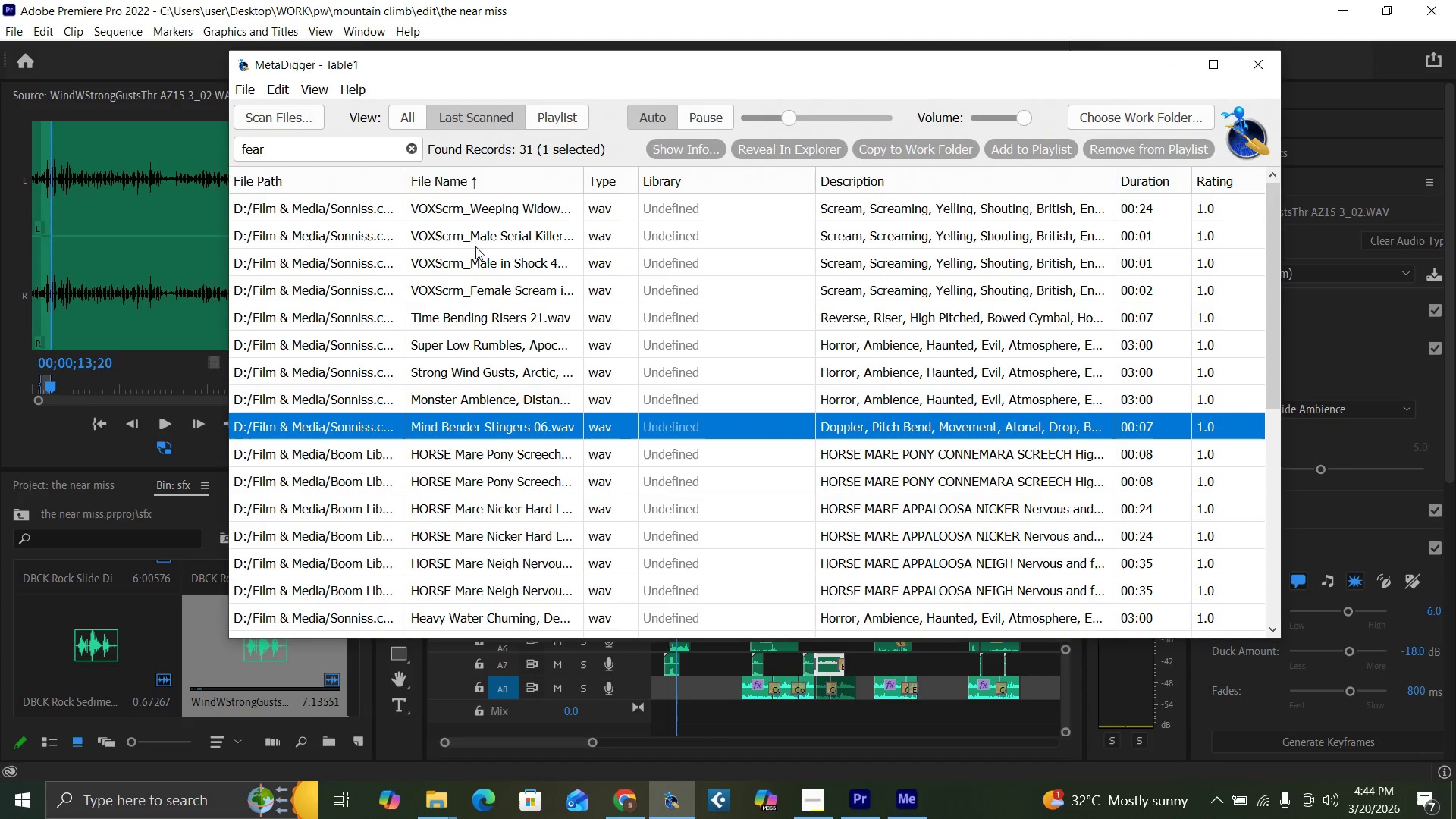 
left_click([518, 259])
 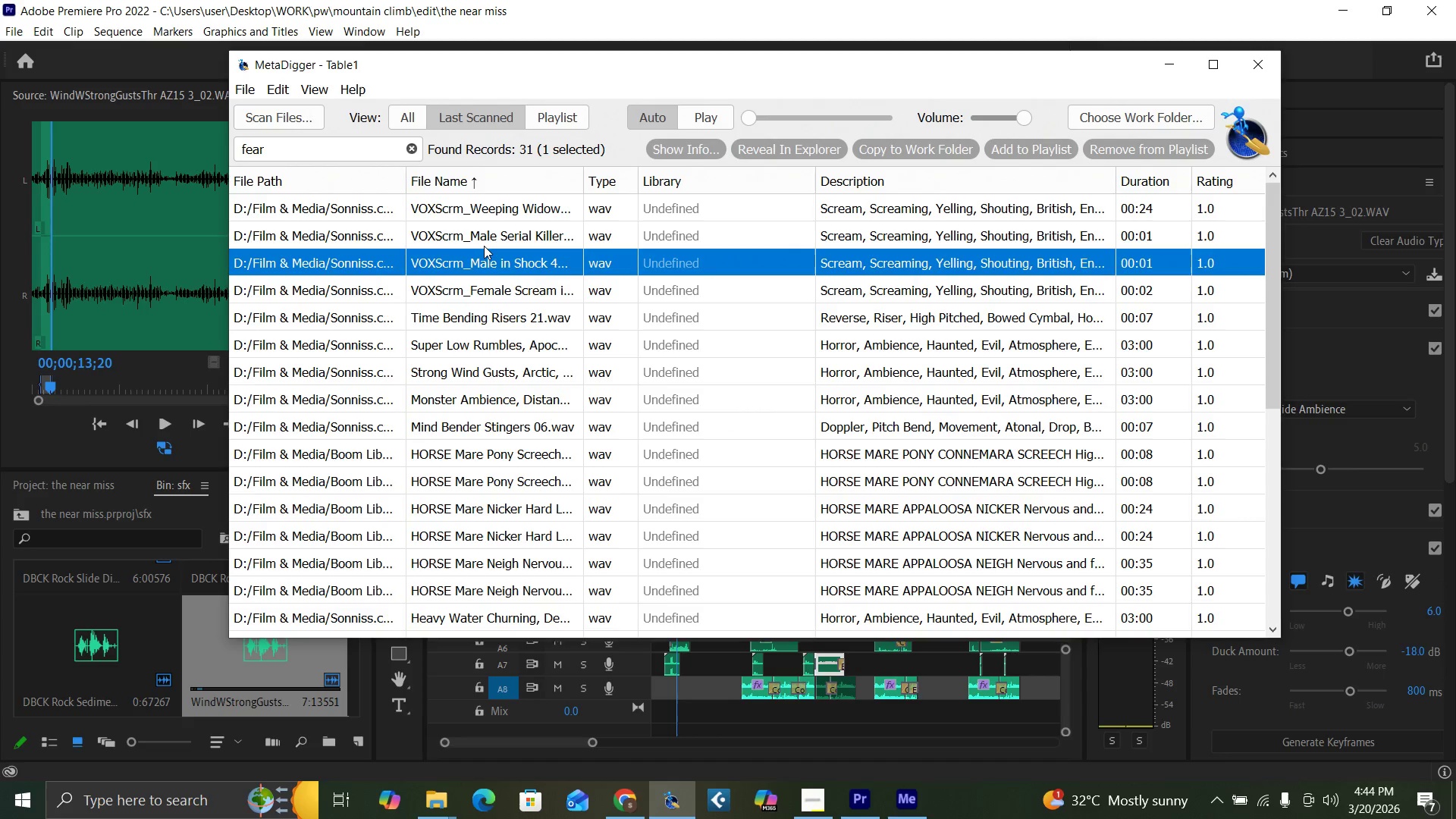 
left_click([484, 244])
 